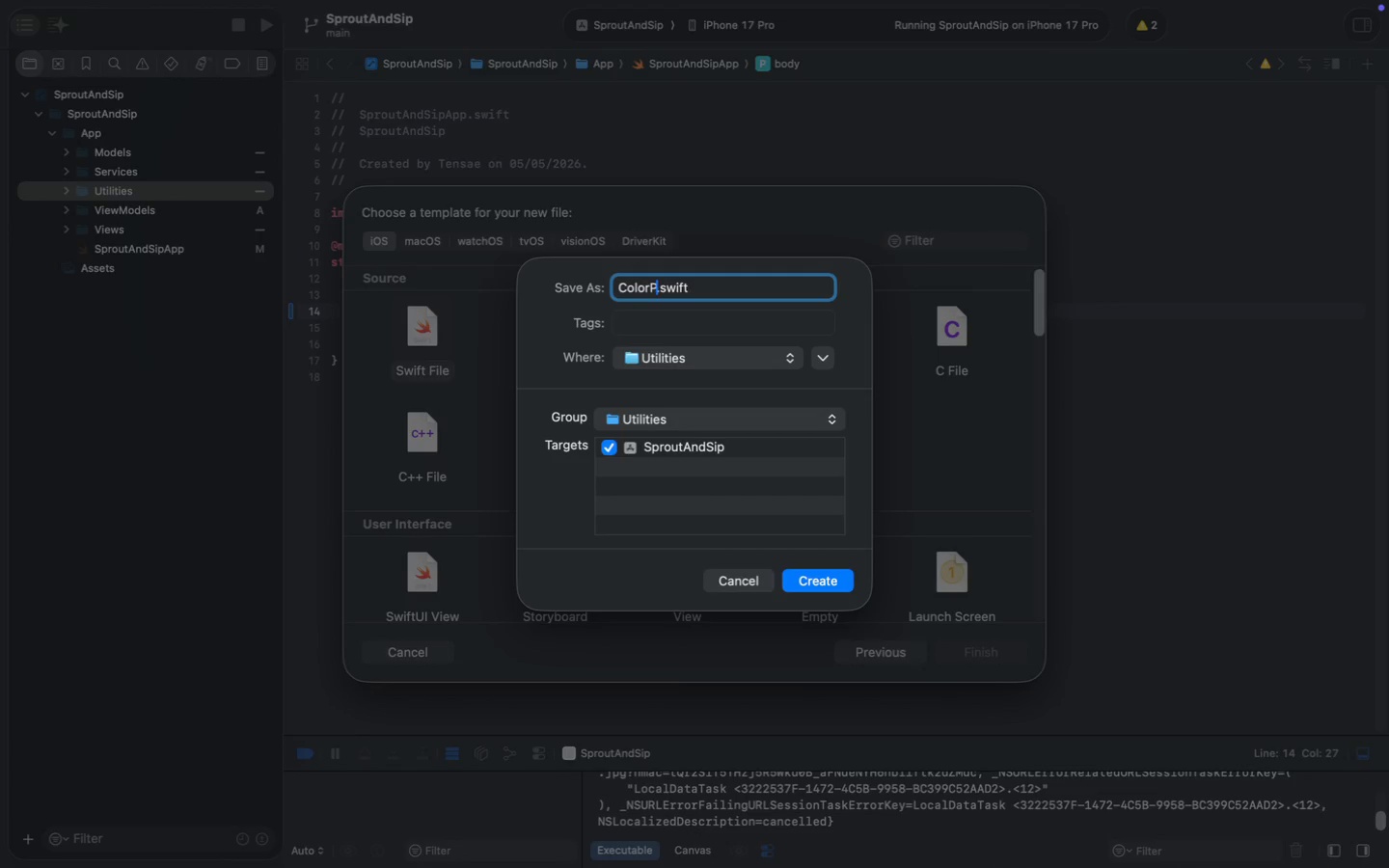 
key(Enter)
 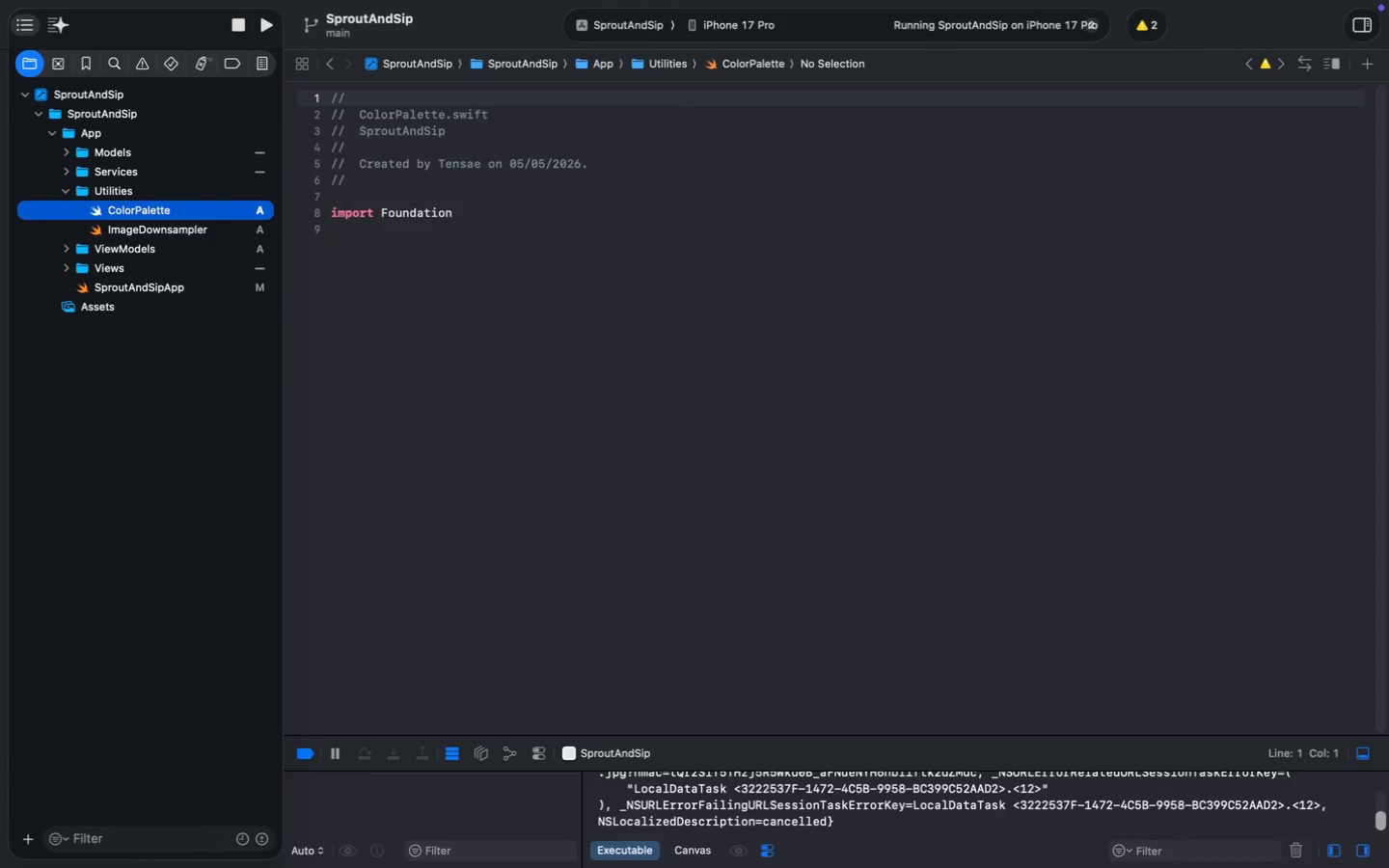 
wait(10.69)
 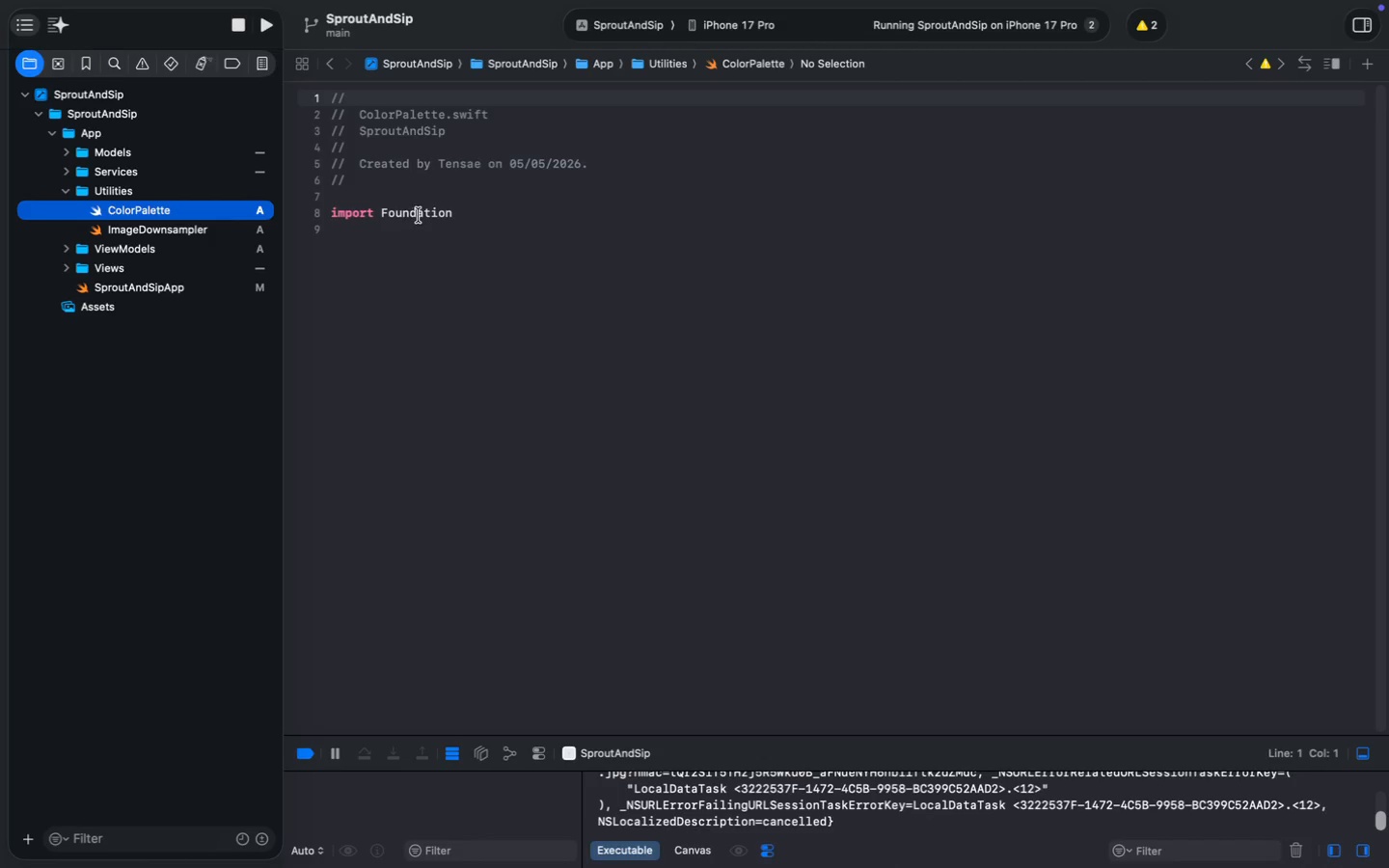 
double_click([419, 215])
 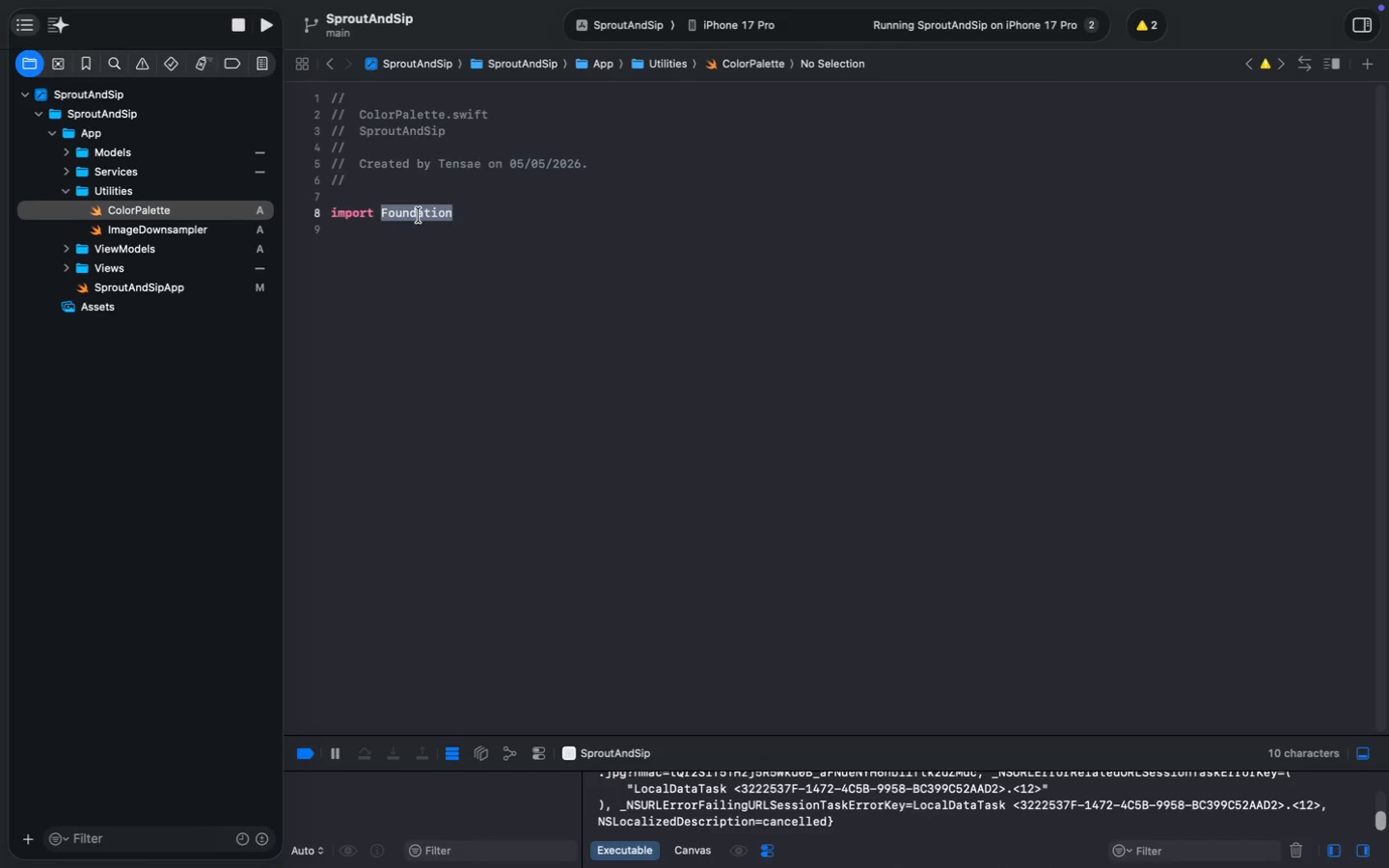 
type(Swiftui)
 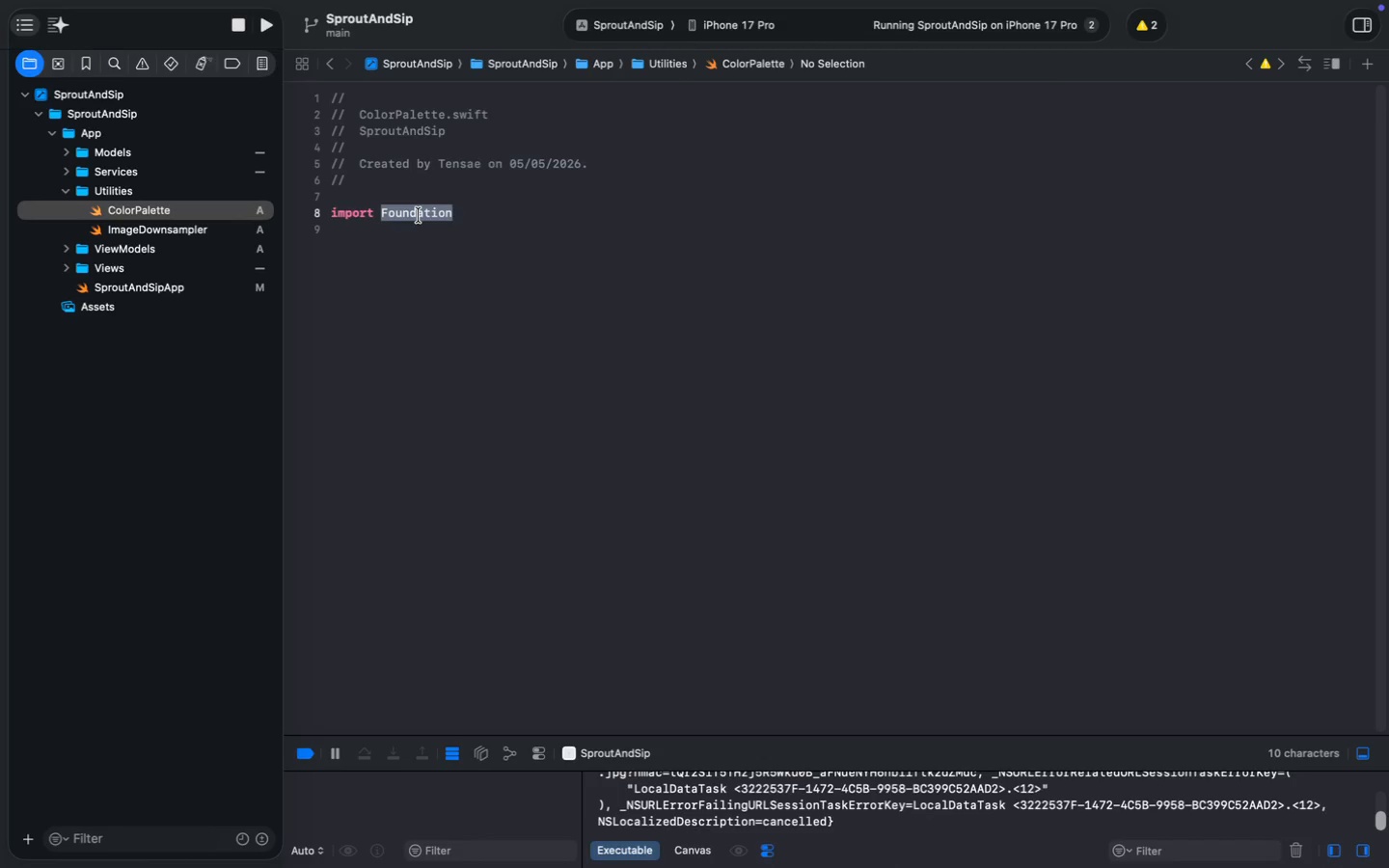 
hold_key(key=CapsLock, duration=0.3)
 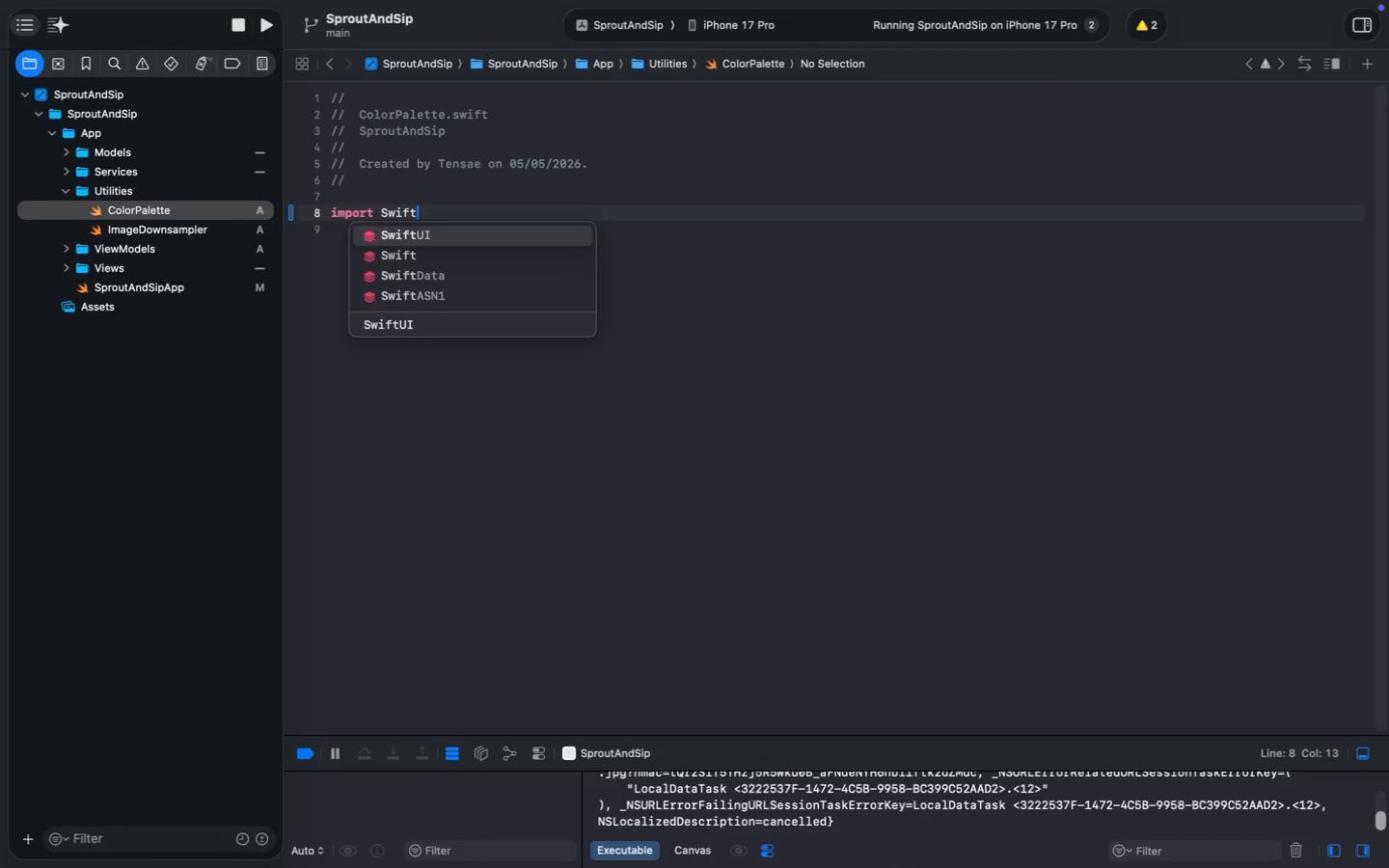 
key(Enter)
 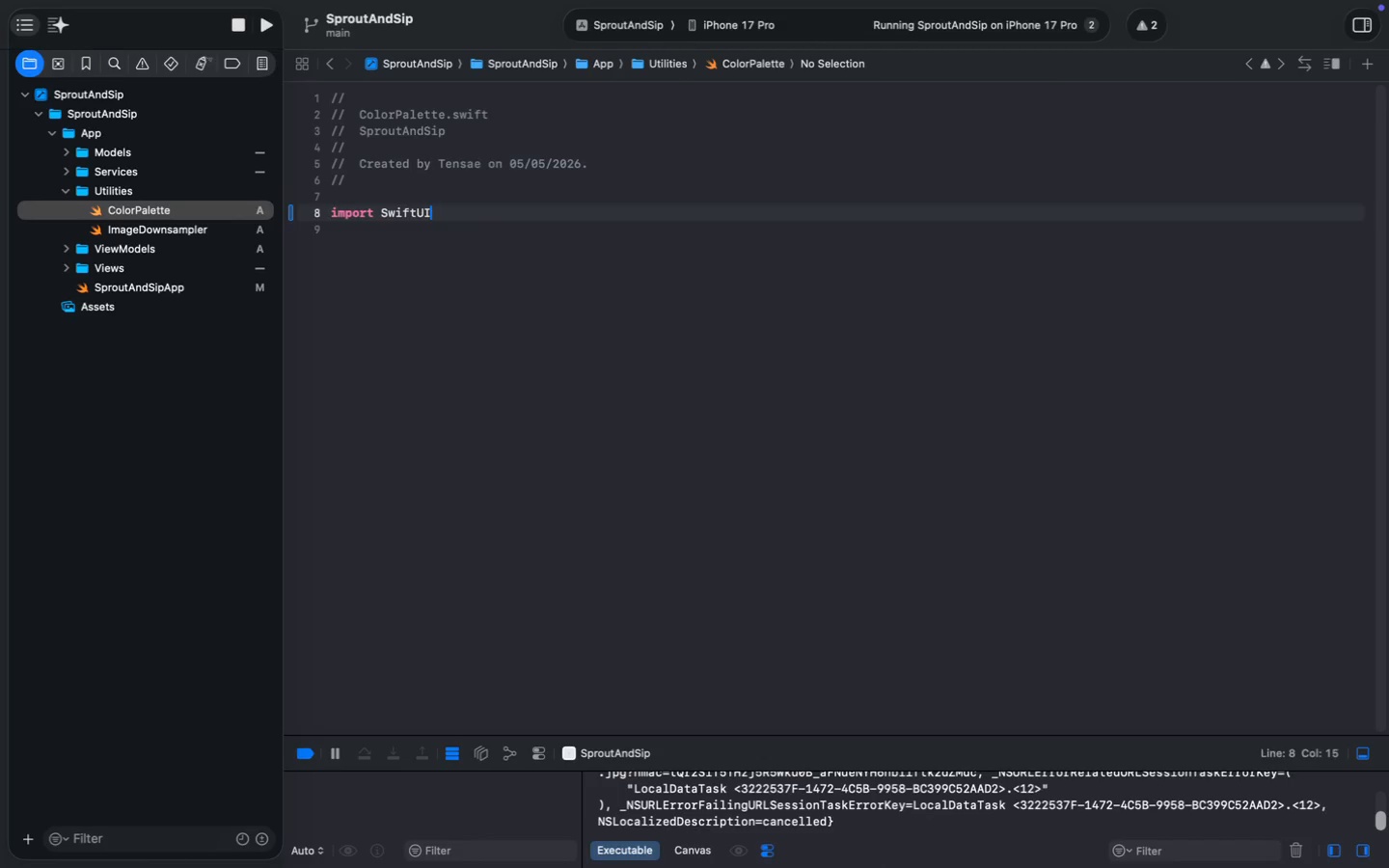 
key(Enter)
 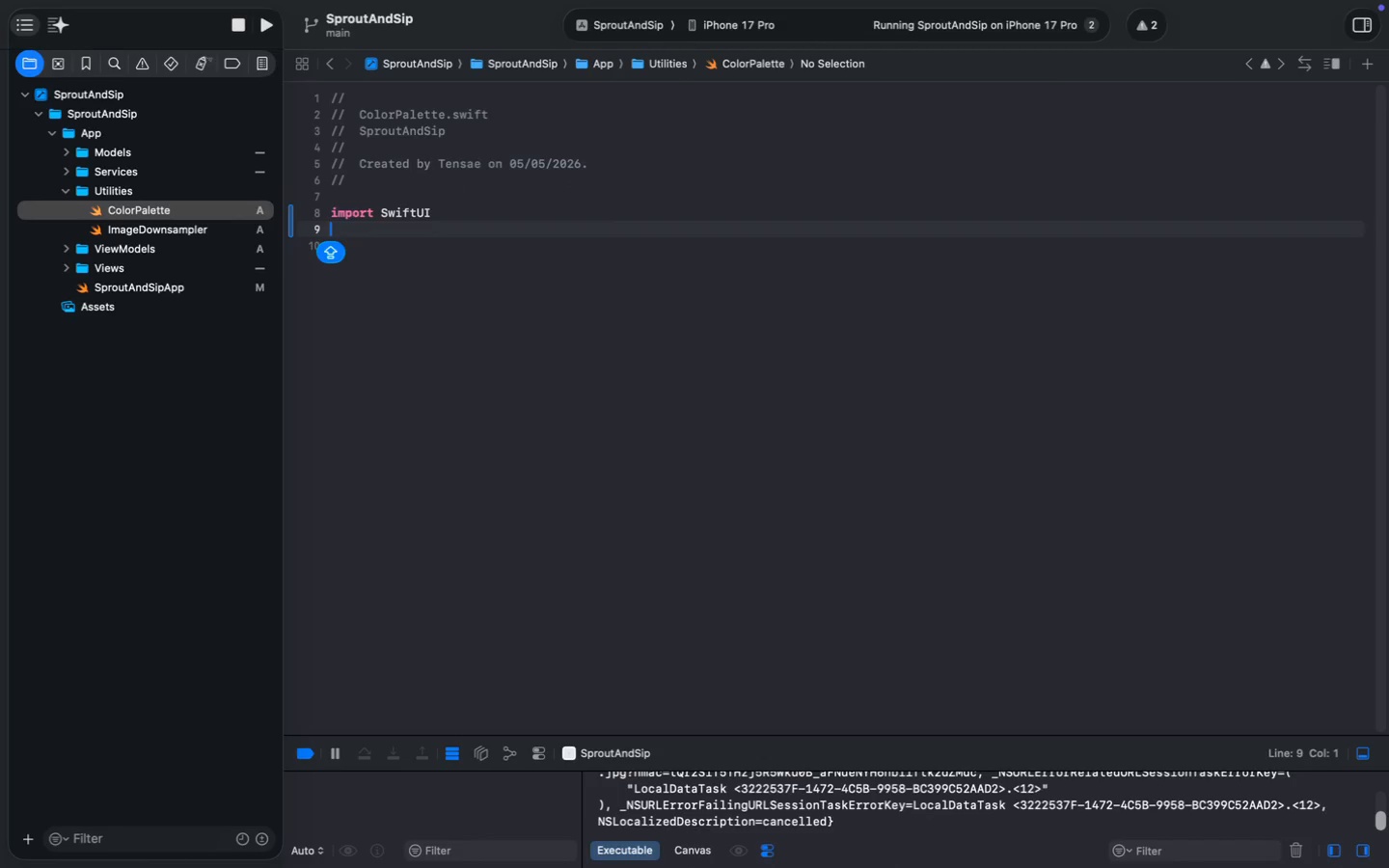 
key(Enter)
 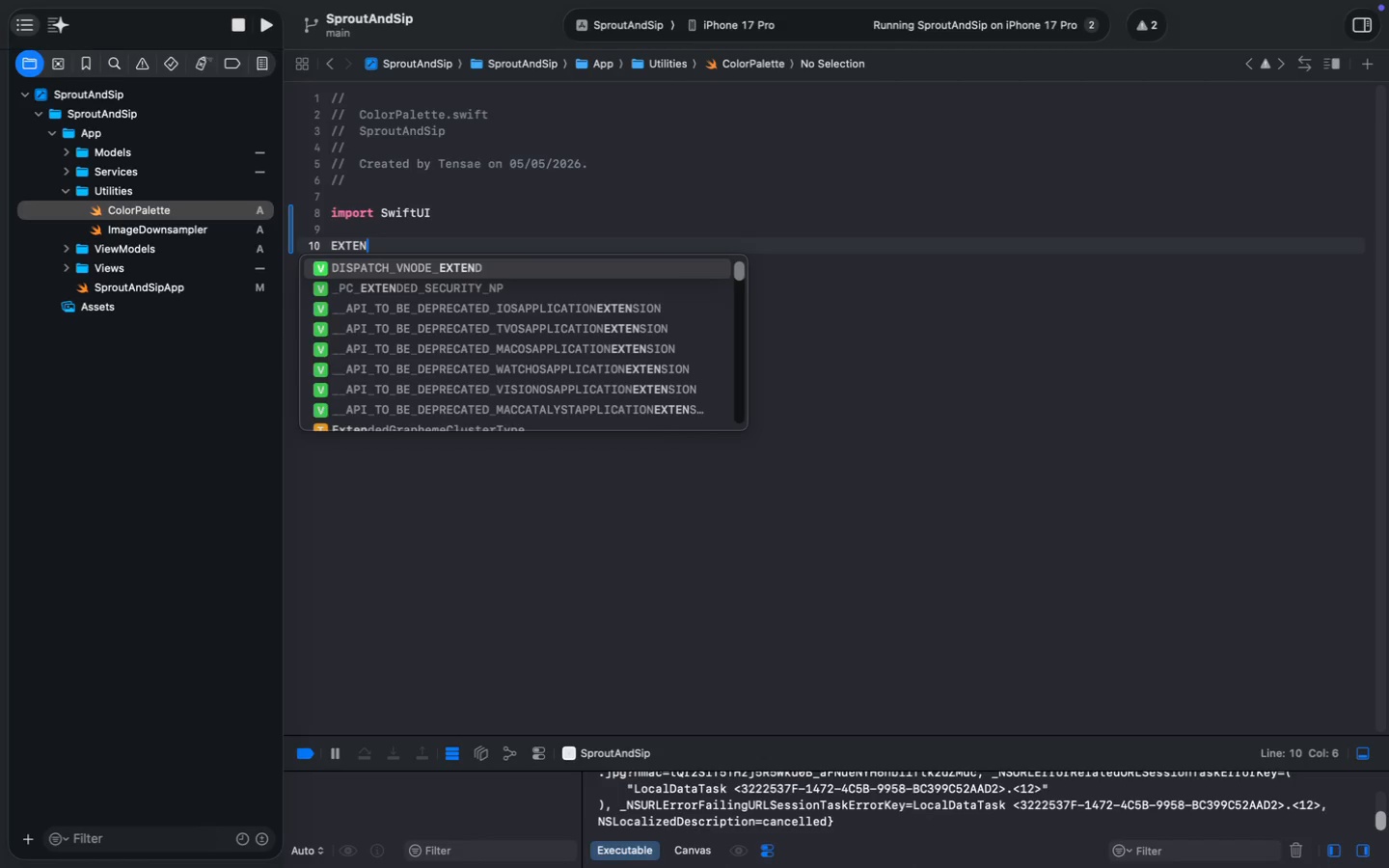 
type(EXTEN)
key(Backspace)
key(Backspace)
key(Backspace)
key(Backspace)
type(xt)
 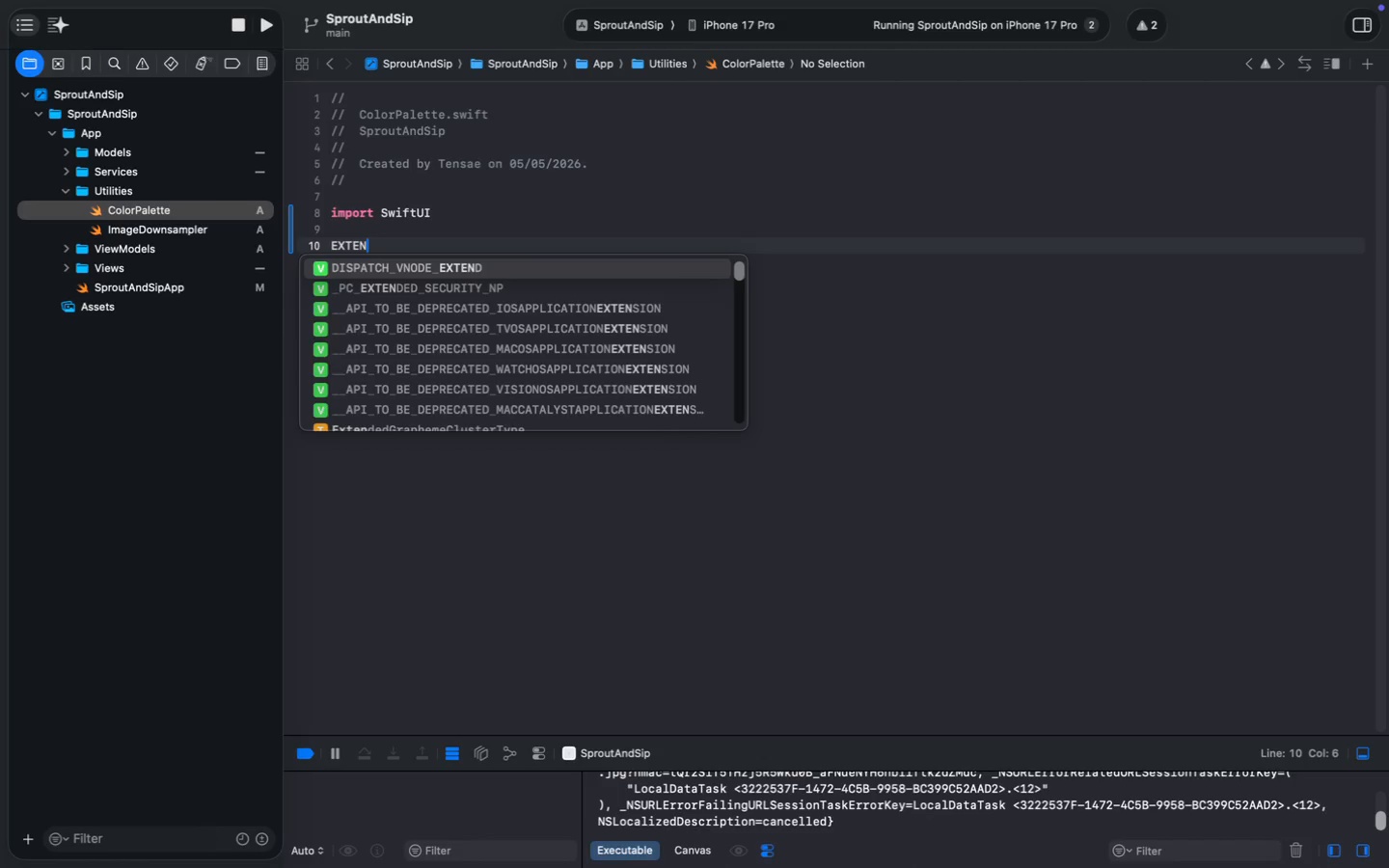 
key(Enter)
 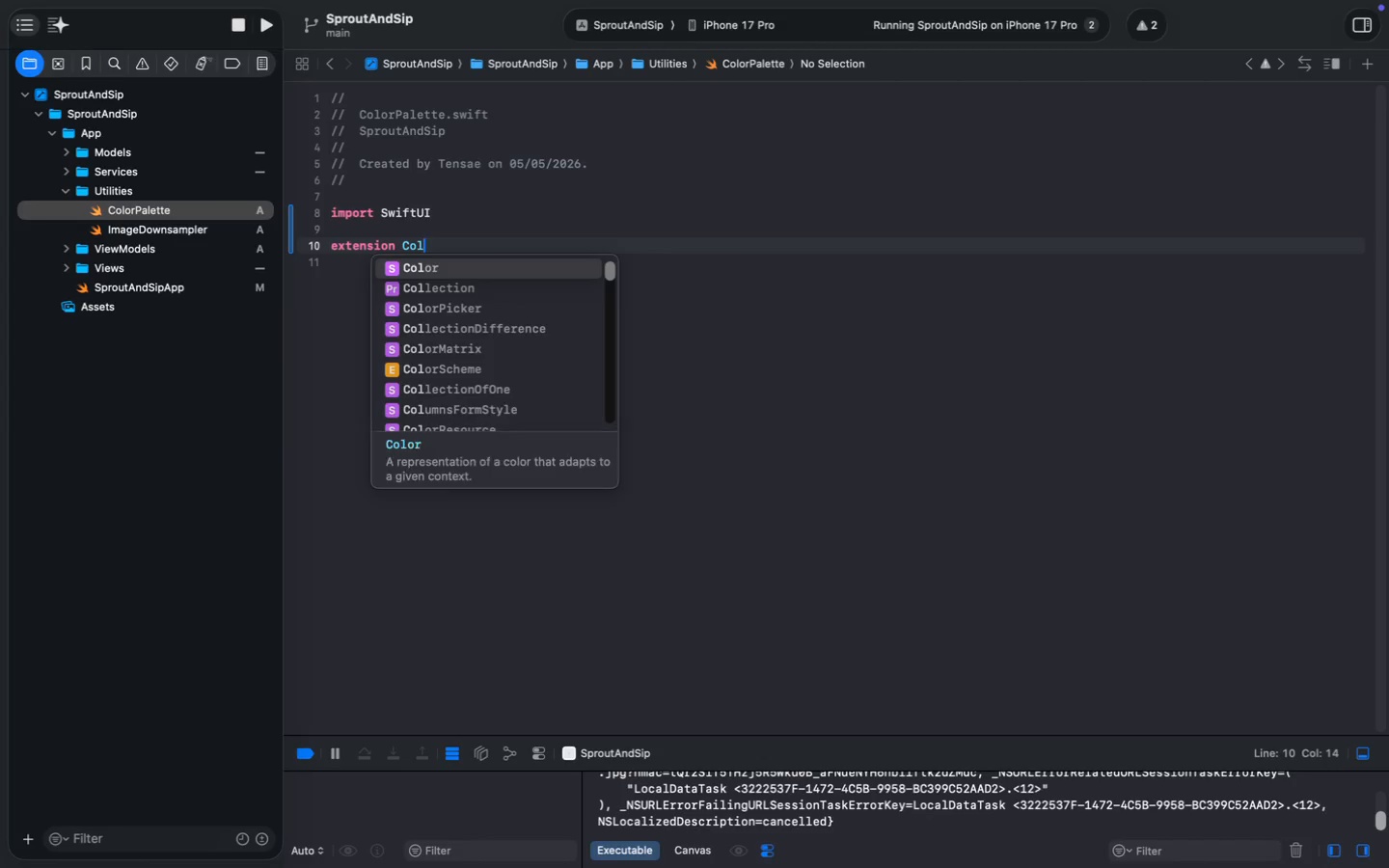 
type( Colo)
 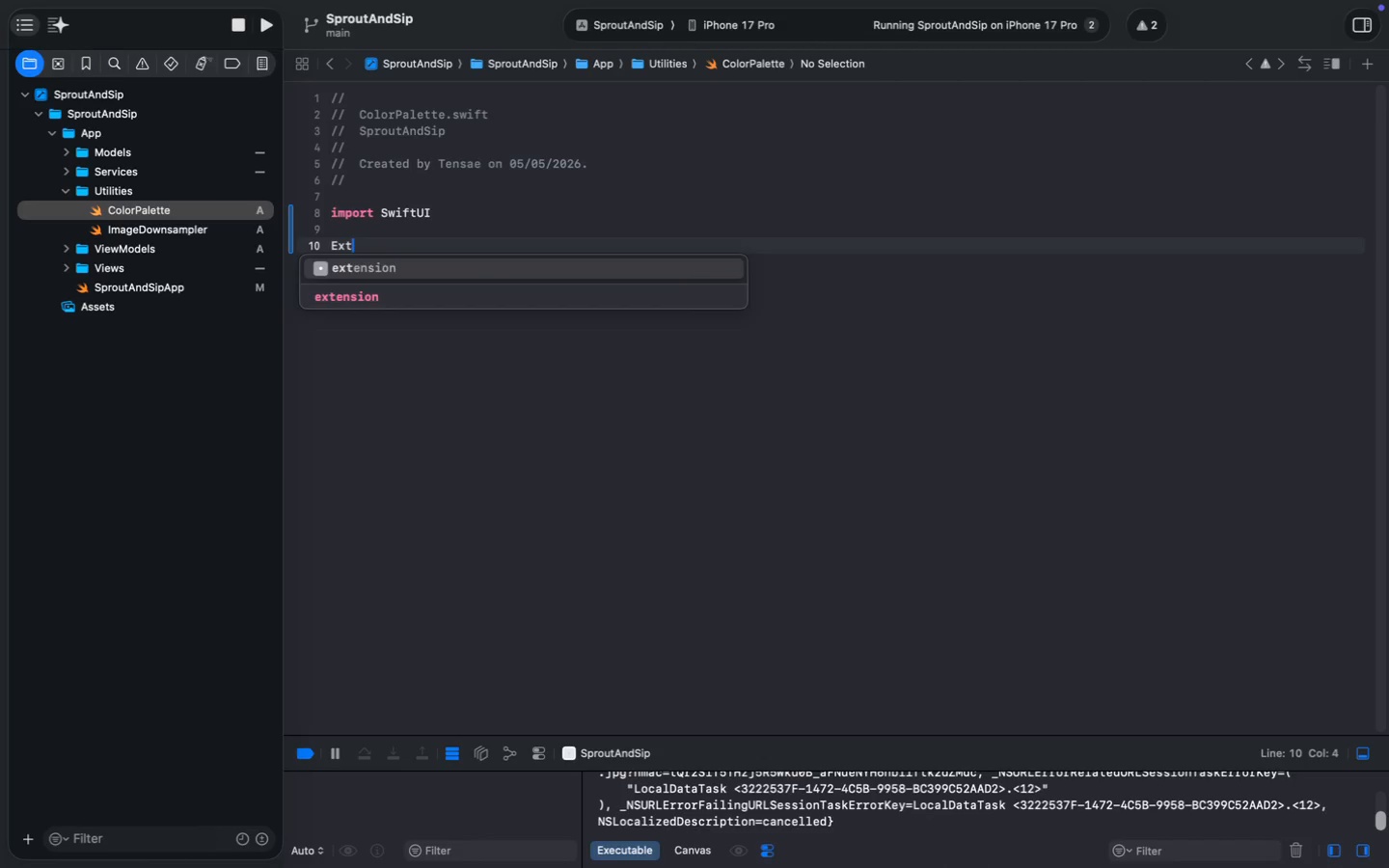 
key(Enter)
 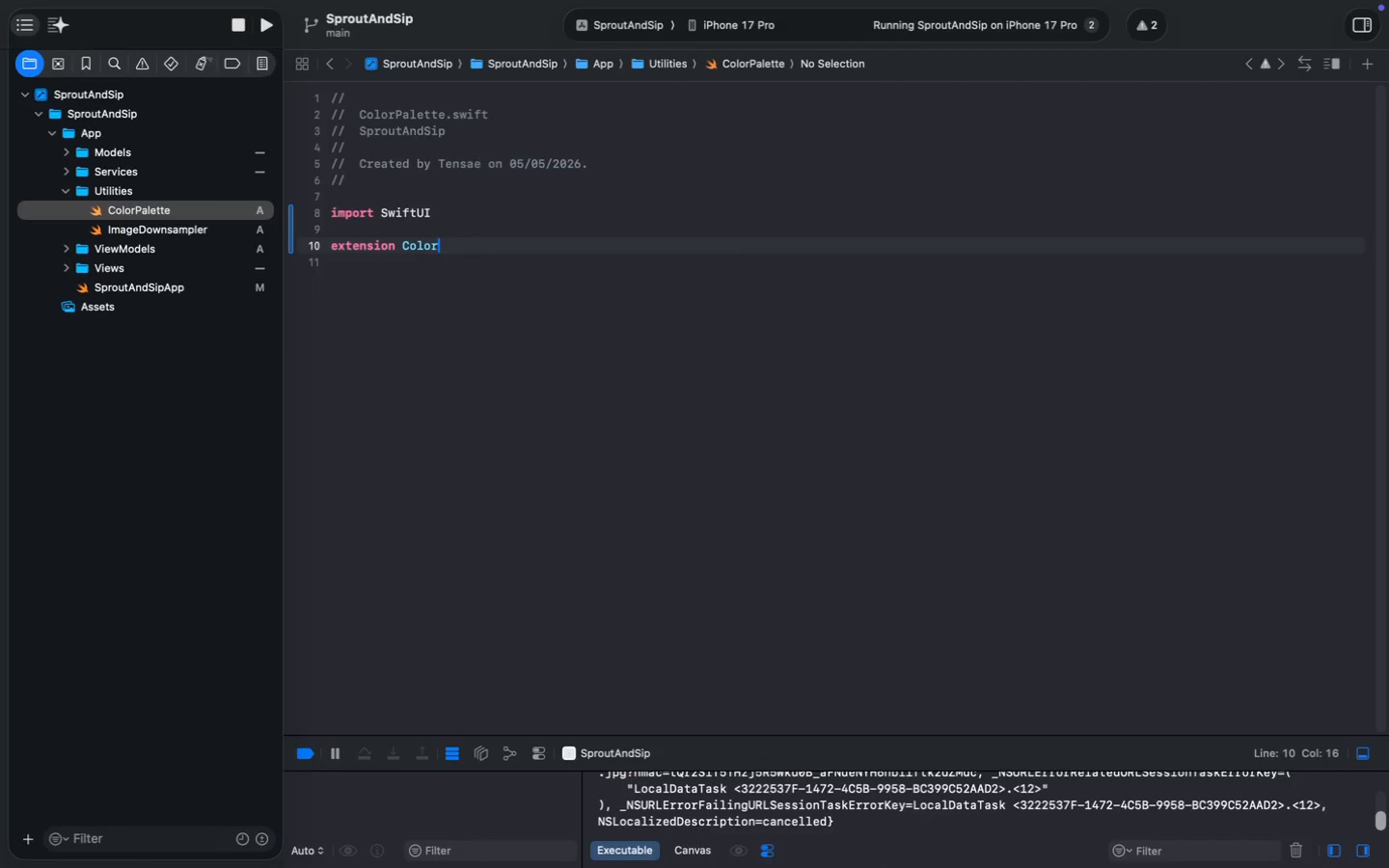 
key(Space)
 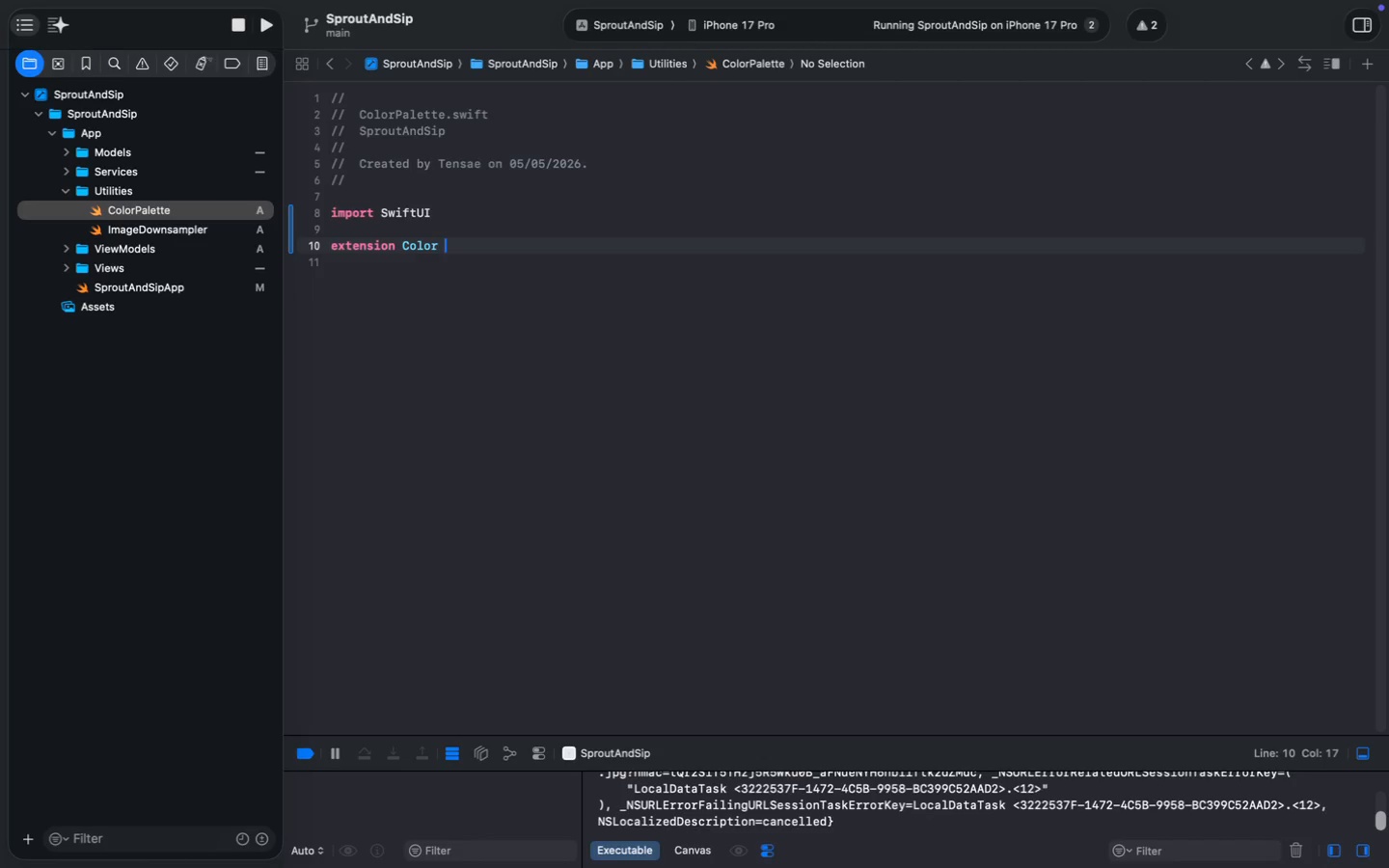 
key(Shift+ShiftLeft)
 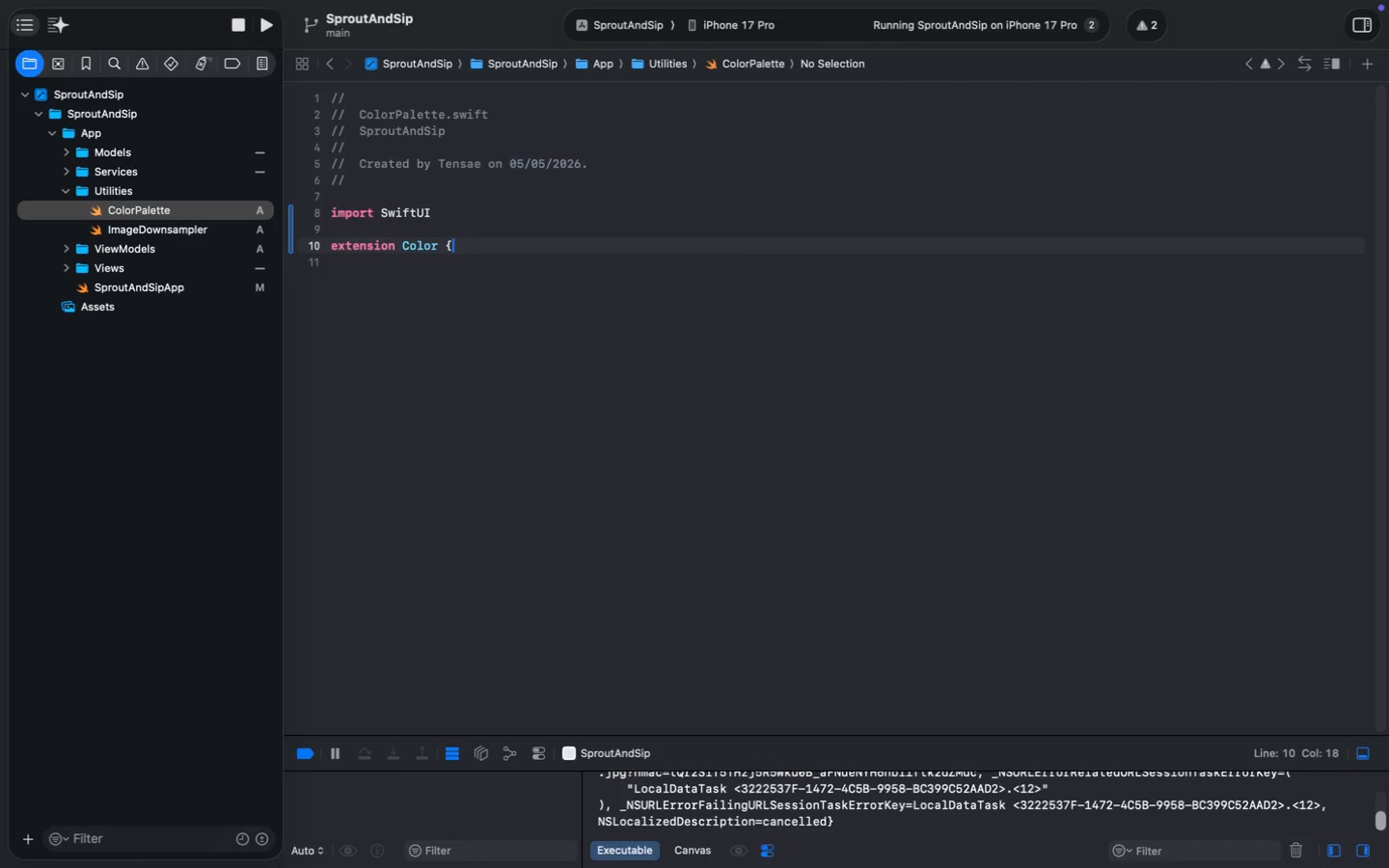 
key(Shift+BracketLeft)
 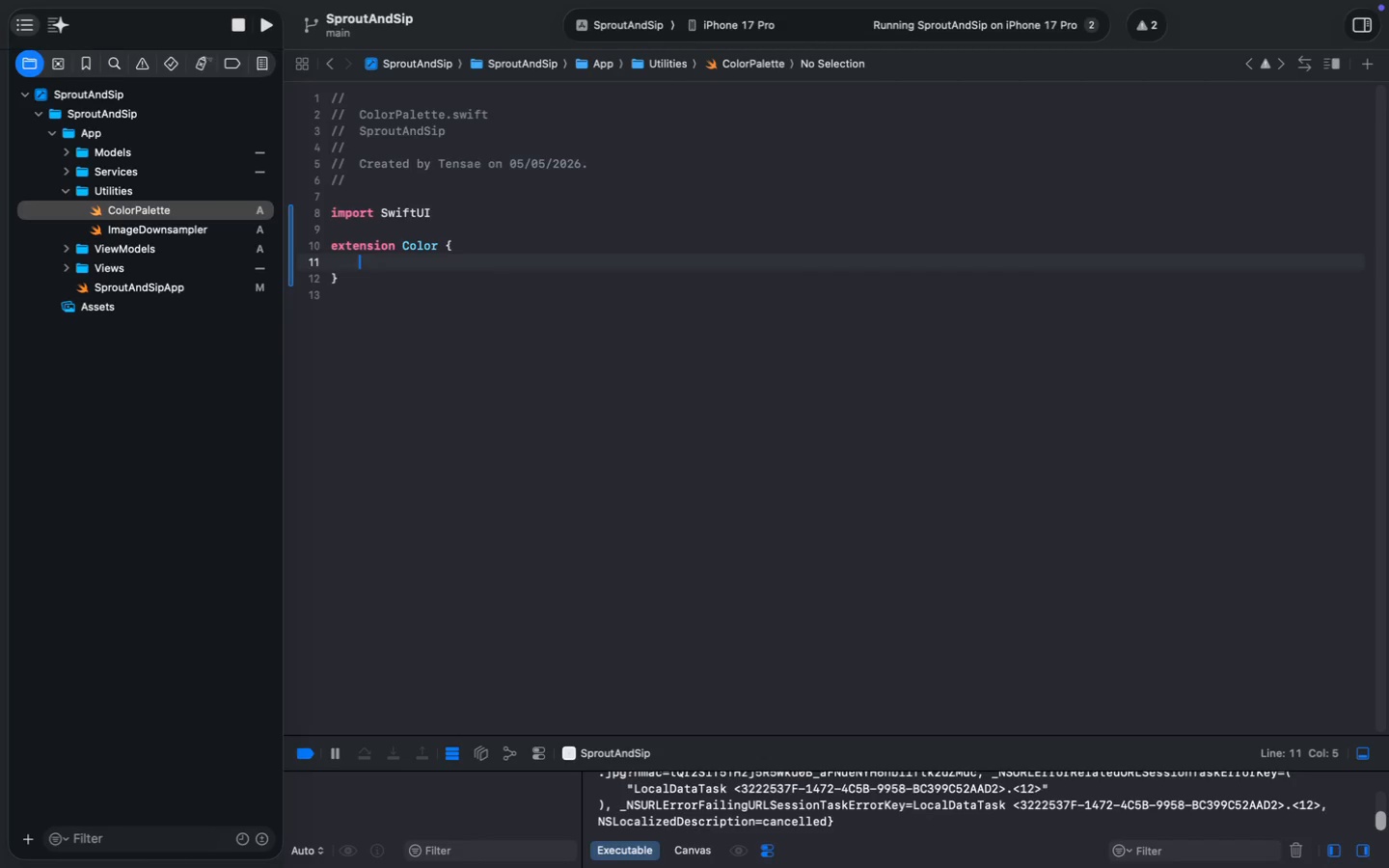 
key(Enter)
 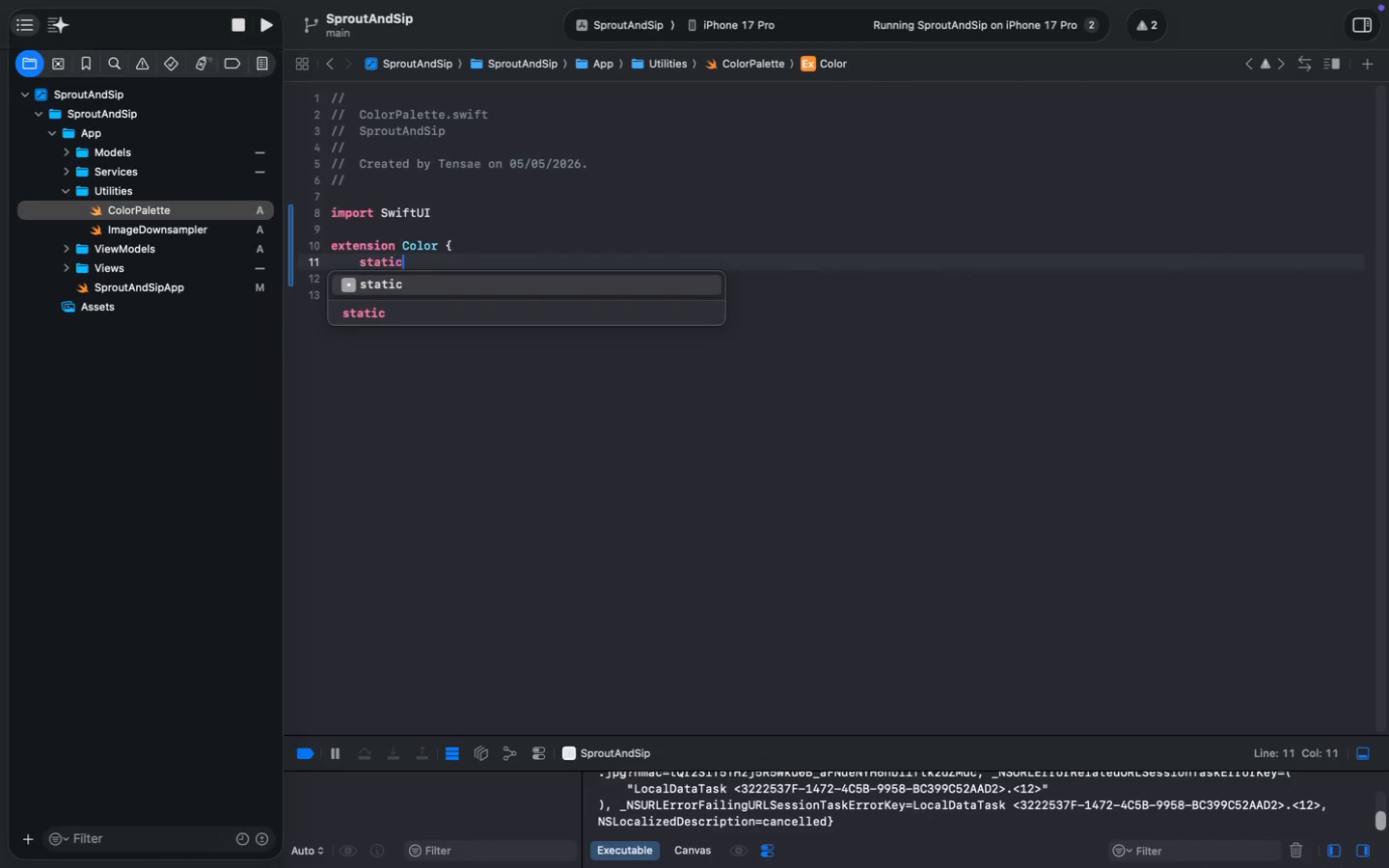 
type(static let sproutPrimary = Color(hex: "2ECC71)
 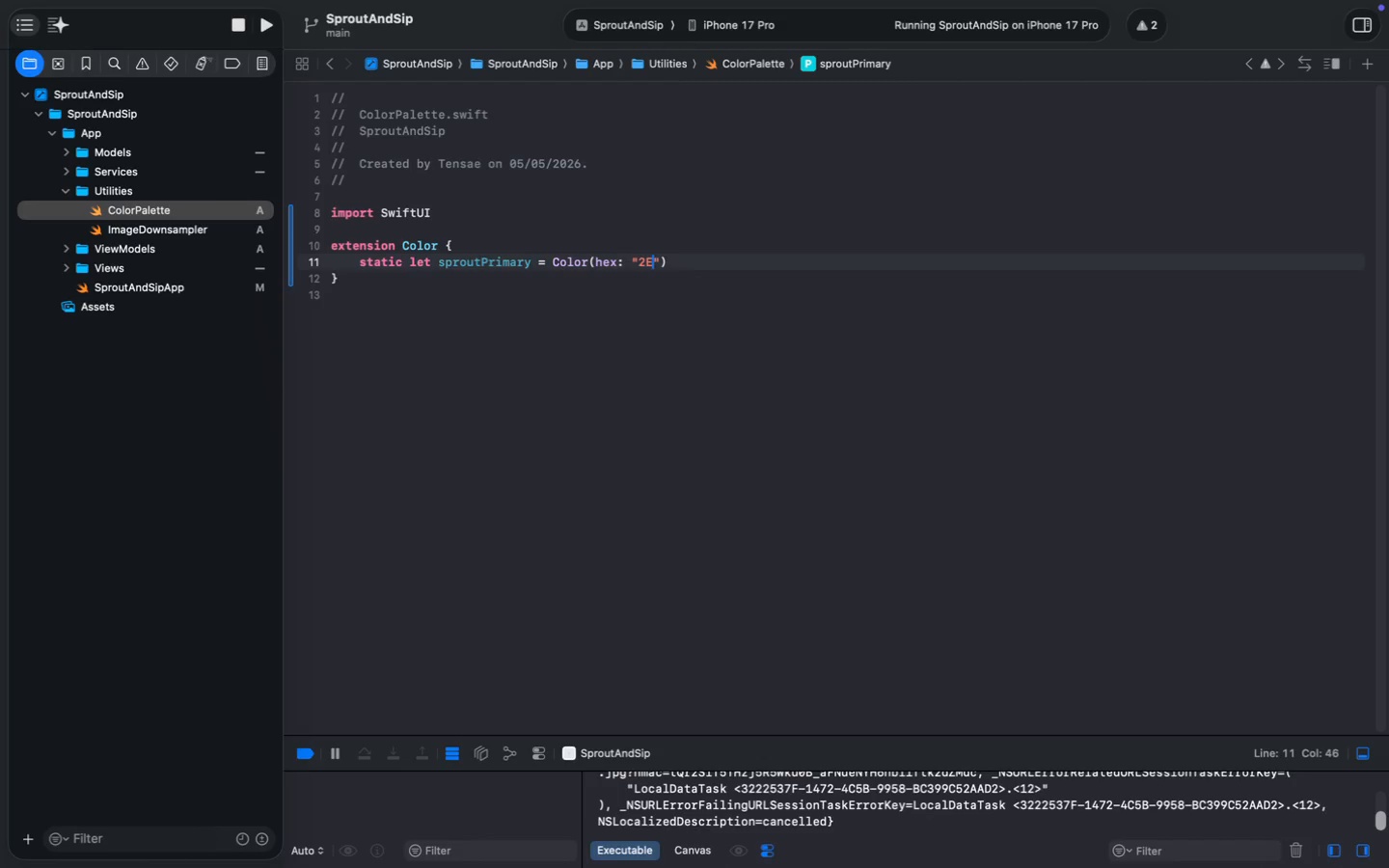 
key(ArrowRight)
 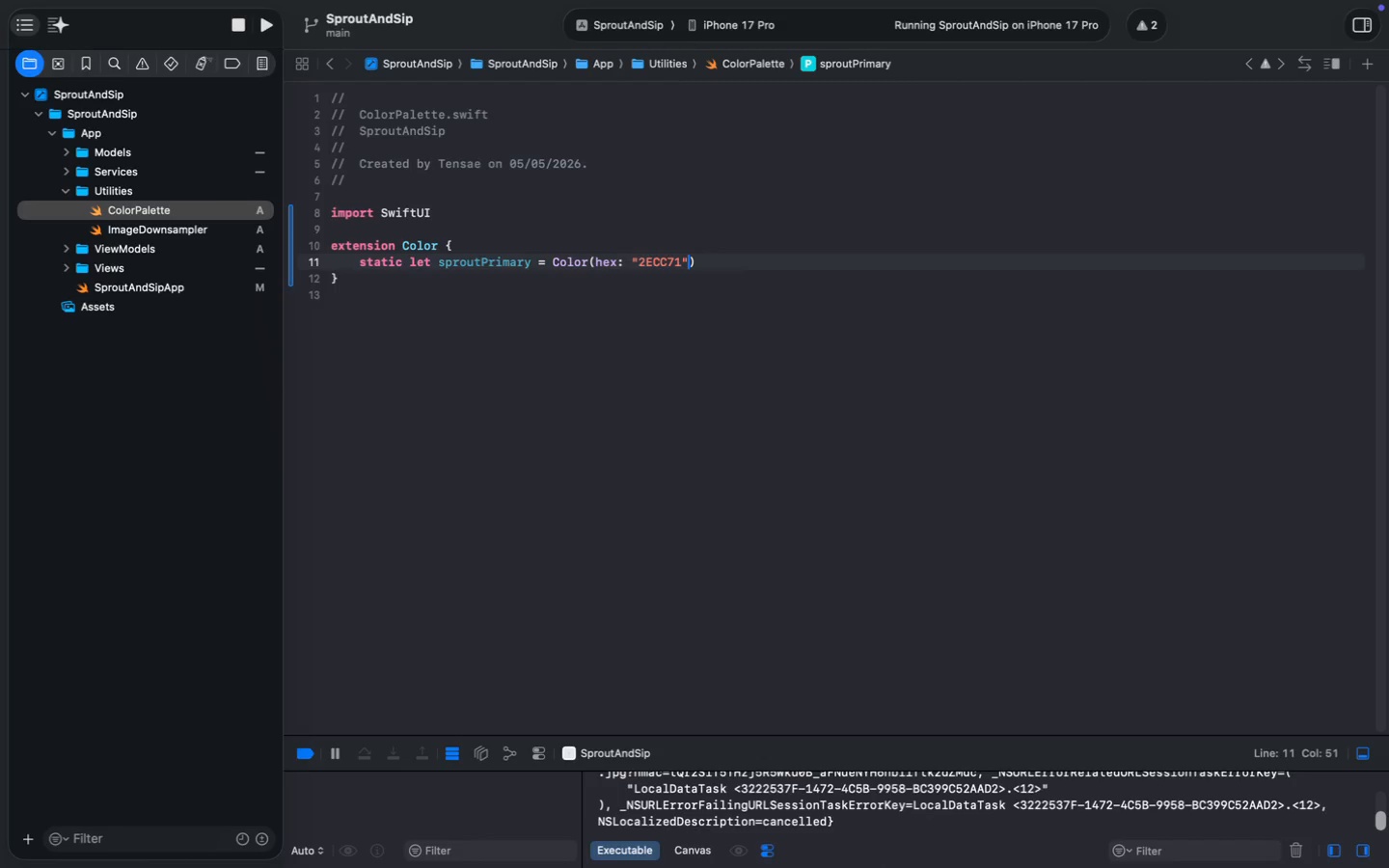 
key(ArrowRight)
 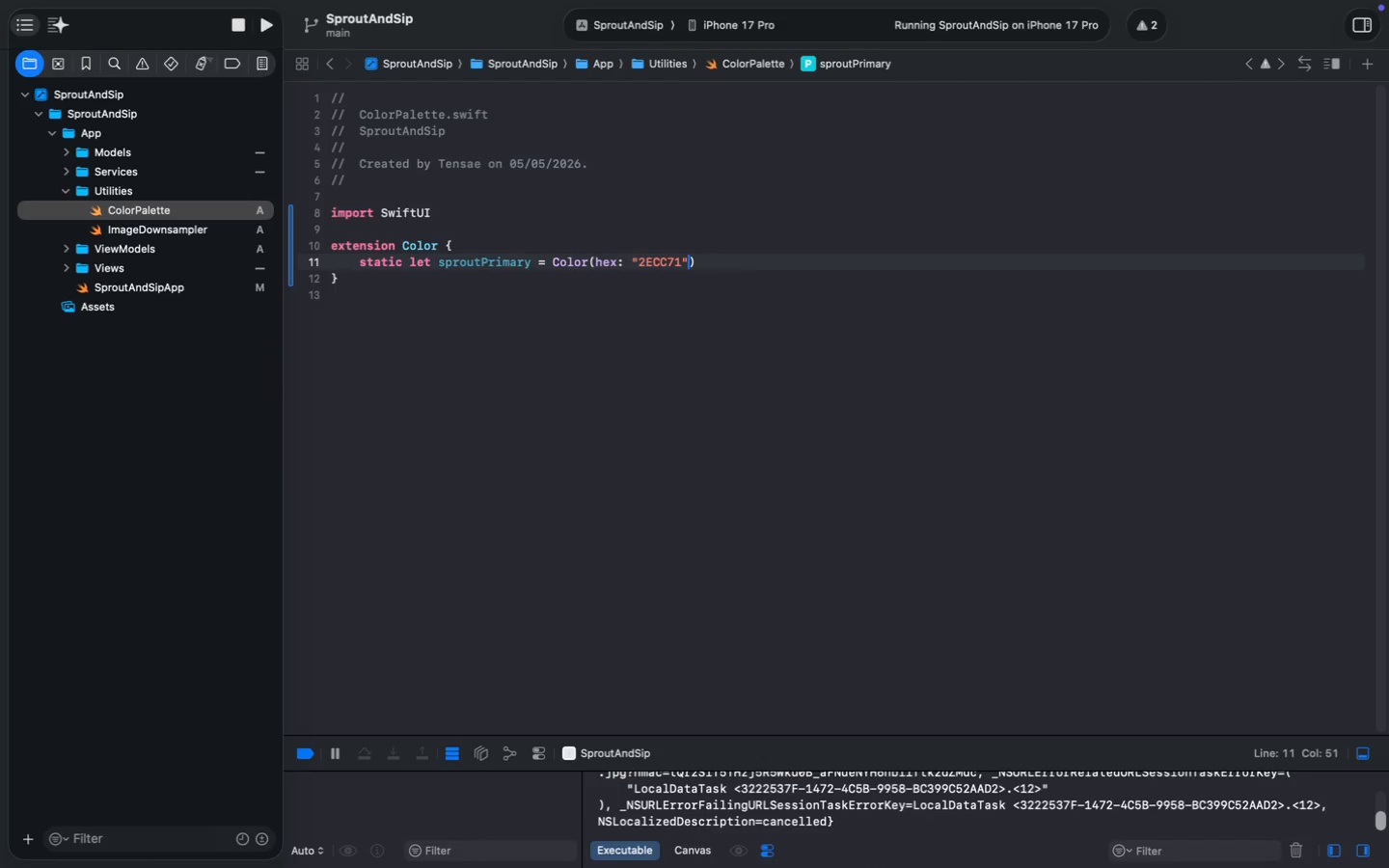 
key(Meta+Shift+MetaRight)
 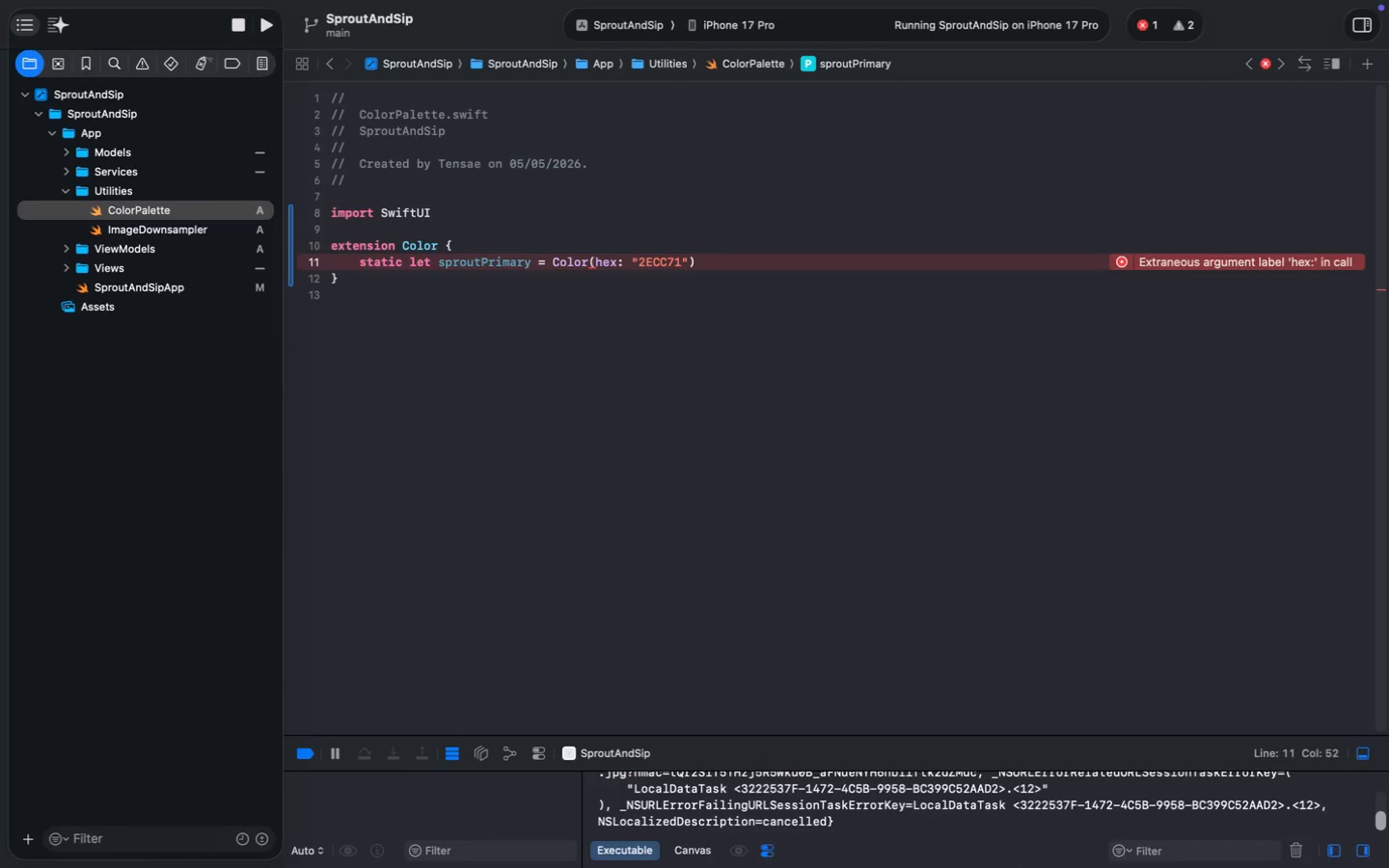 
key(Meta+Shift+ArrowLeft)
 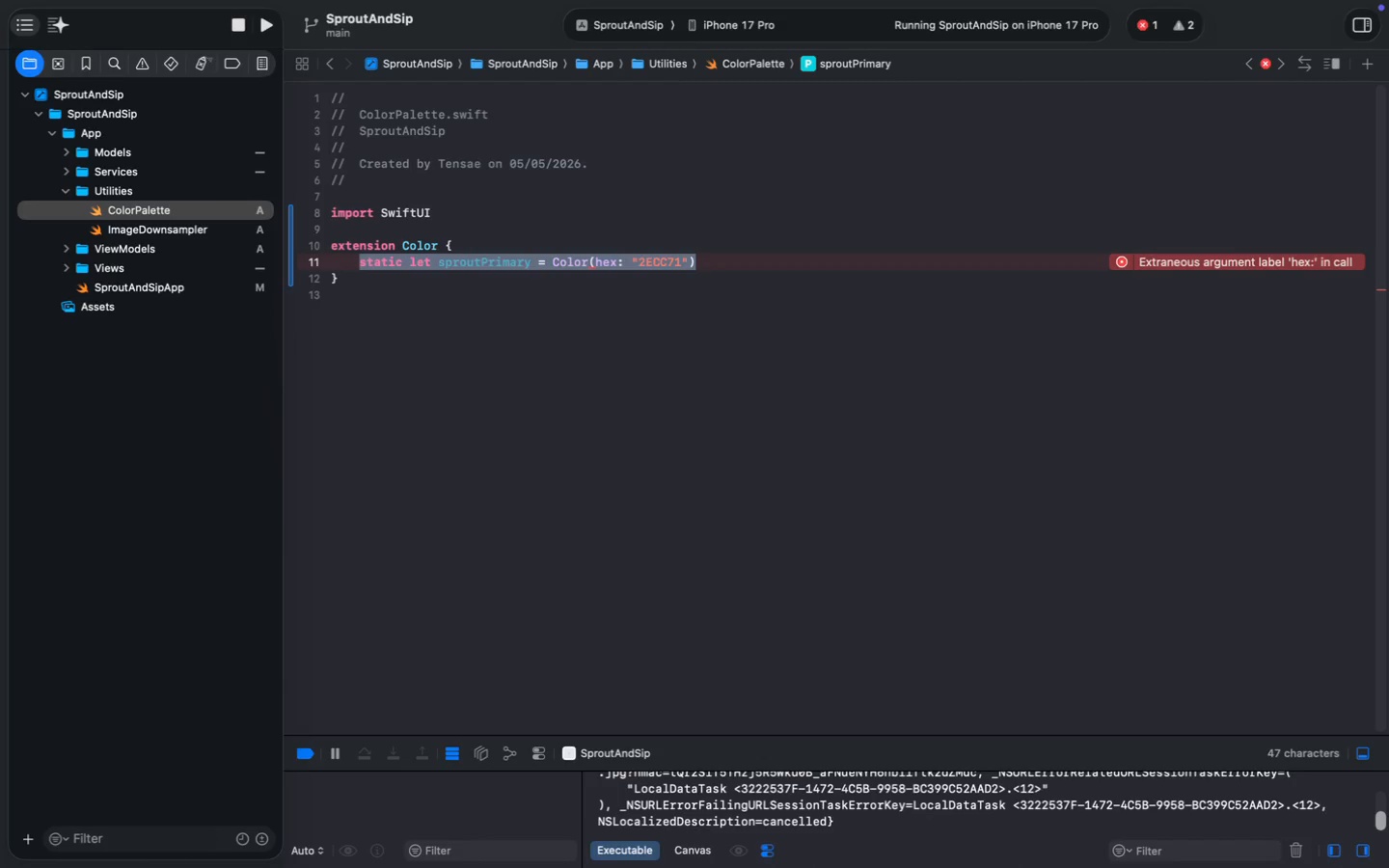 
key(Meta+C)
 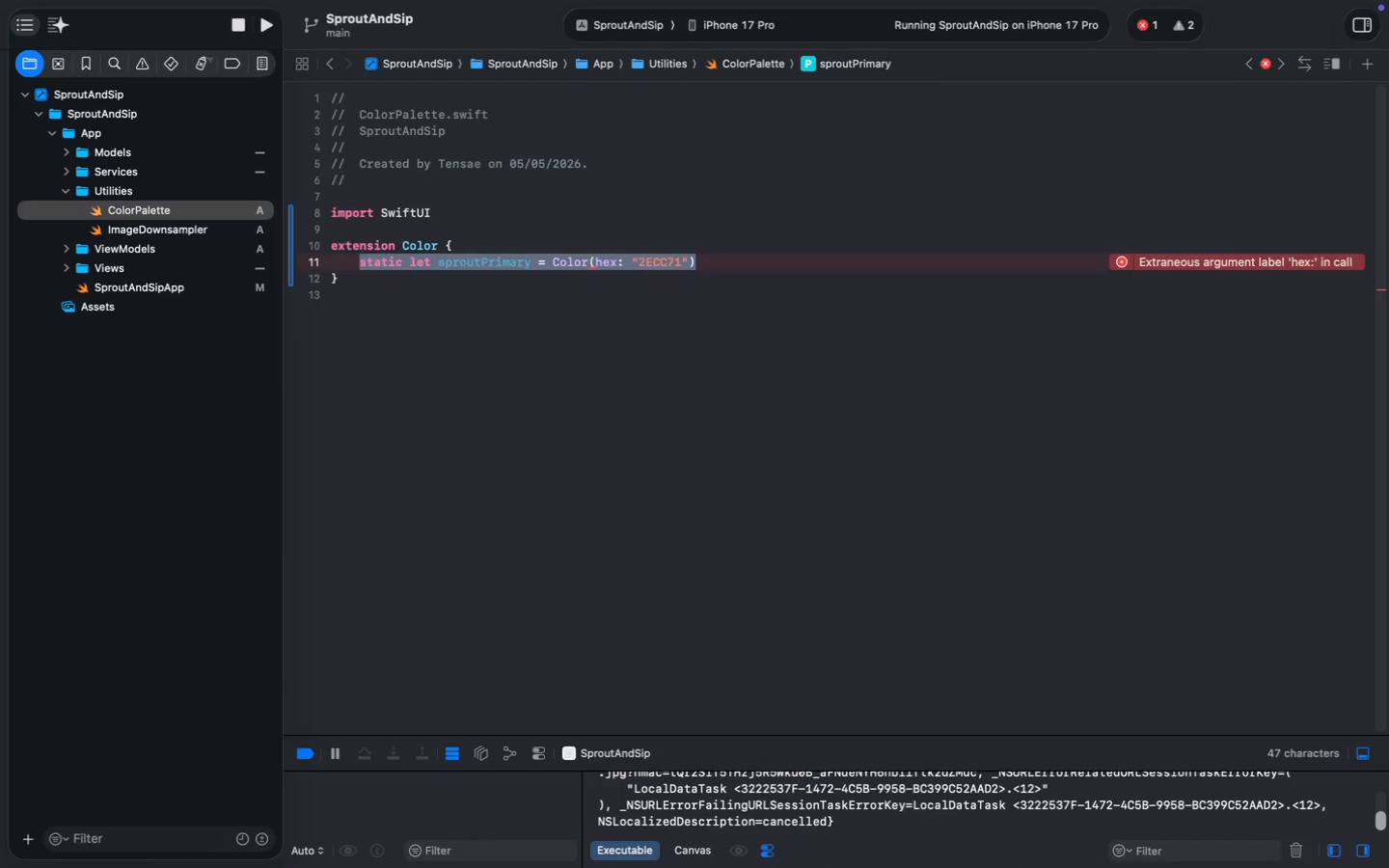 
key(Meta+C)
 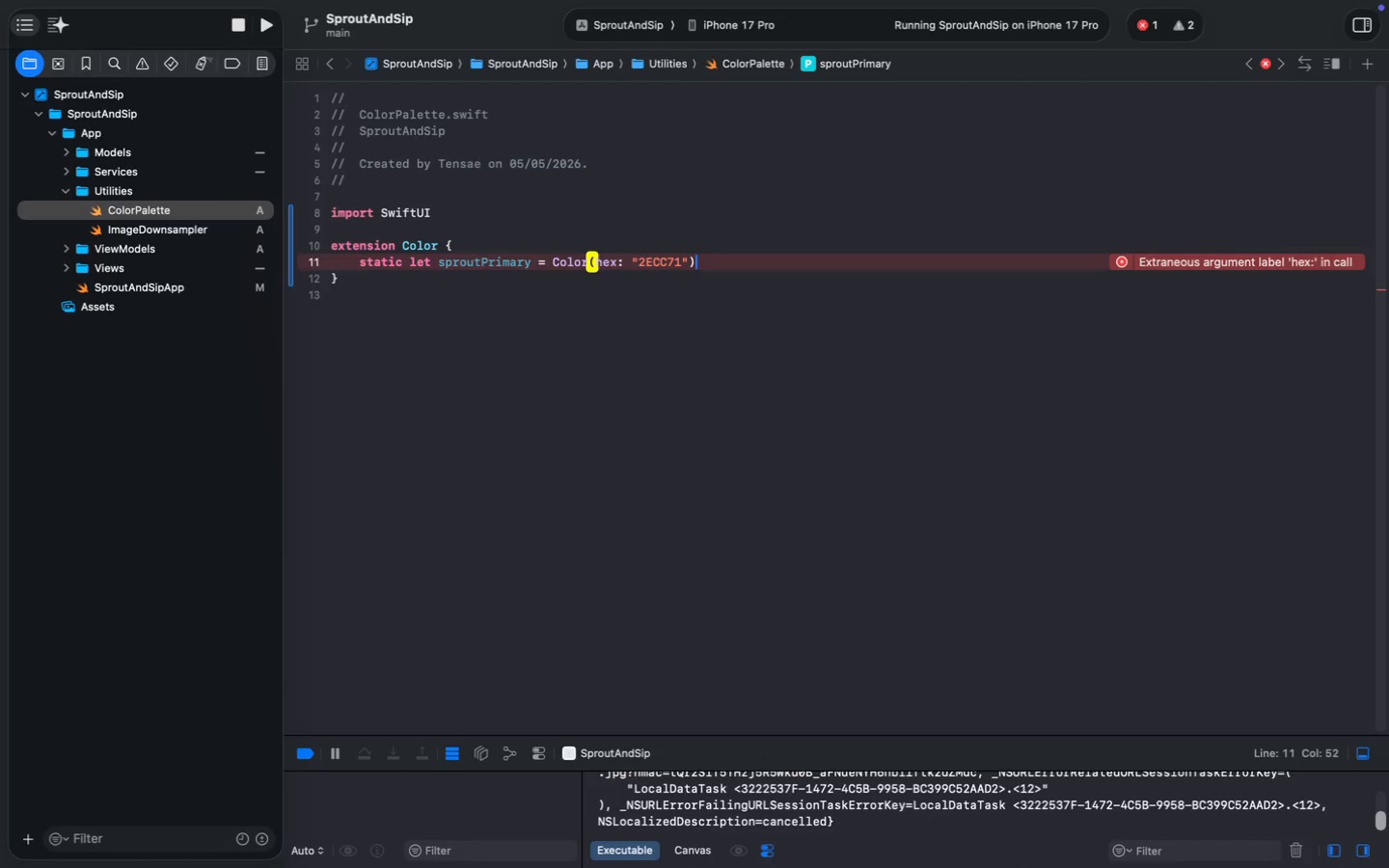 
key(ArrowRight)
 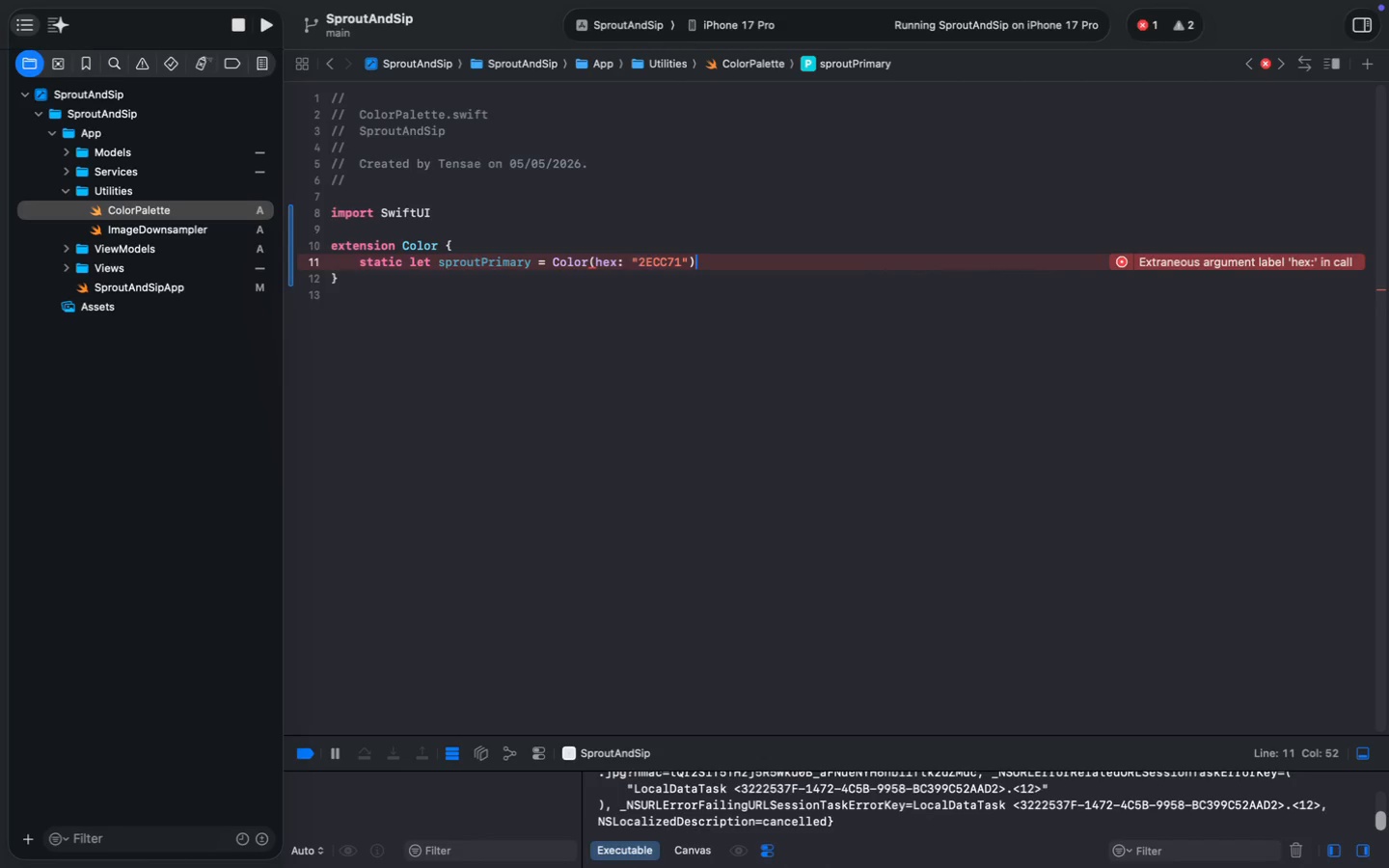 
wait(16.77)
 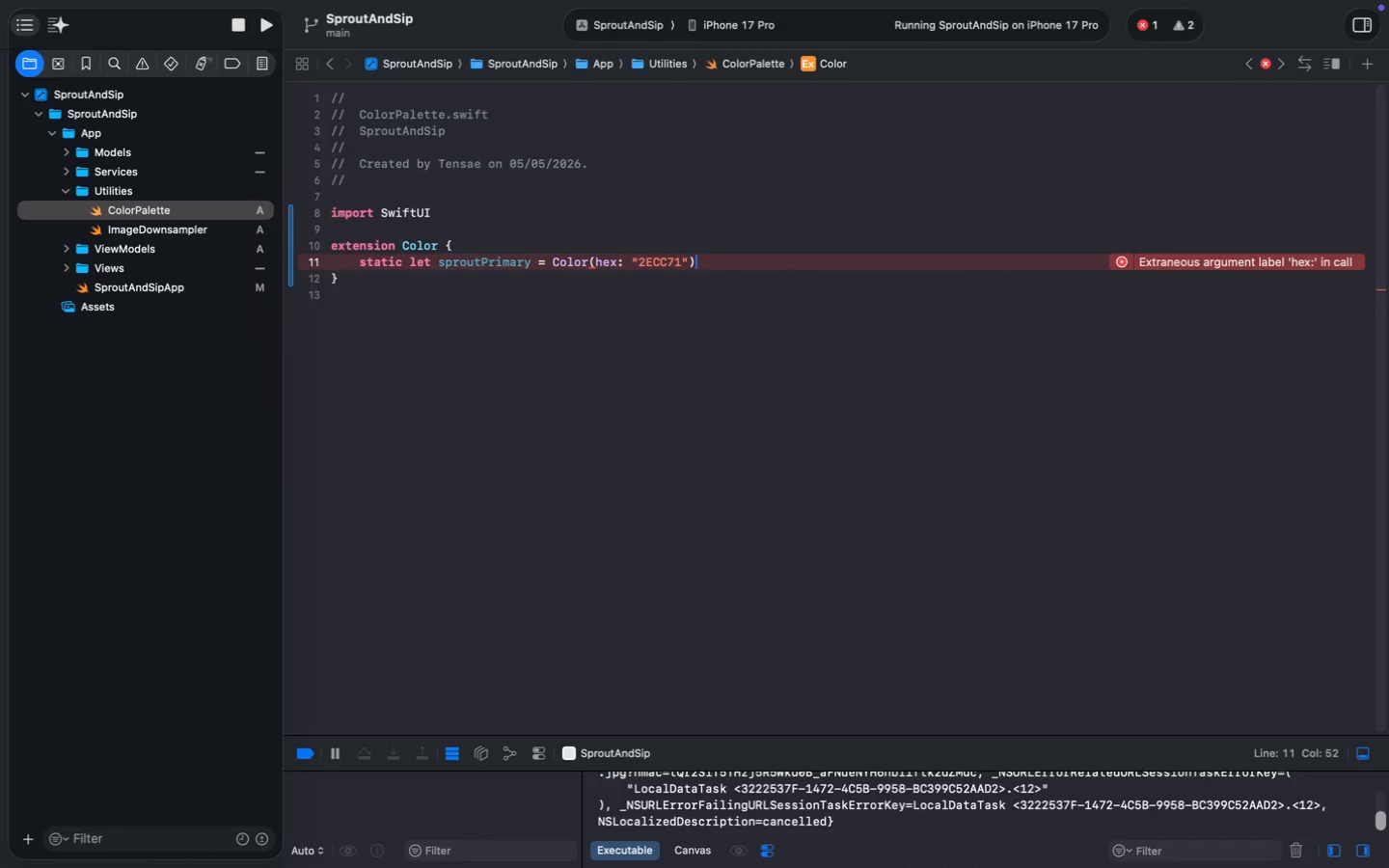 
key(Enter)
 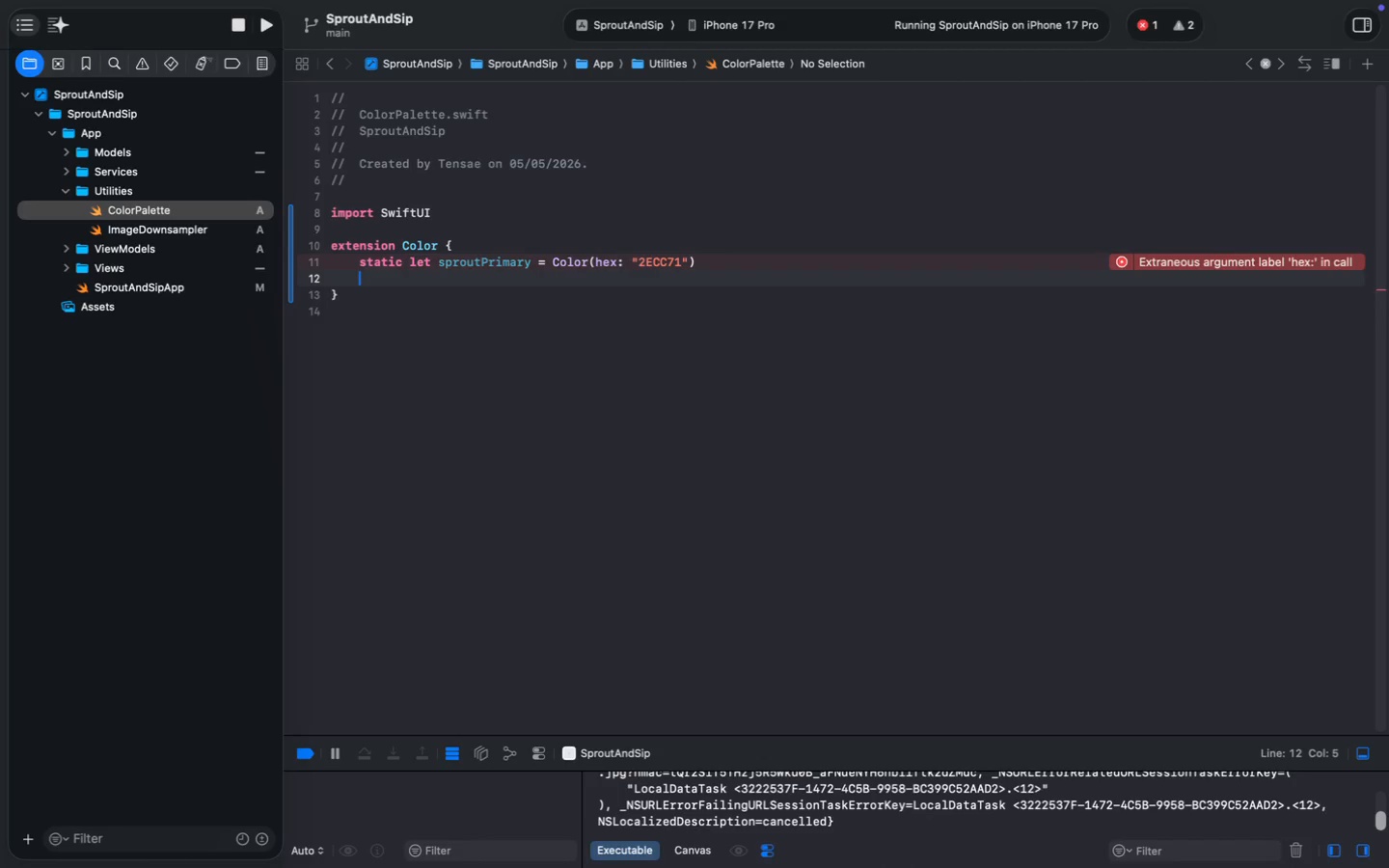 
key(Meta+V)
 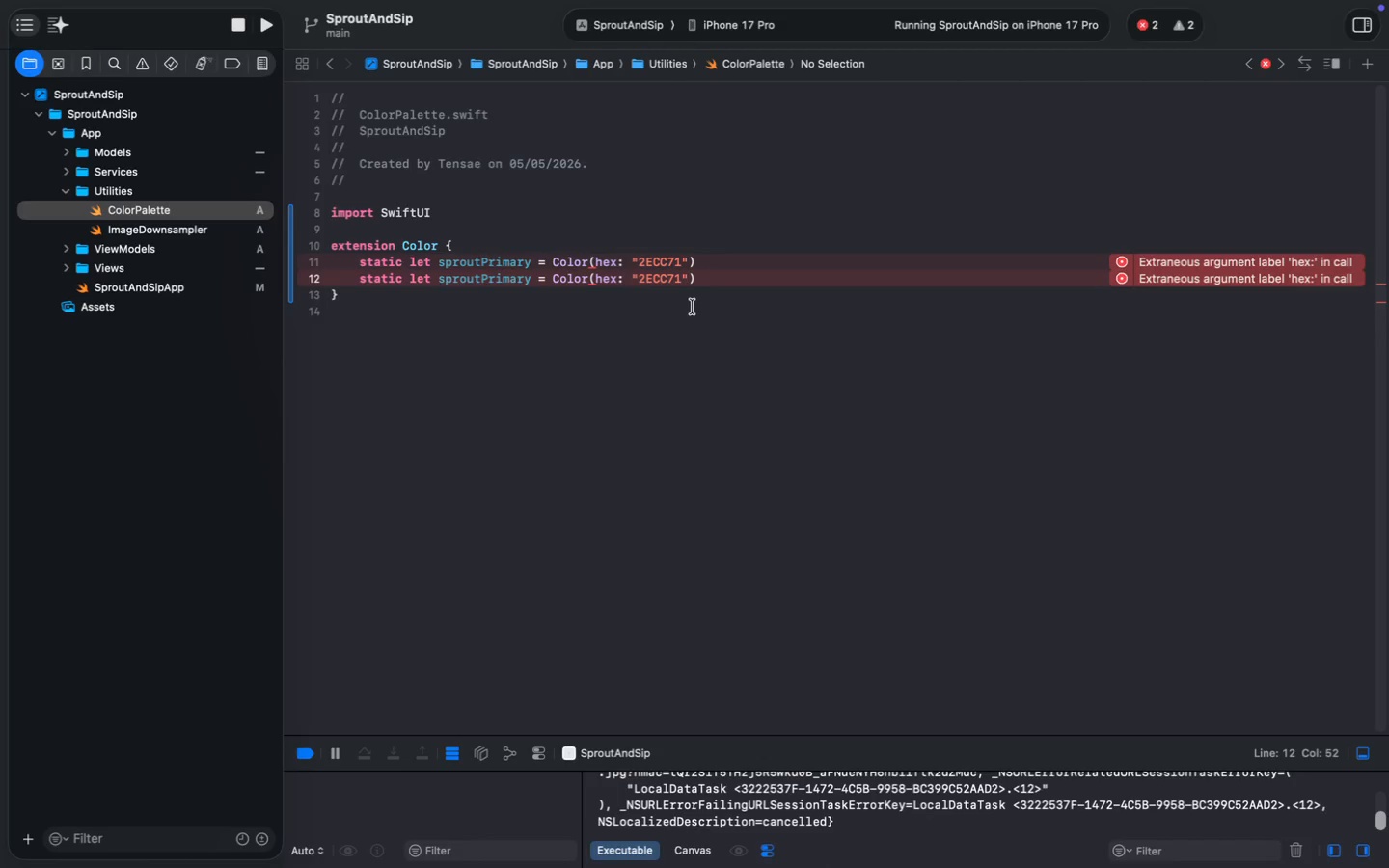 
wait(7.91)
 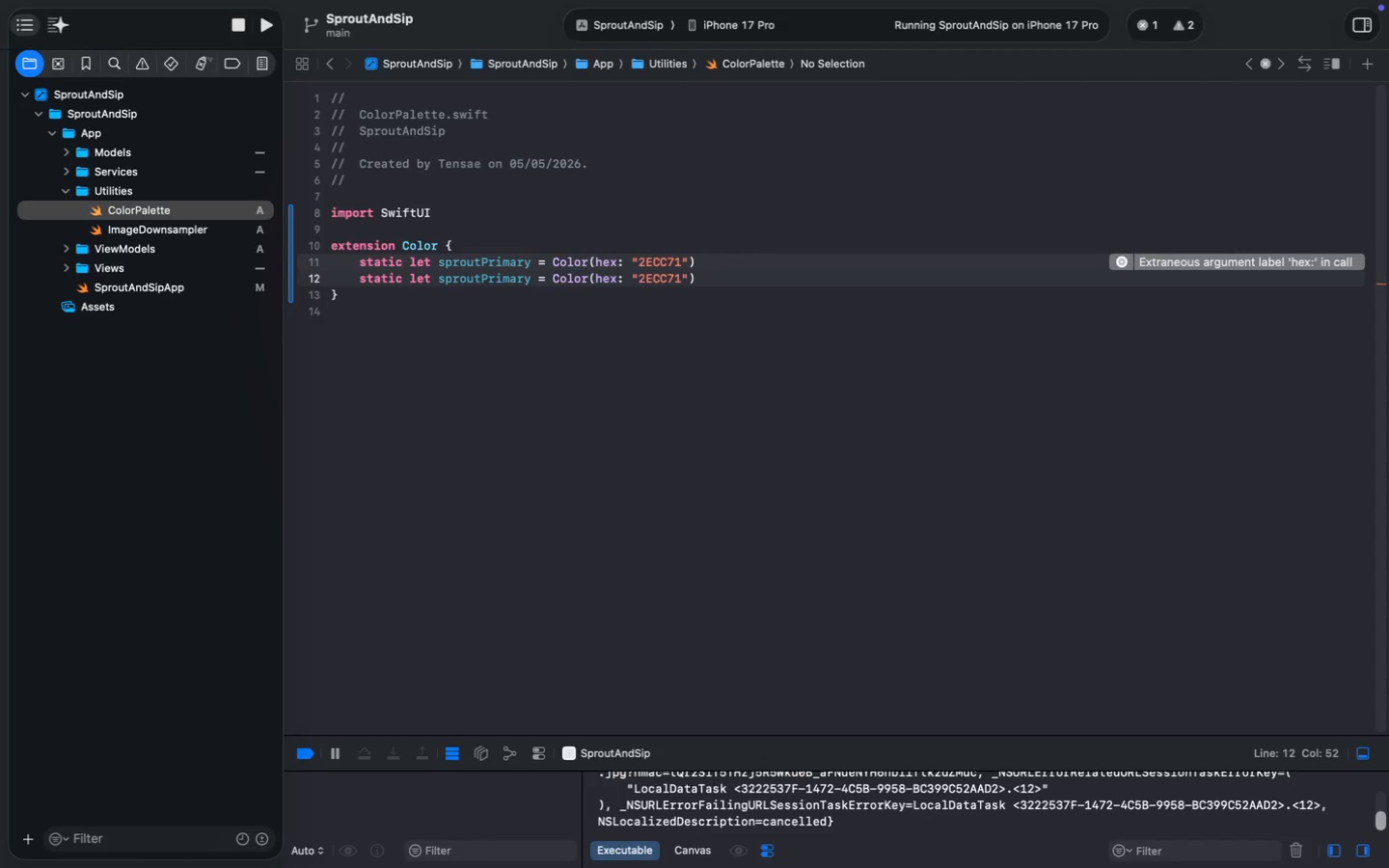 
left_click_drag(start_coordinate=[709, 280], to_coordinate=[356, 282])
 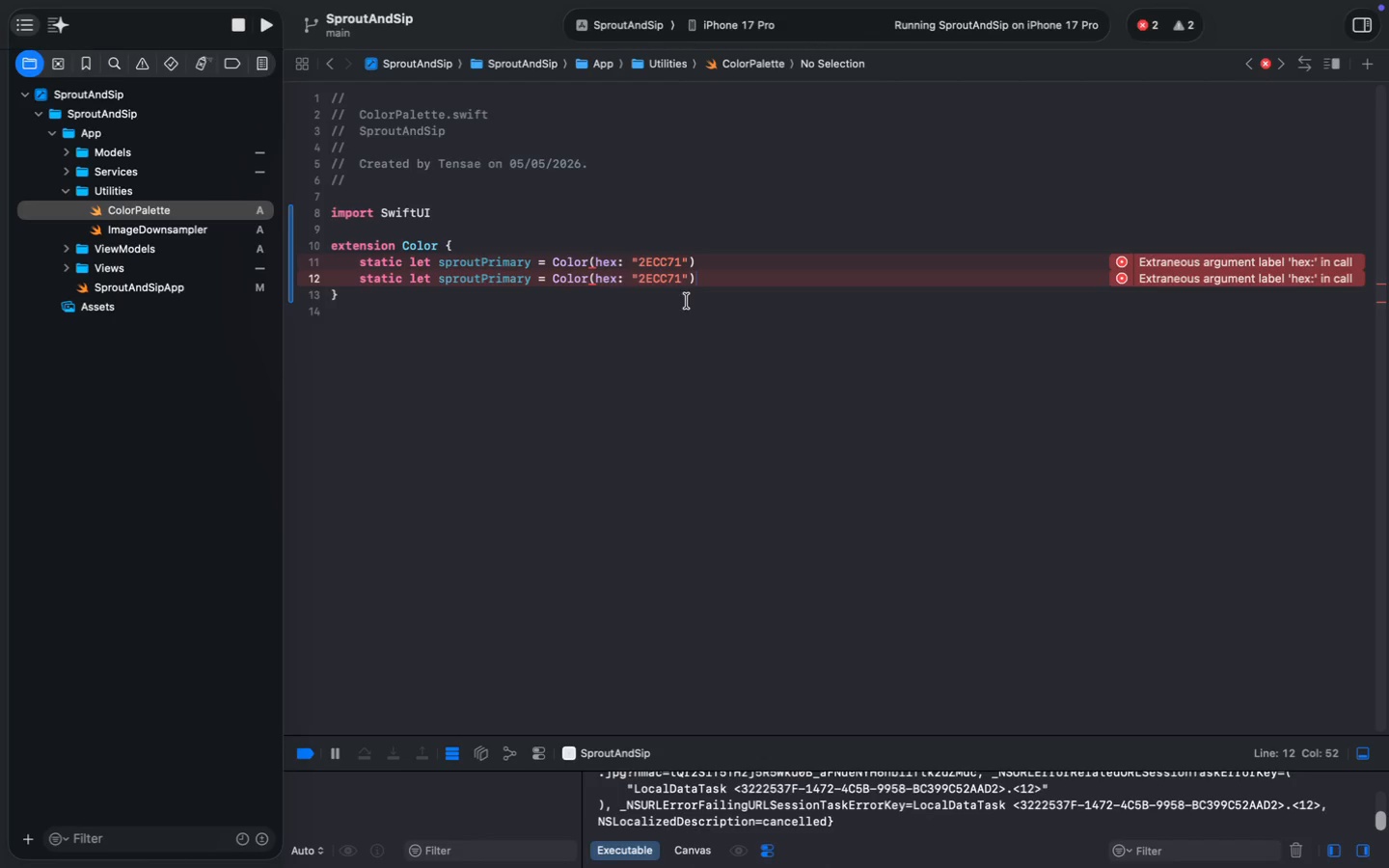 
key(Meta+C)
 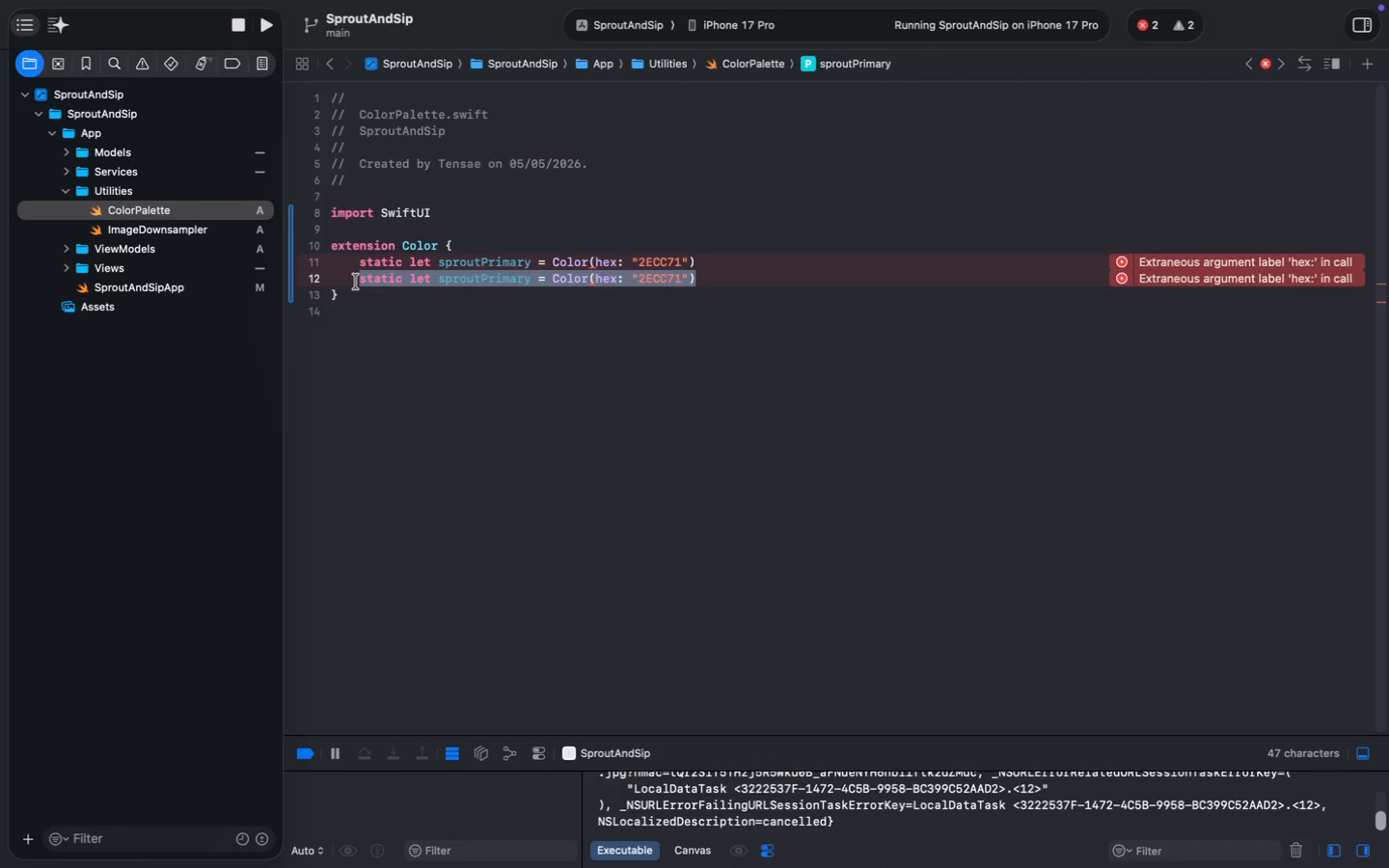 
key(Meta+C)
 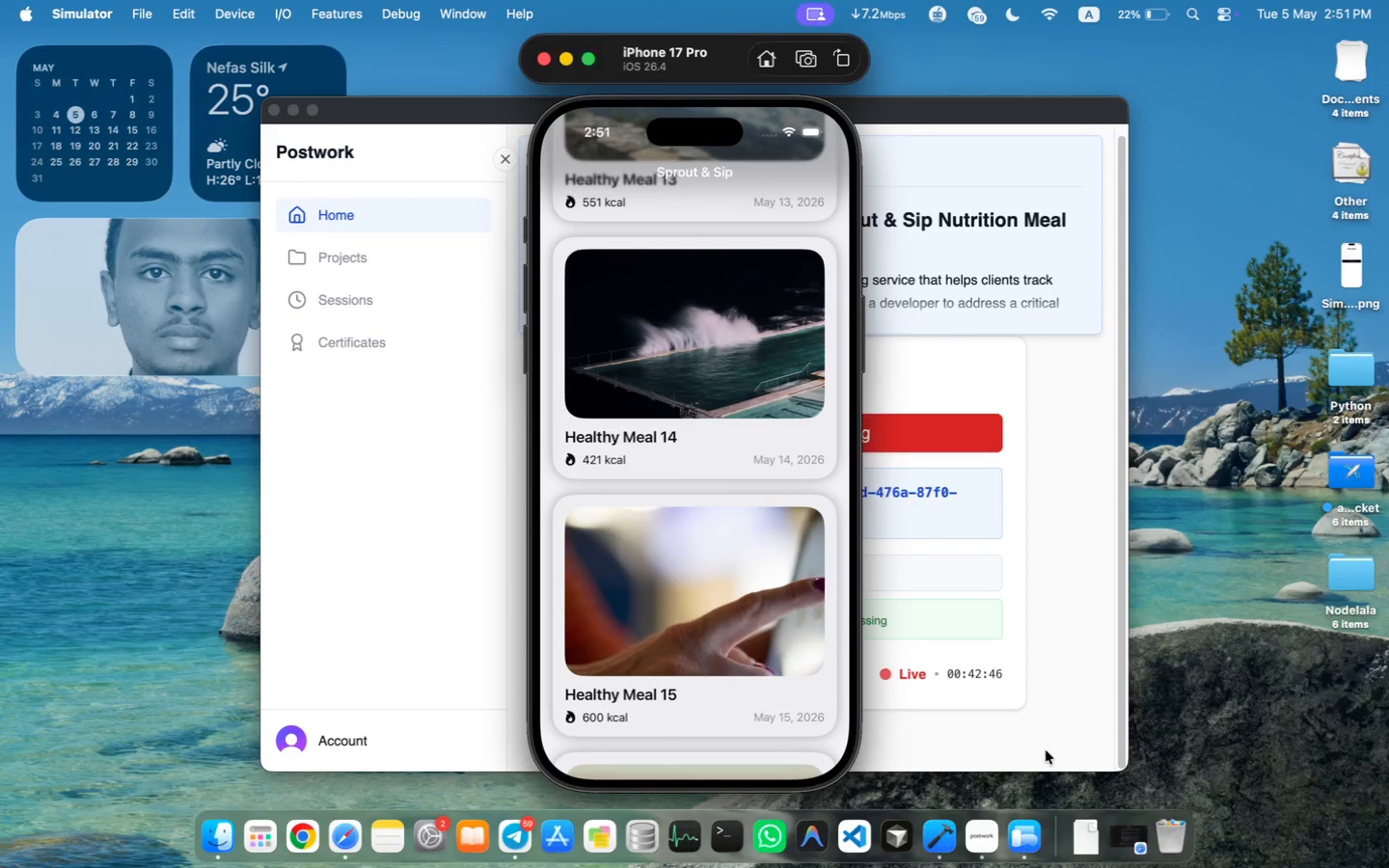 
left_click([1125, 826])
 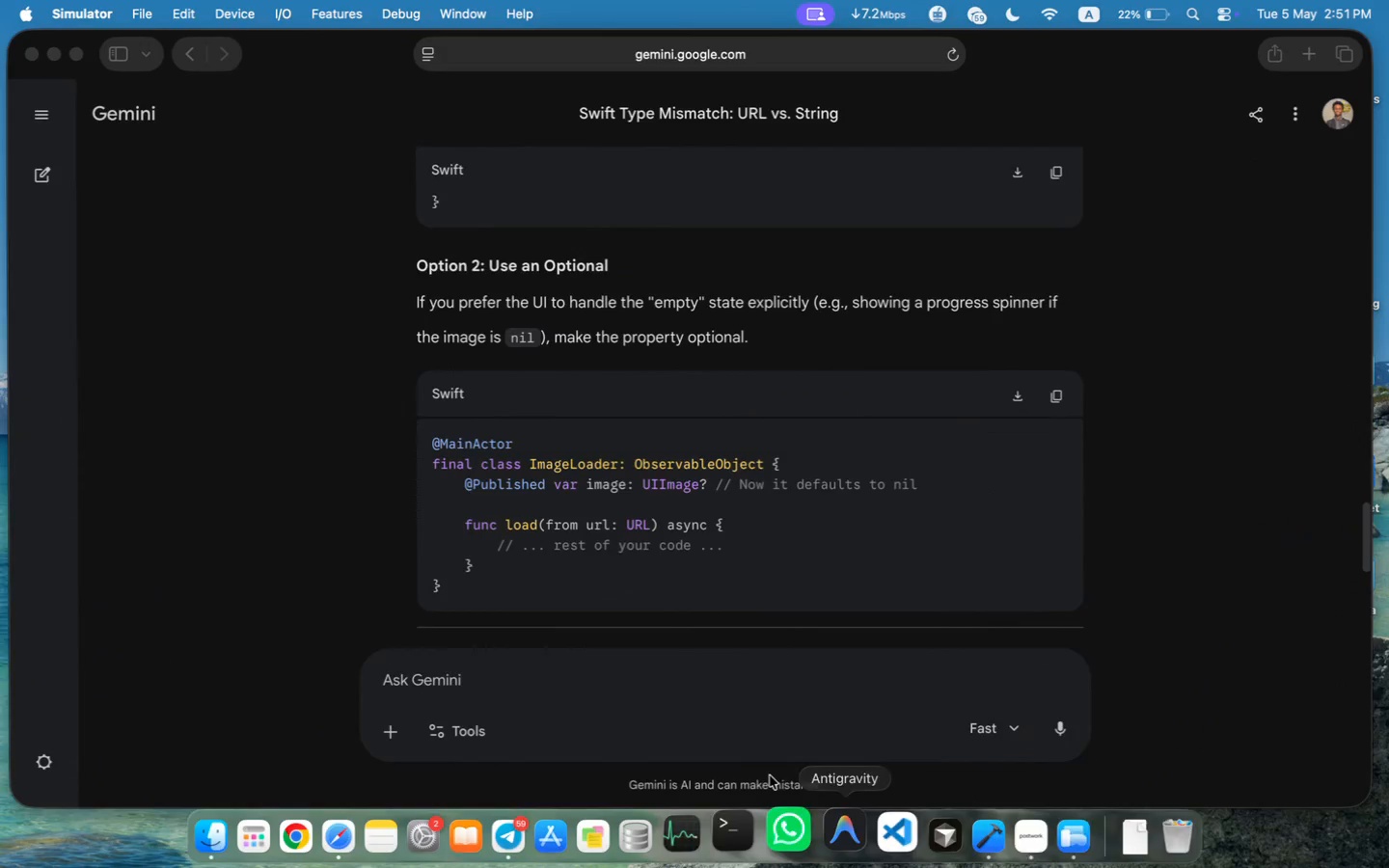 
left_click([529, 672])
 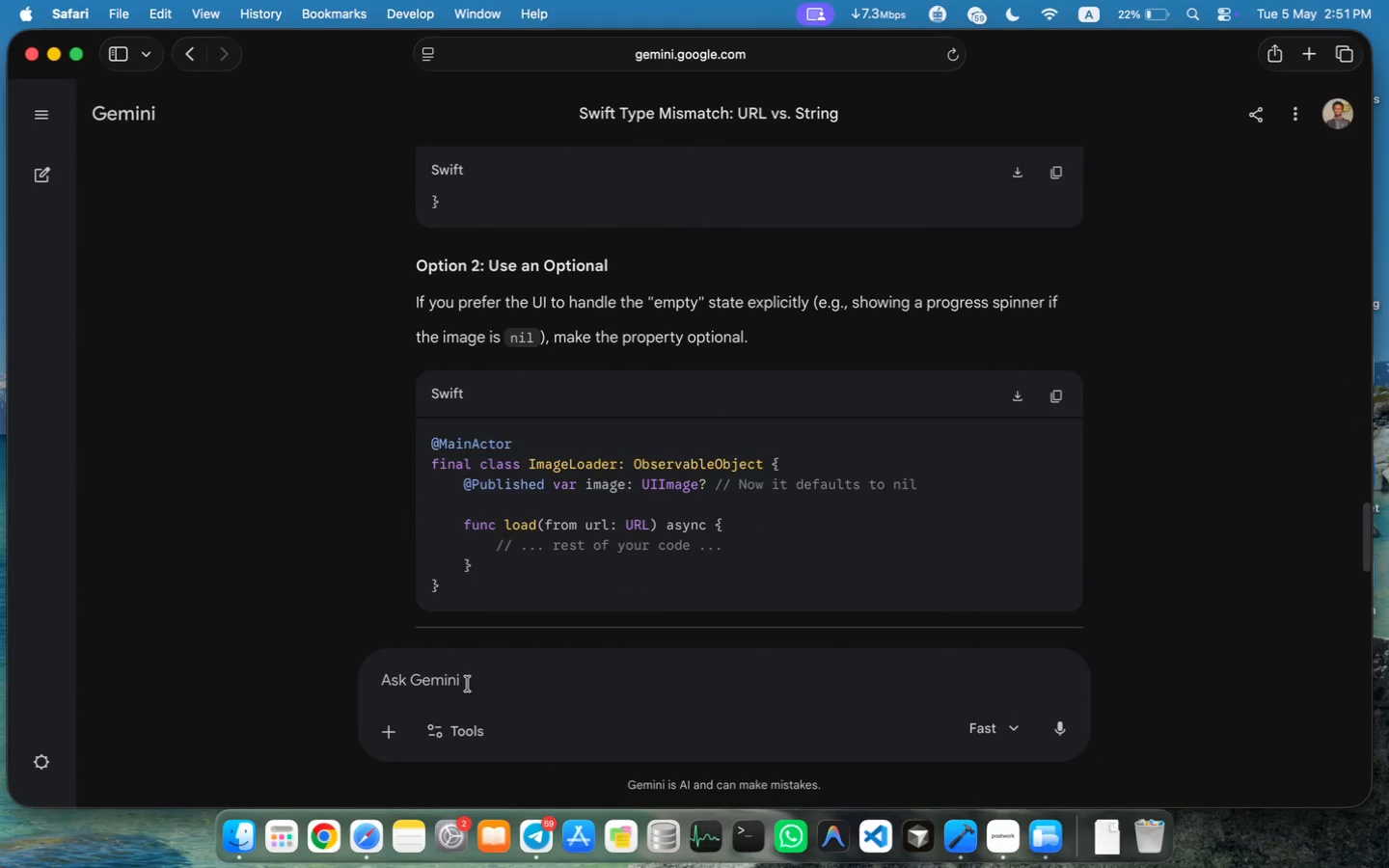 
left_click([463, 683])
 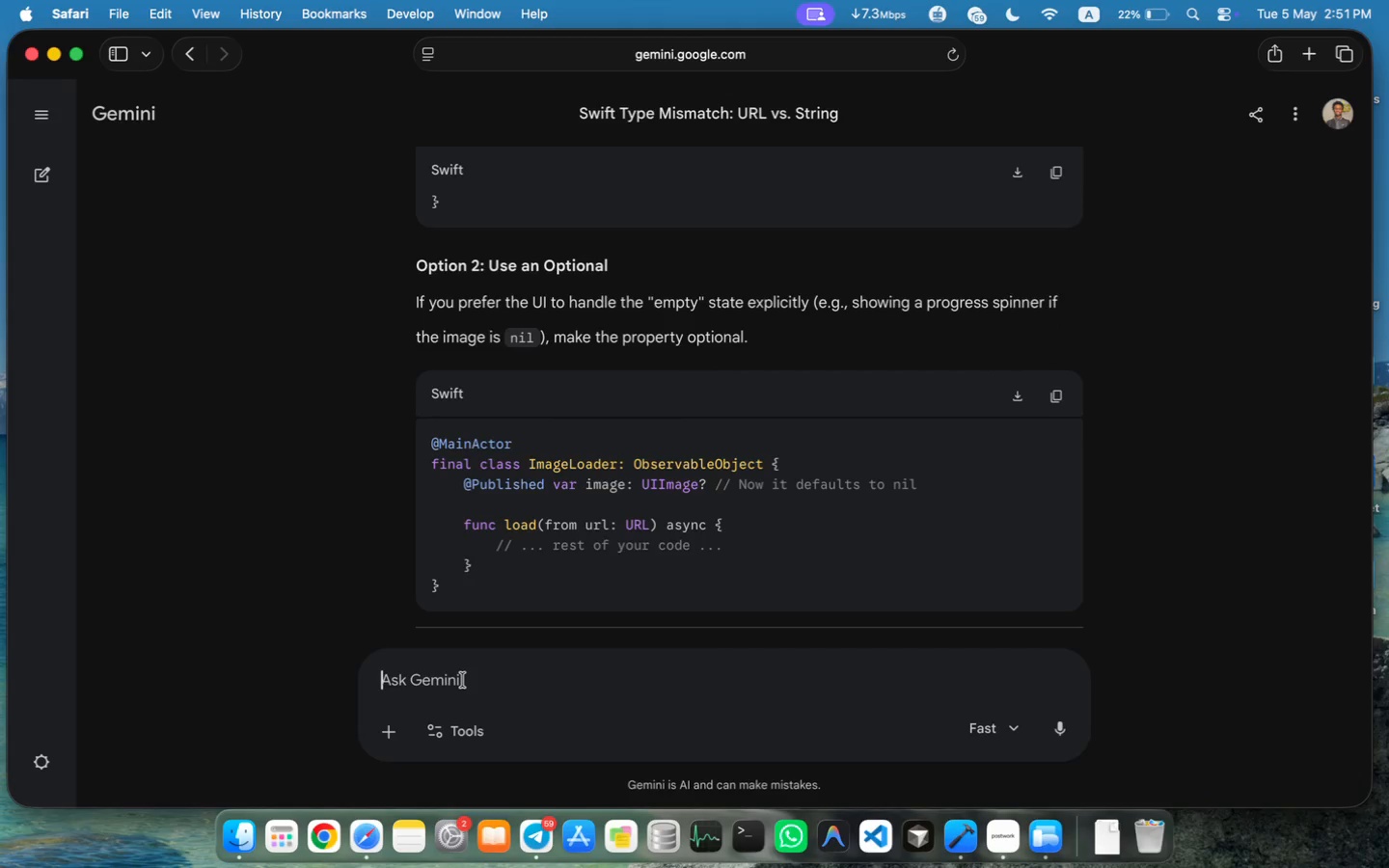 
key(Meta+V)
 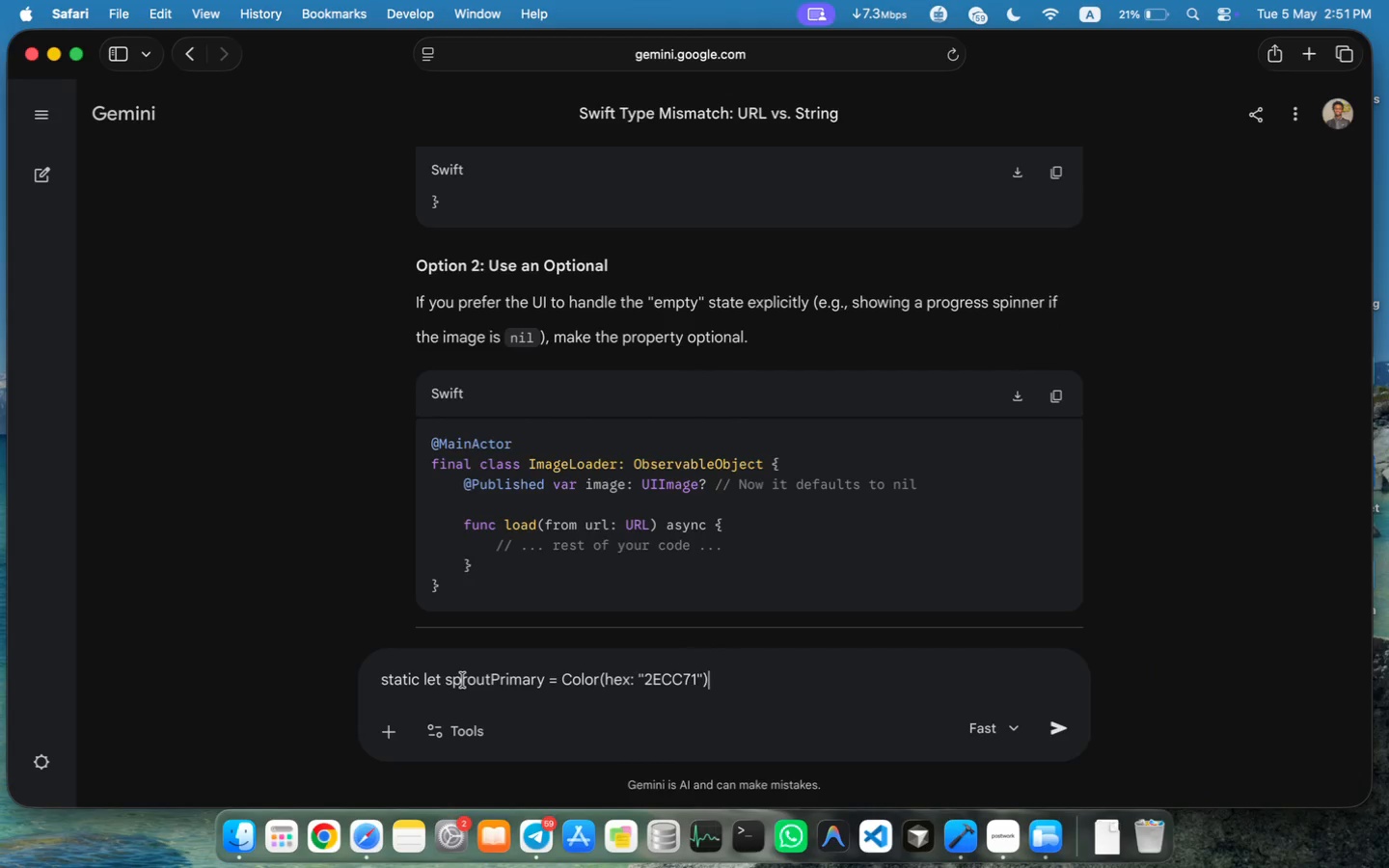 
key(Shift+Enter)
 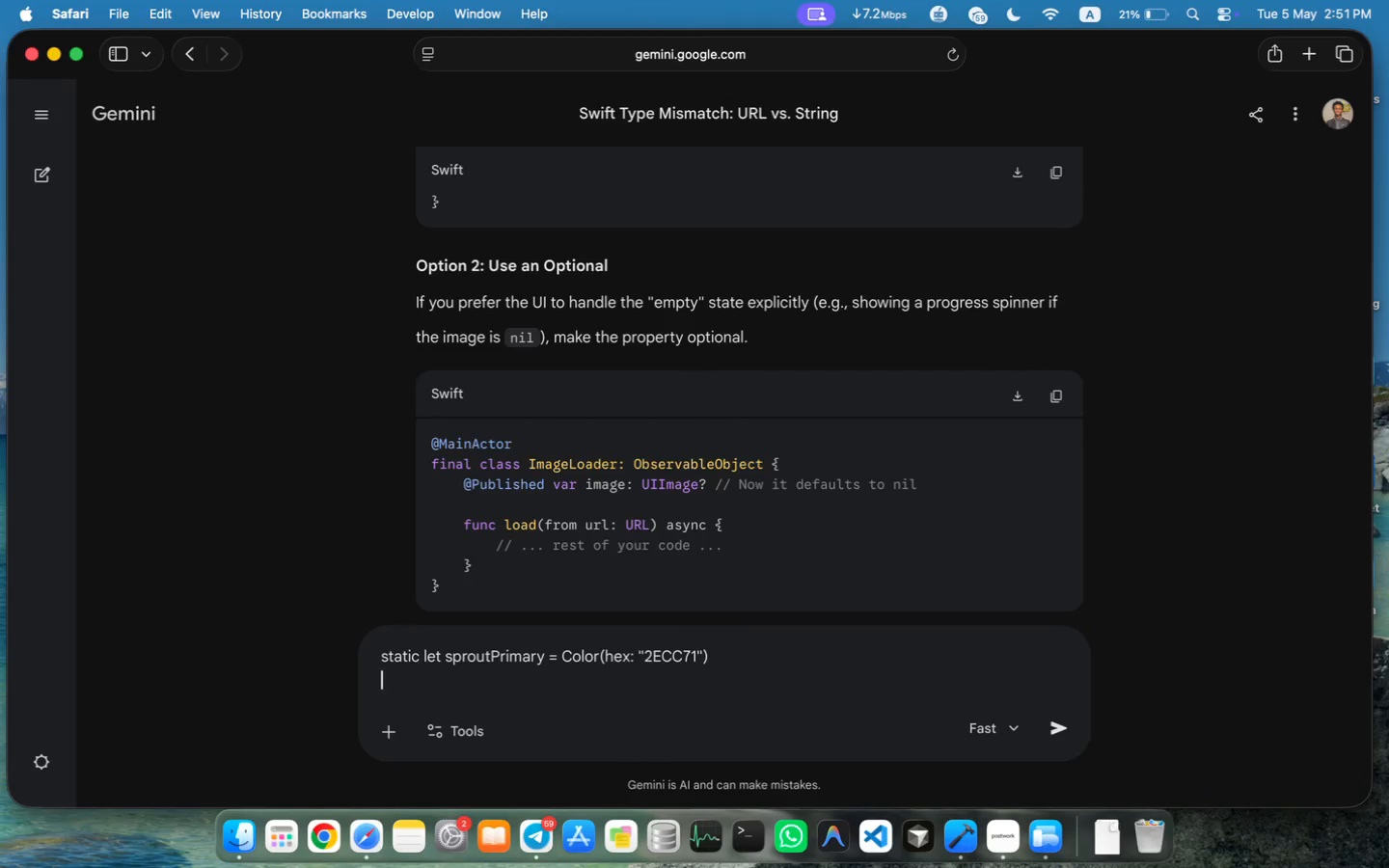 
key(Shift+Enter)
 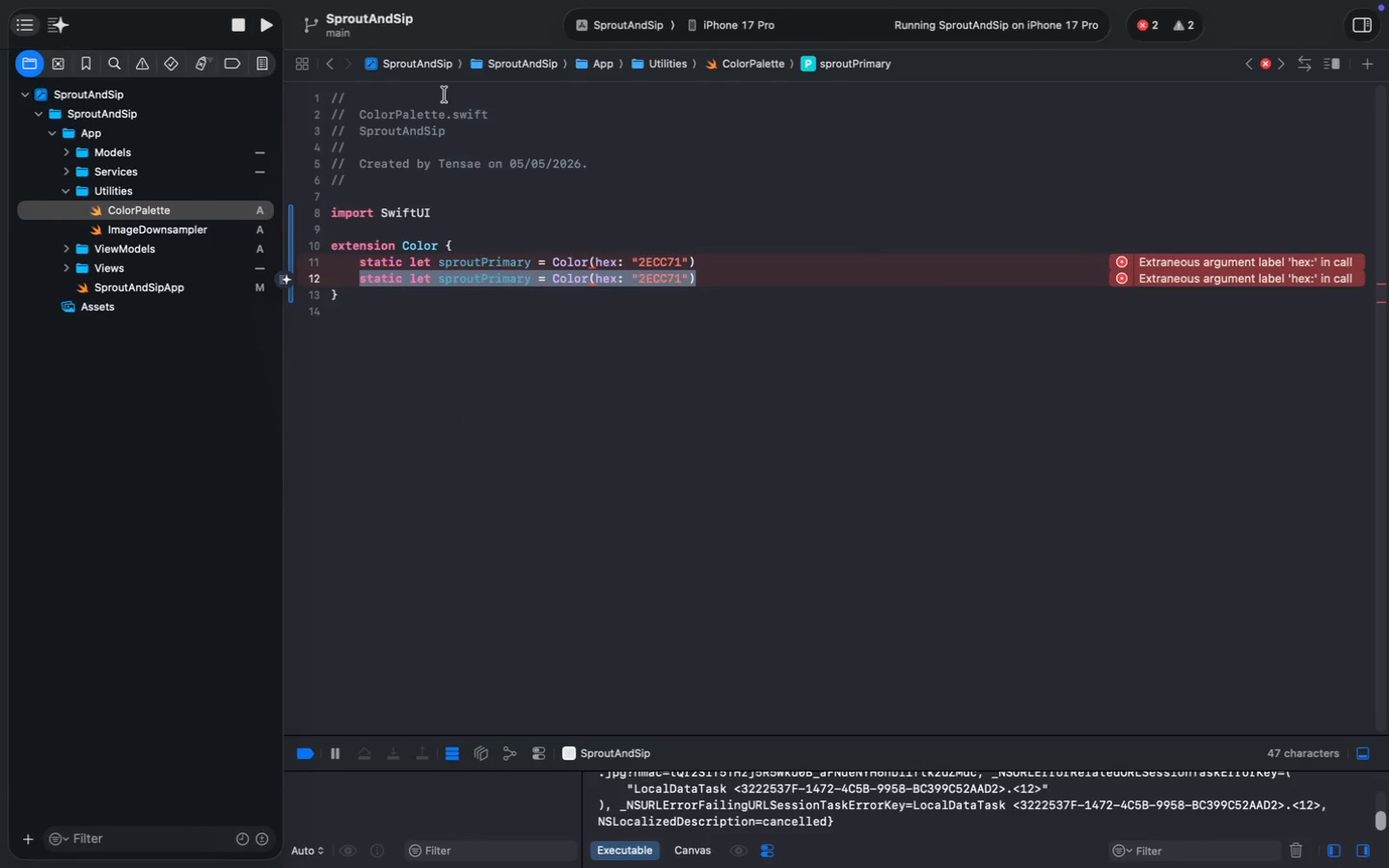 
left_click([1141, 52])
 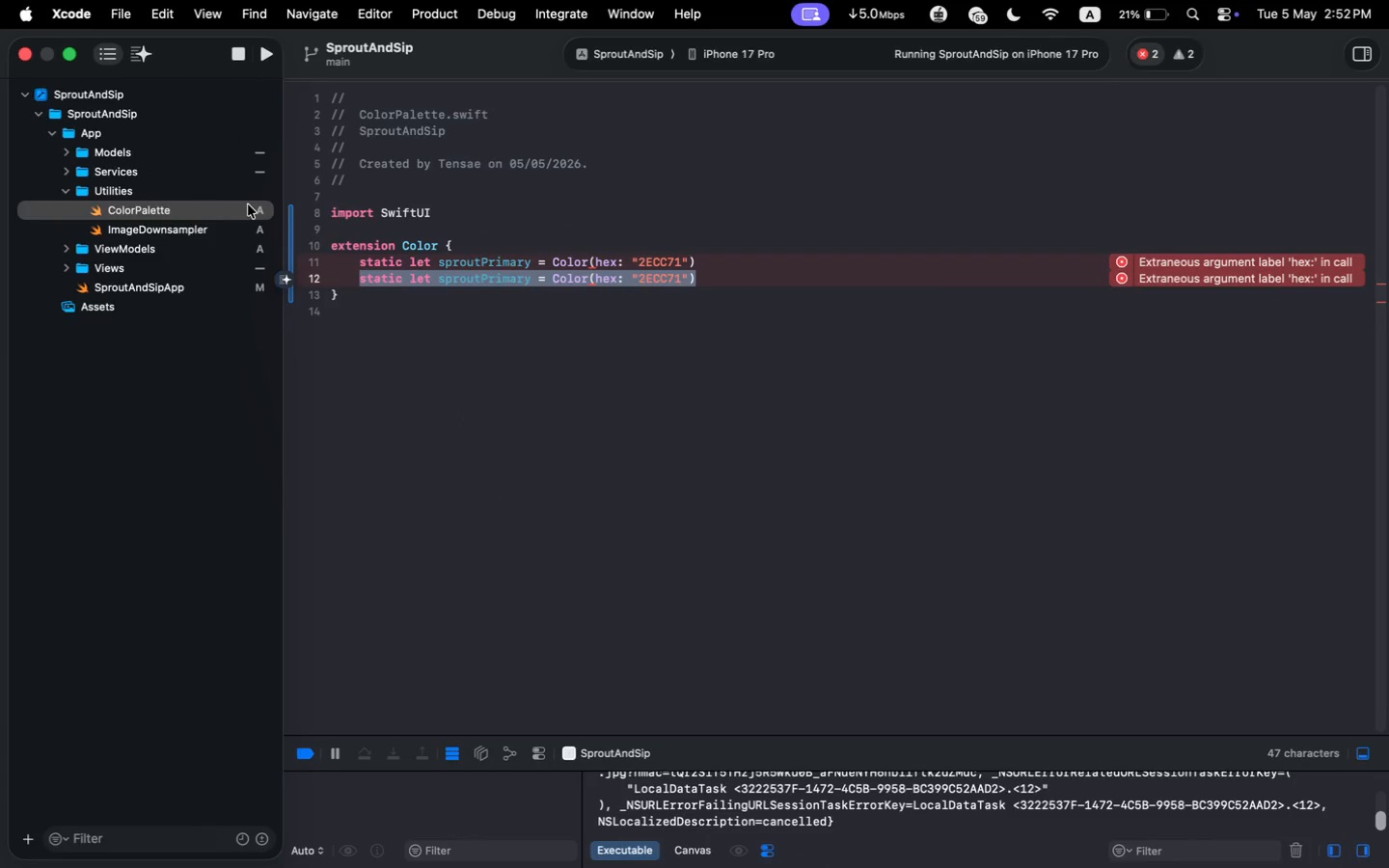 
right_click([119, 130])
 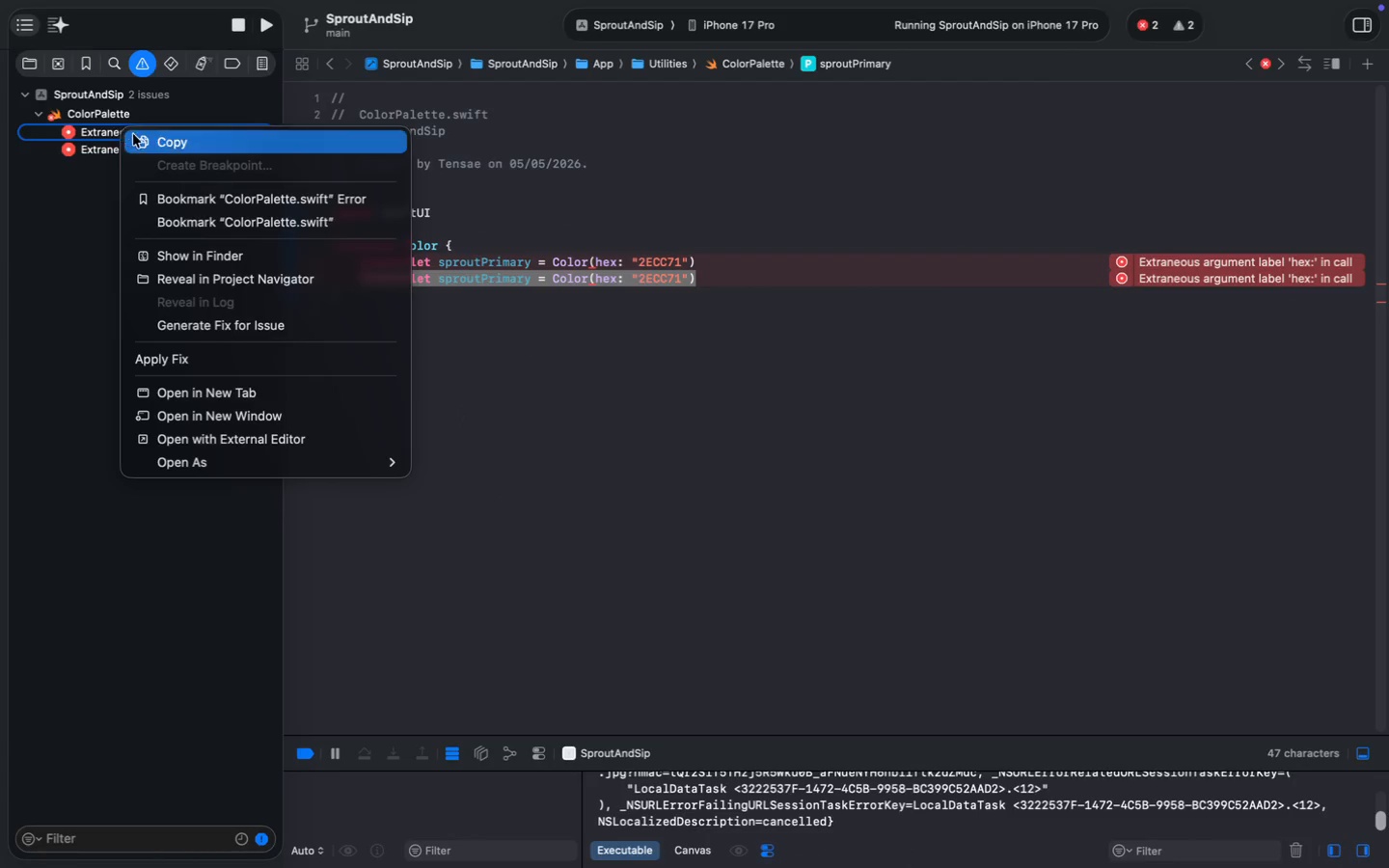 
left_click([137, 137])
 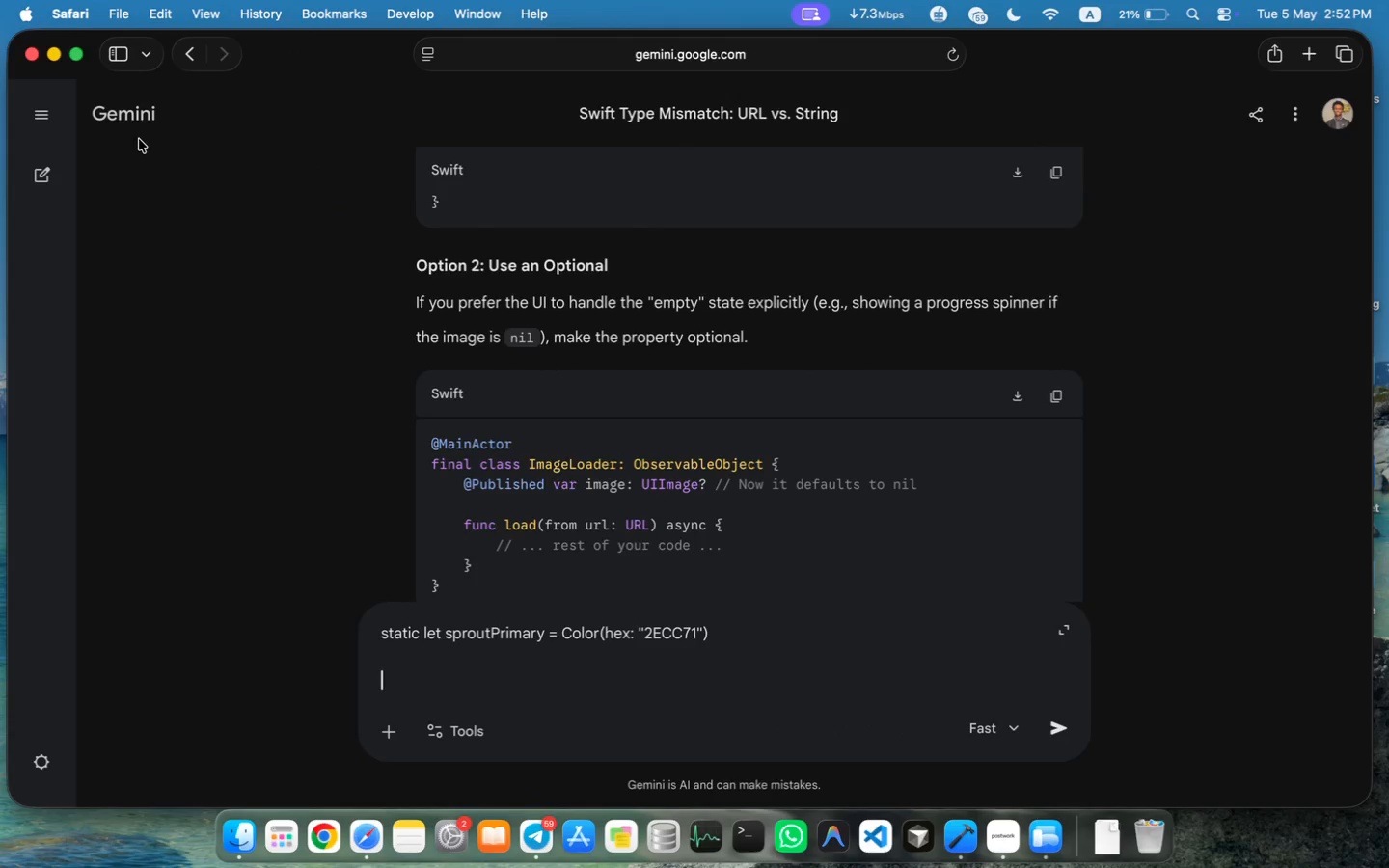 
key(Meta+V)
 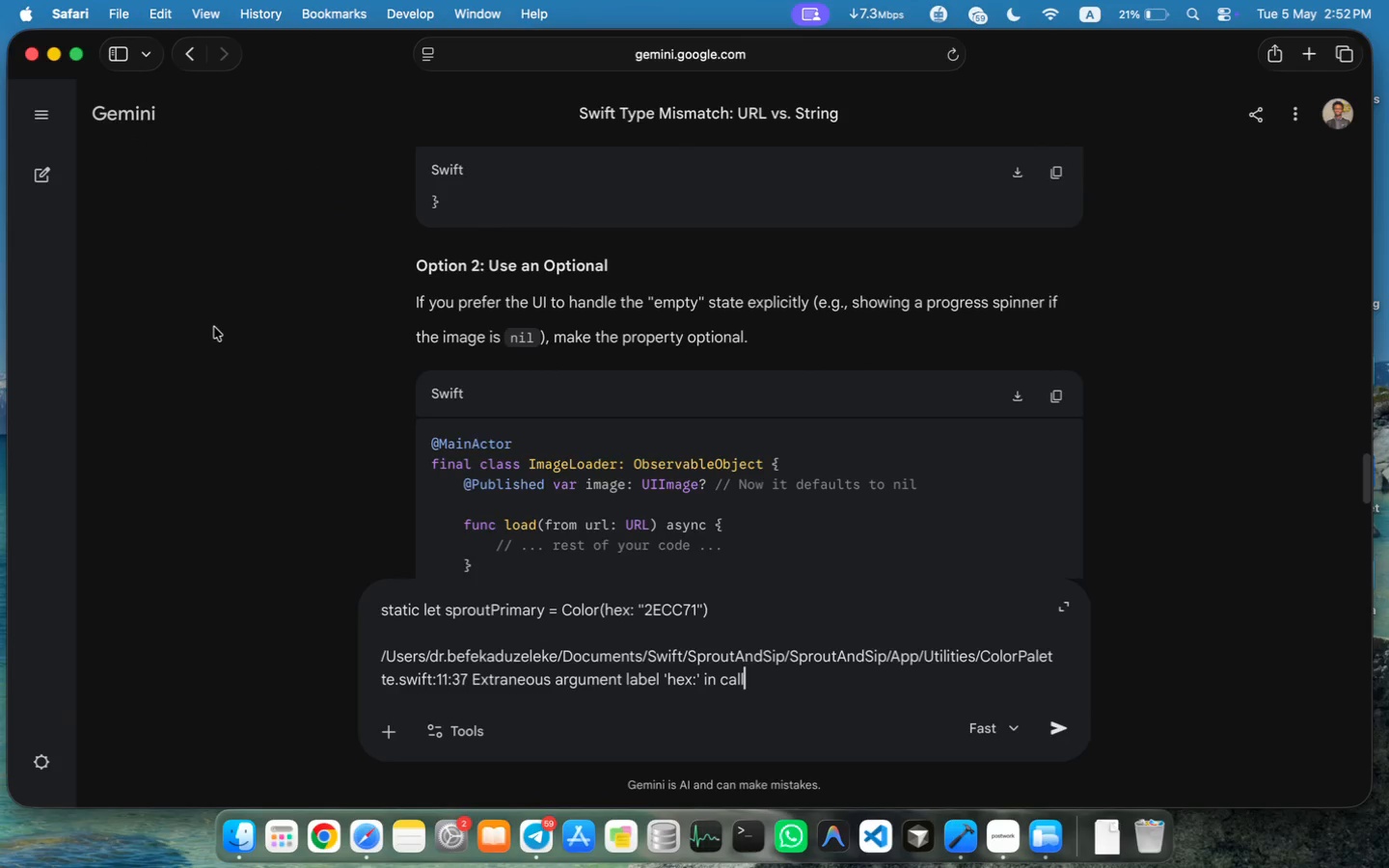 
key(Enter)
 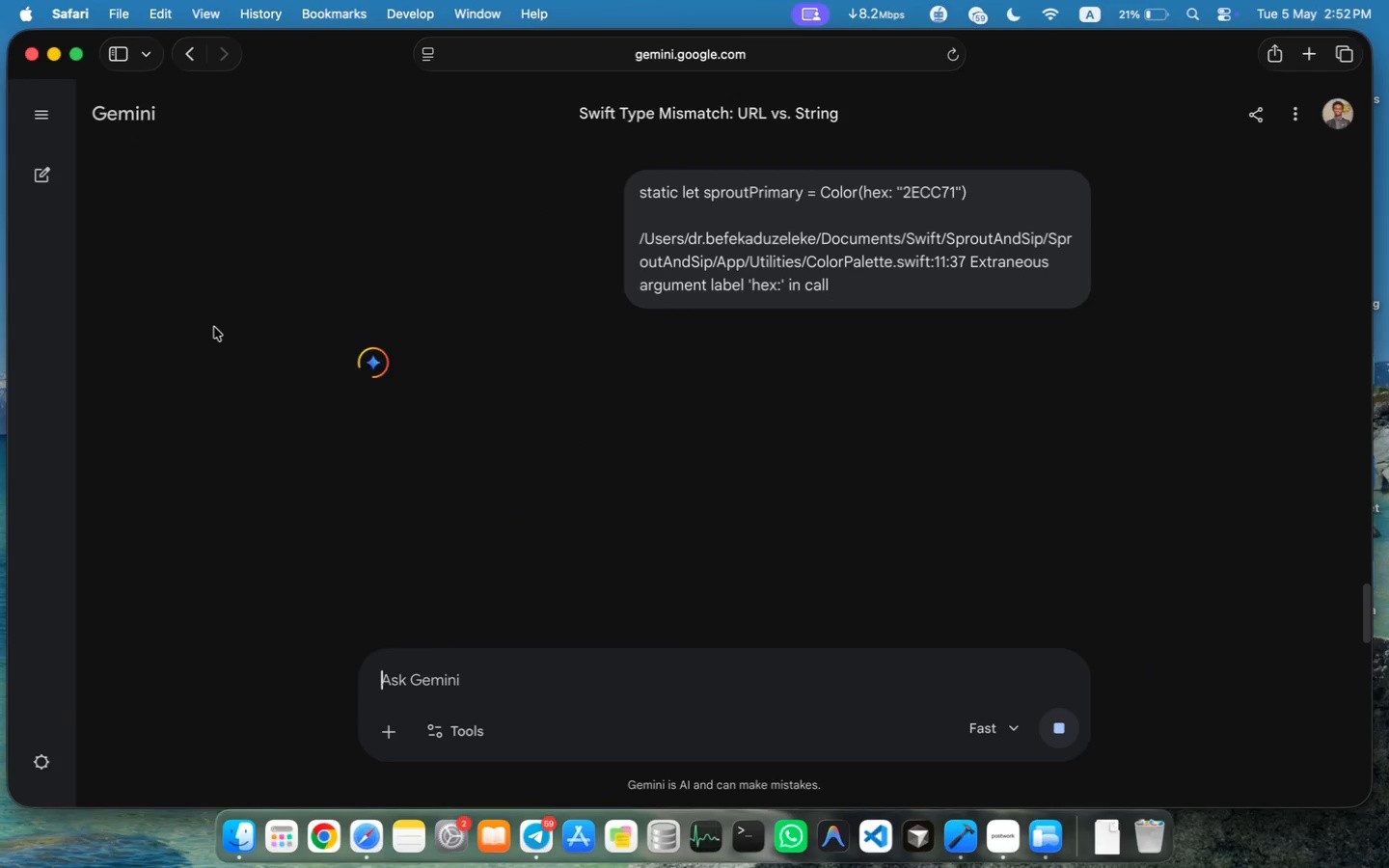 
wait(5.11)
 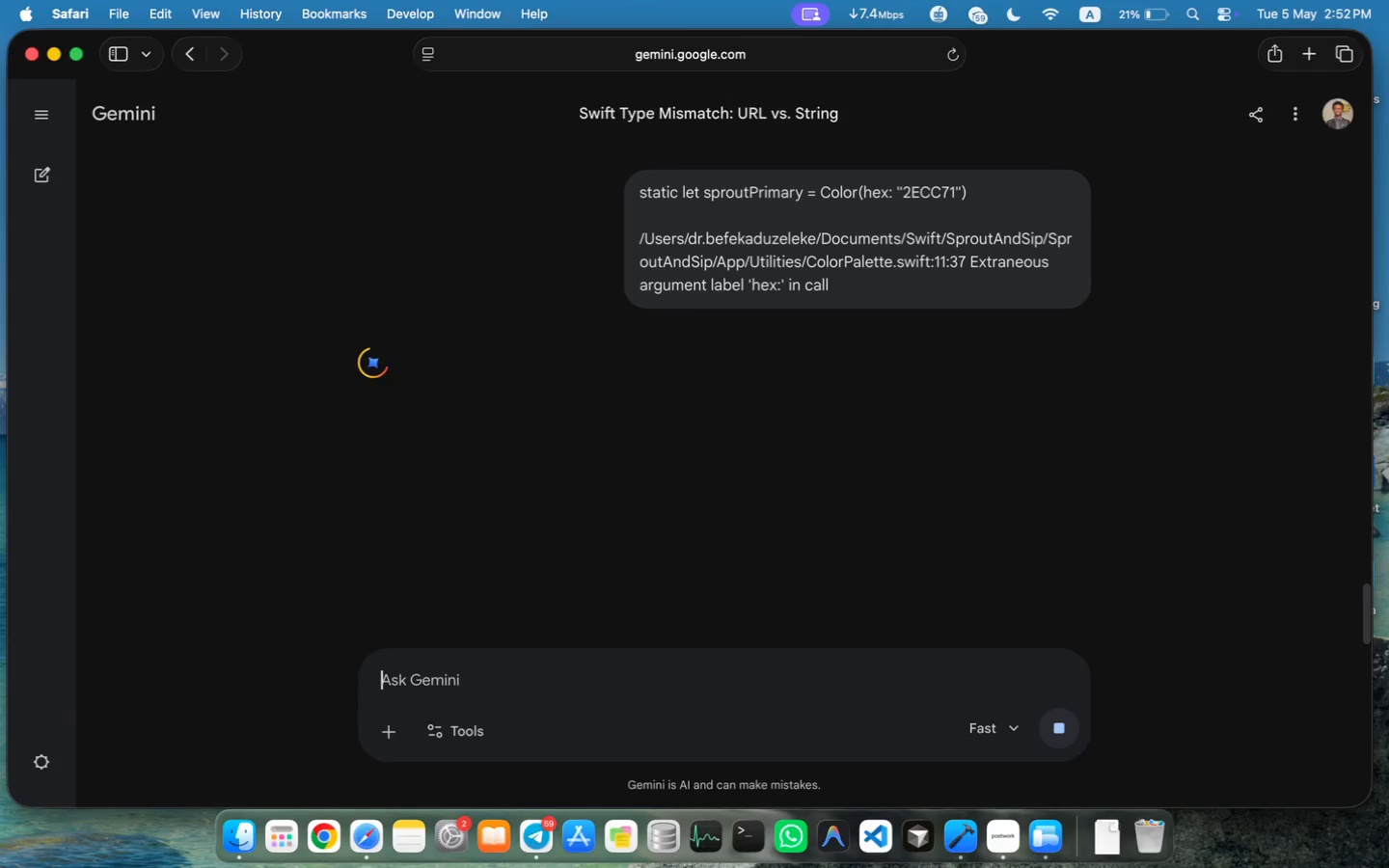 
scroll: coordinate [657, 405], scroll_direction: down, amount: 12.0
 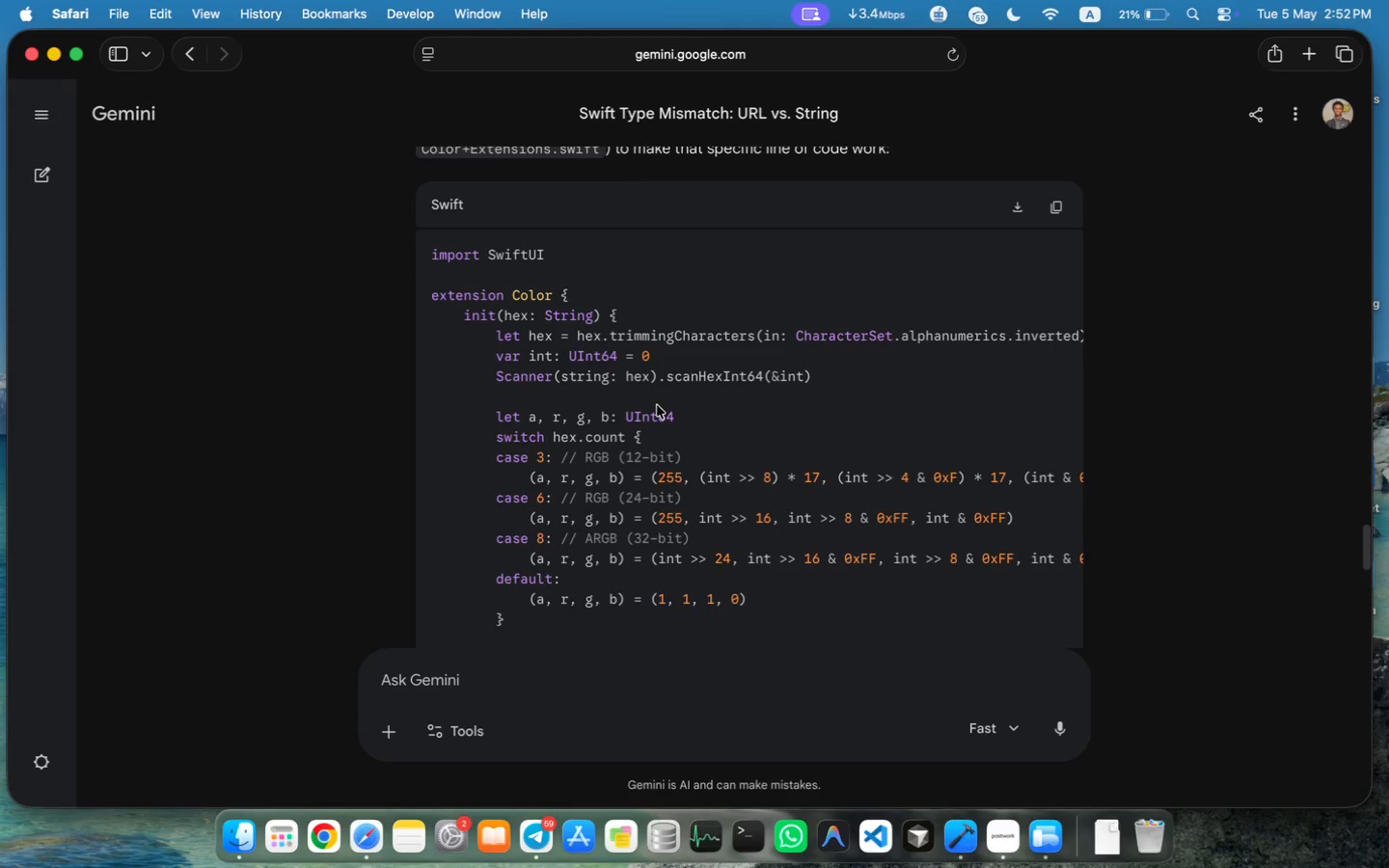 
wait(11.29)
 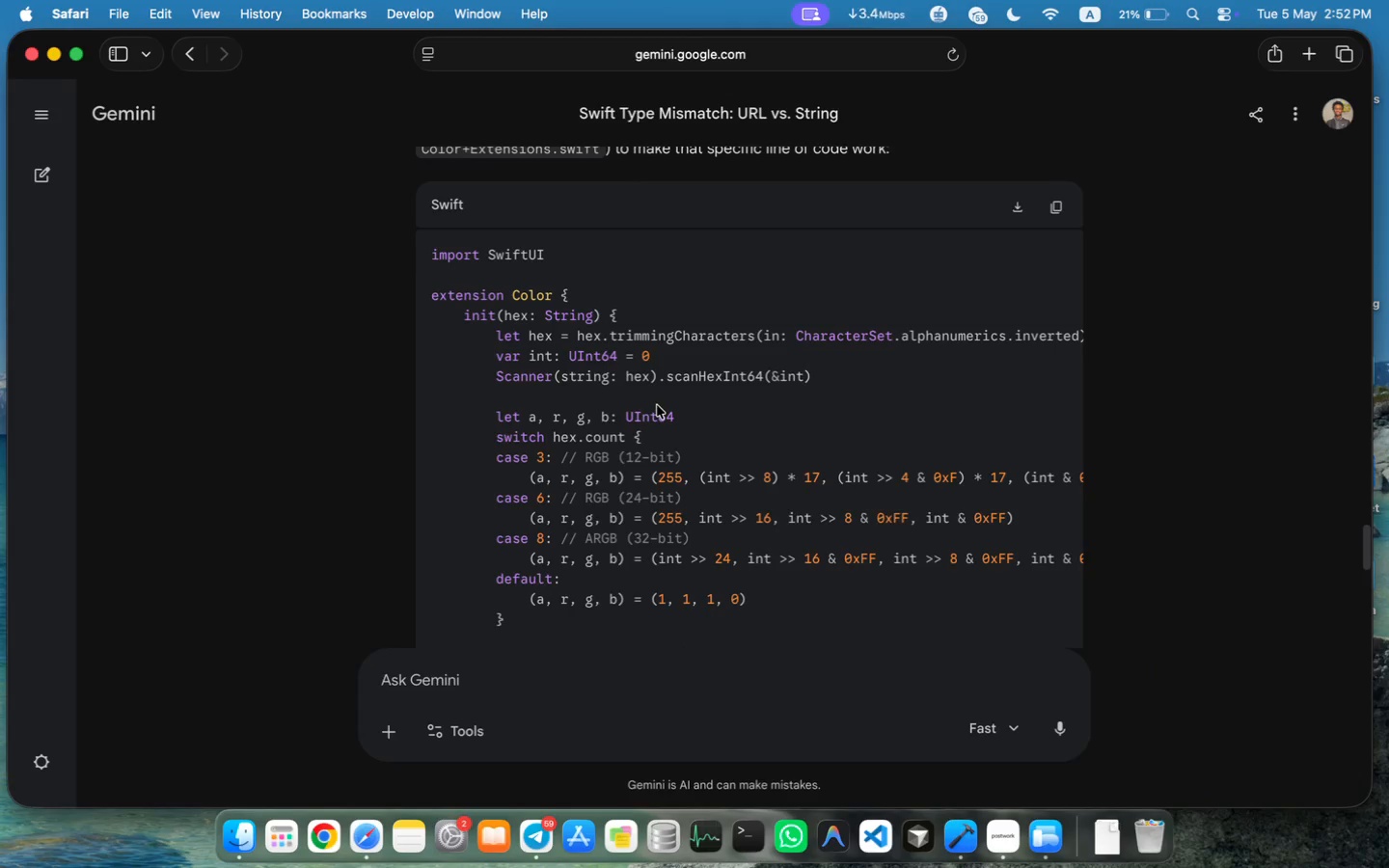 
left_click([720, 274])
 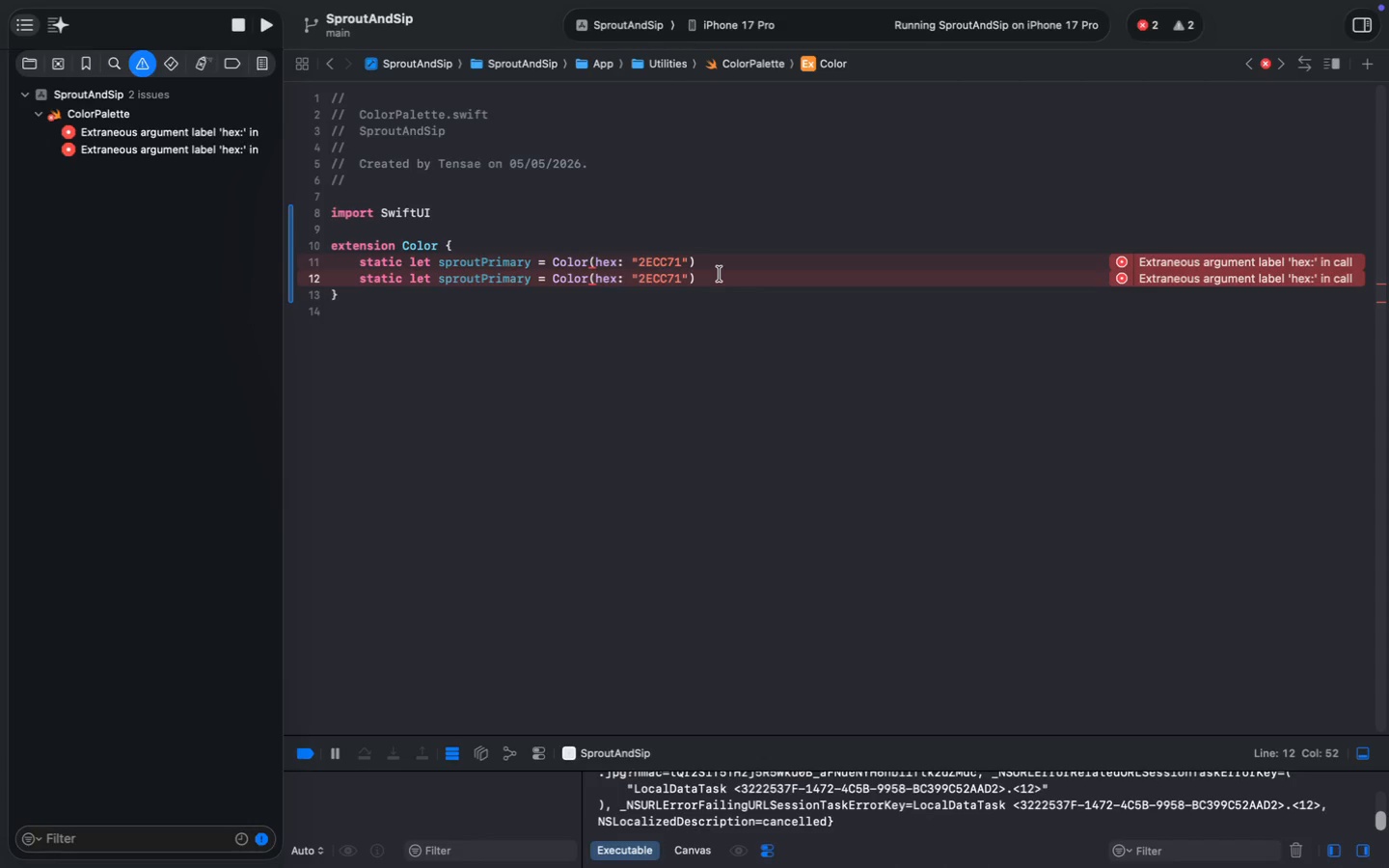 
double_click([476, 274])
 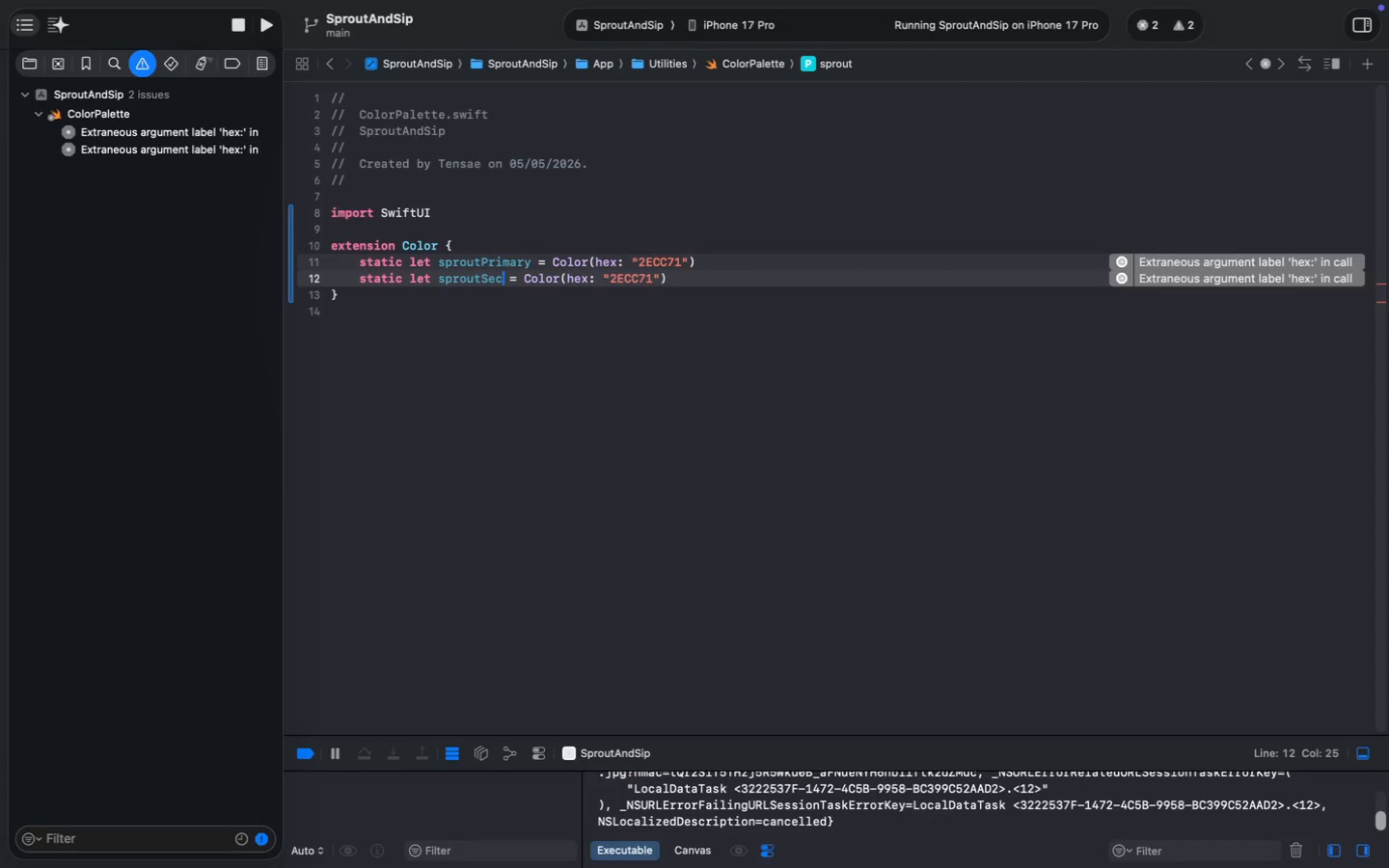 
type(sproutSecondary)
 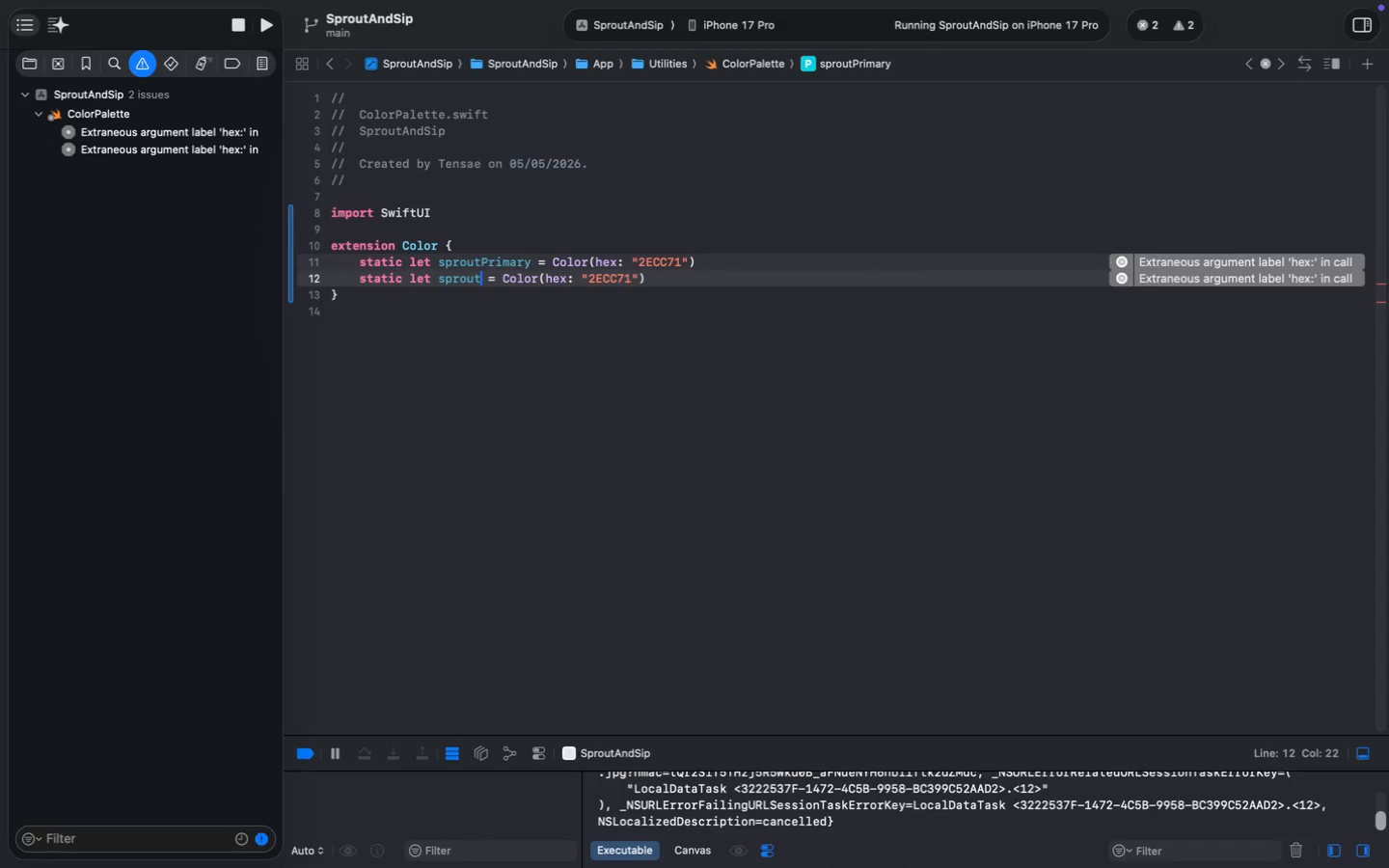 
double_click([672, 275])
 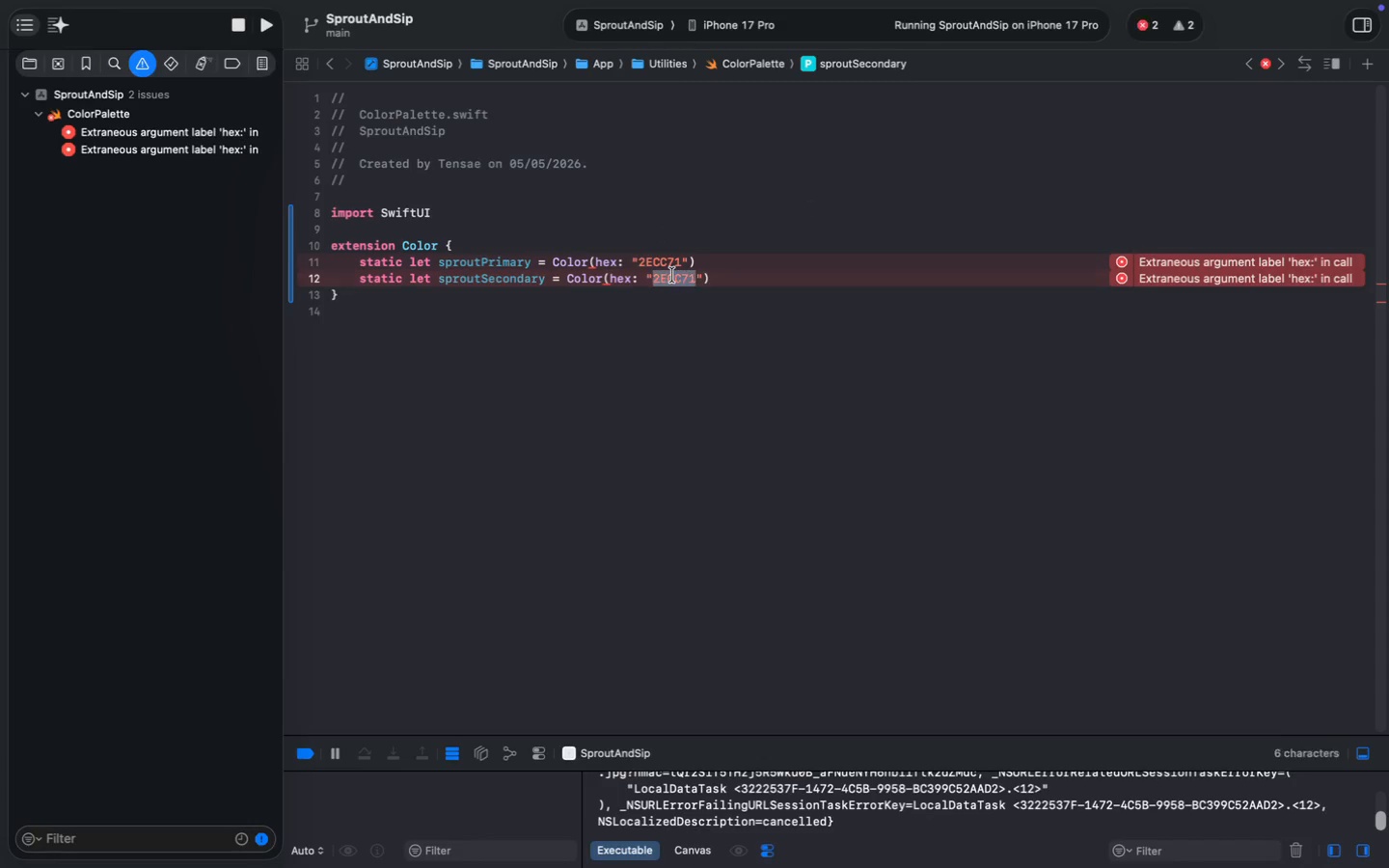 
type(27AE60)
 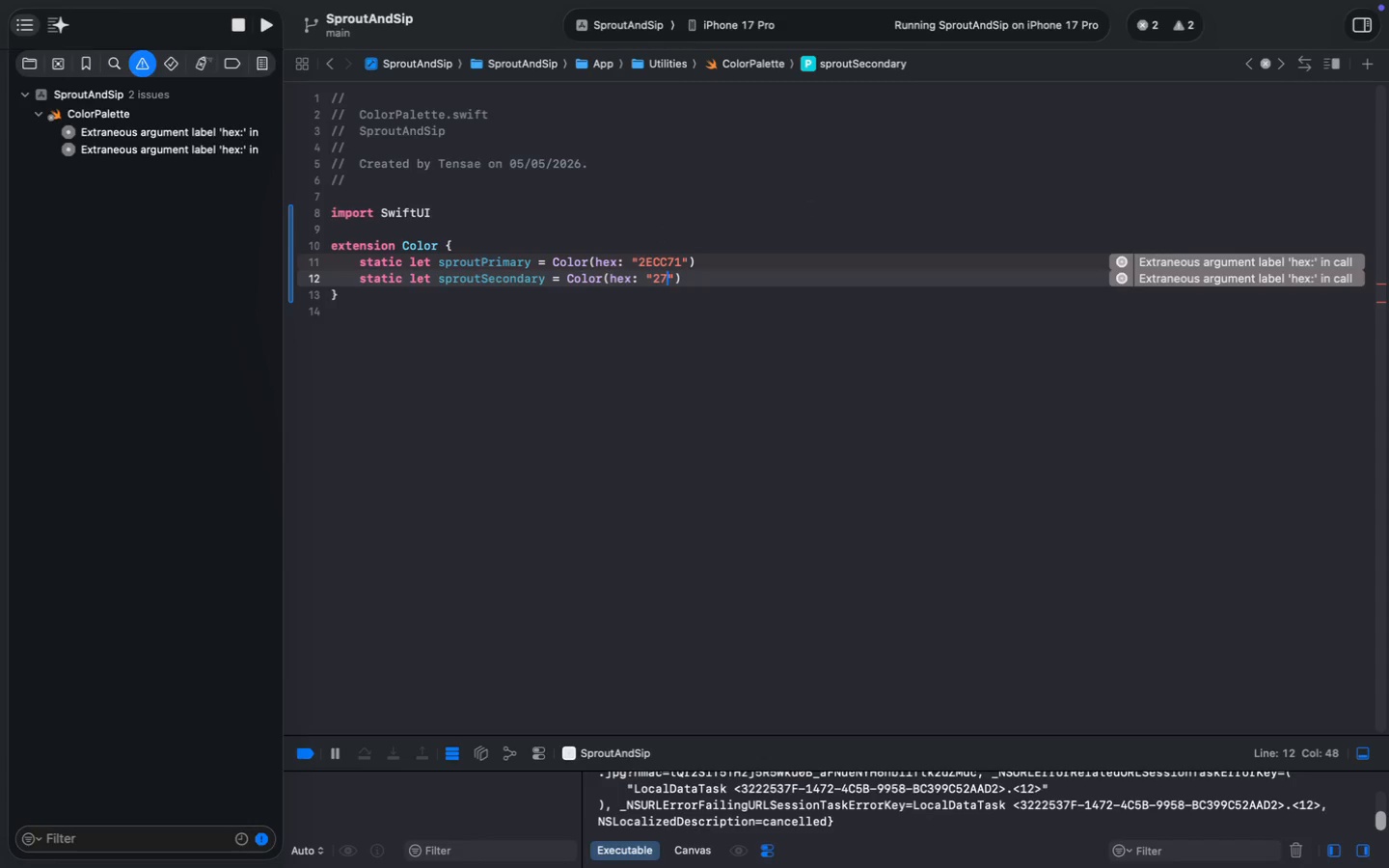 
key(ArrowRight)
 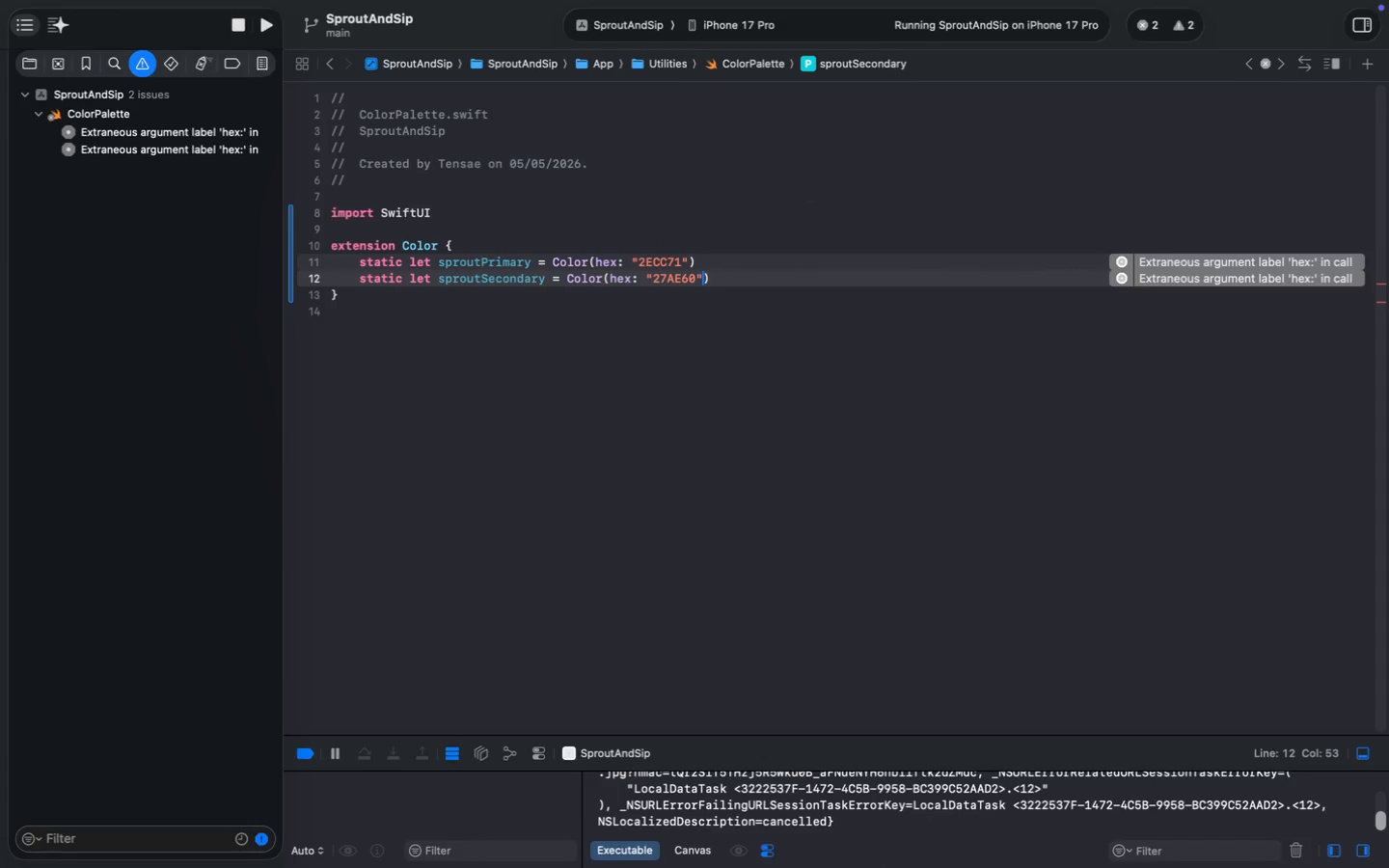 
key(Enter)
 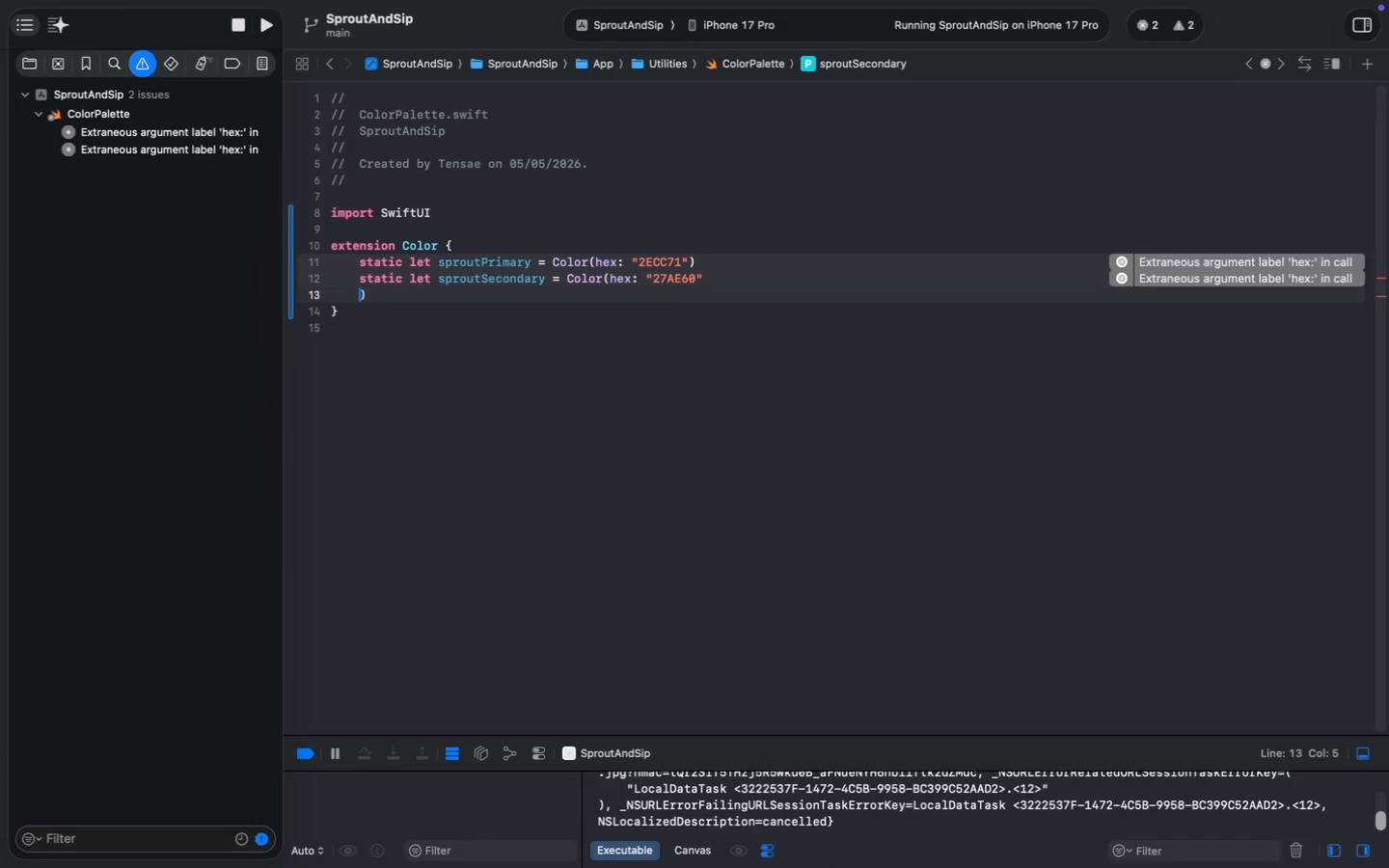 
key(Meta+CommandLeft)
 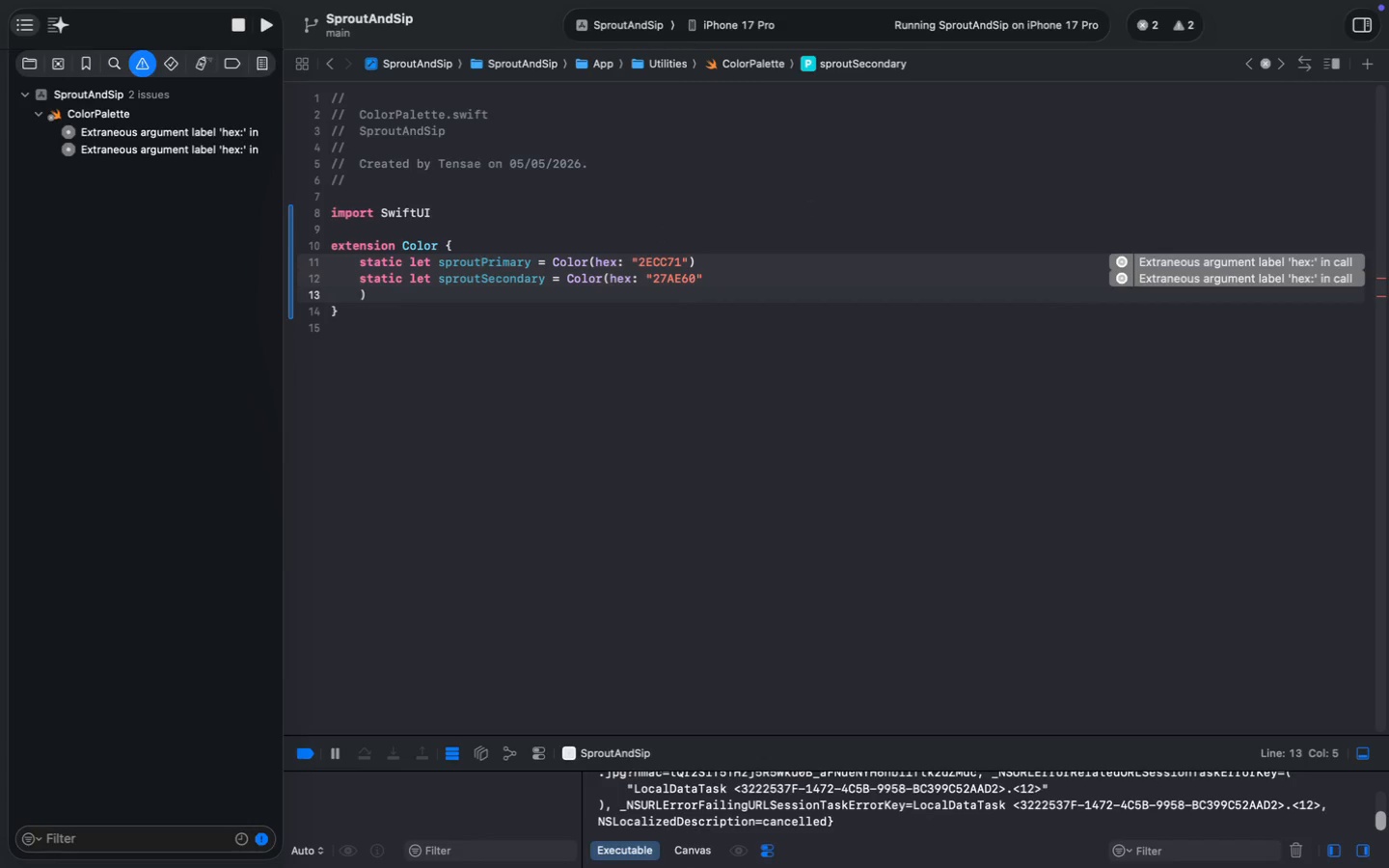 
key(Meta+Z)
 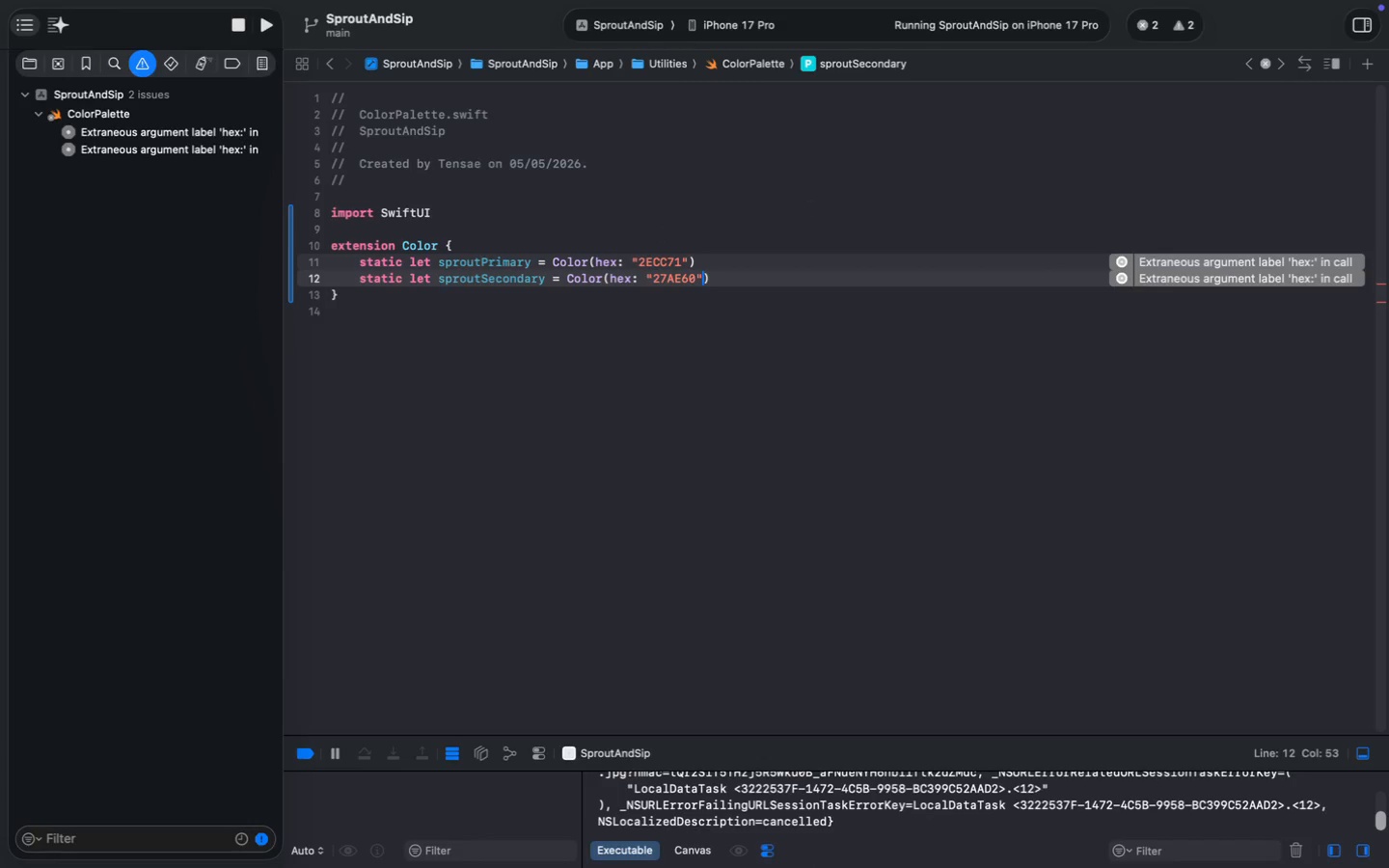 
key(ArrowRight)
 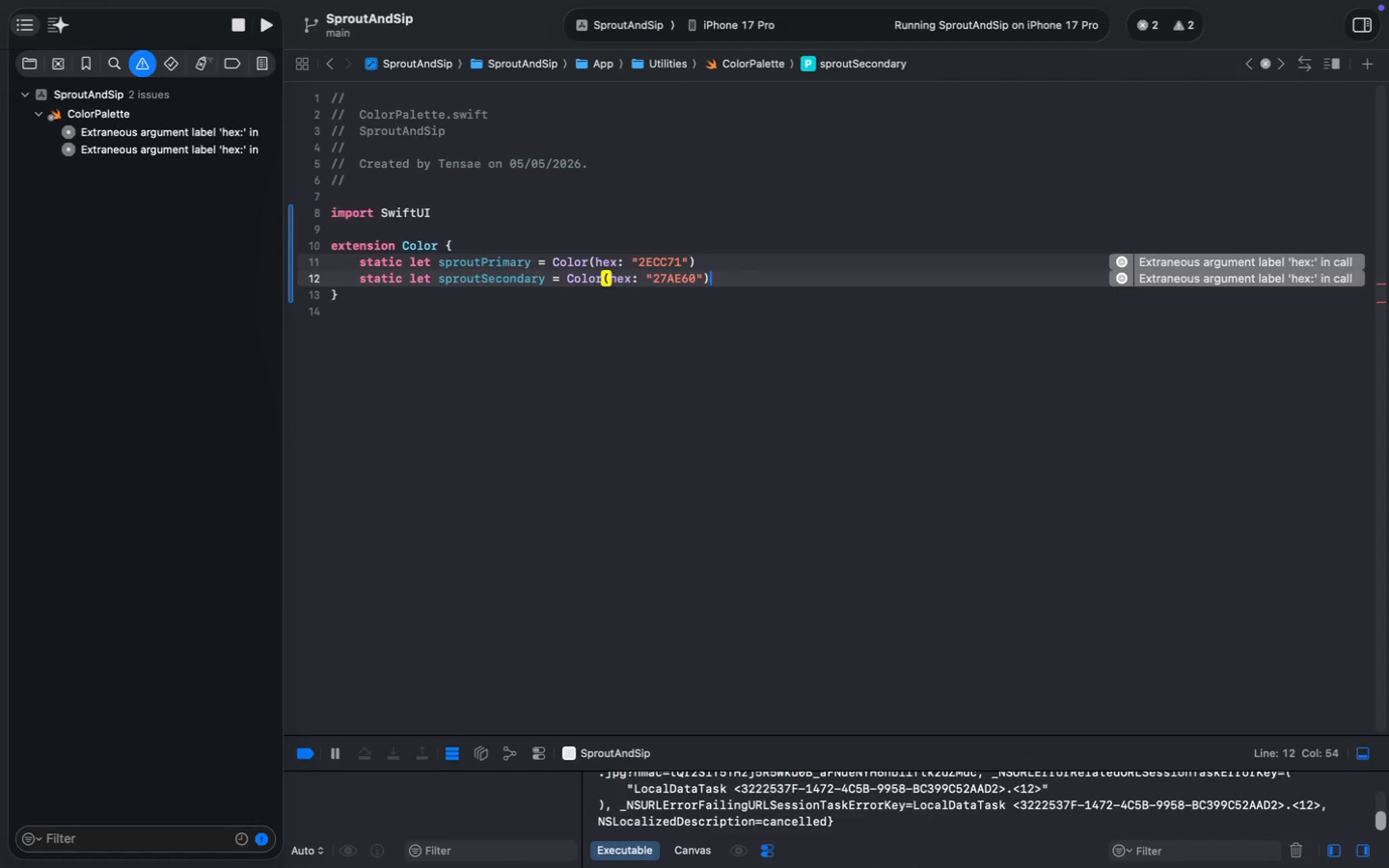 
key(Enter)
 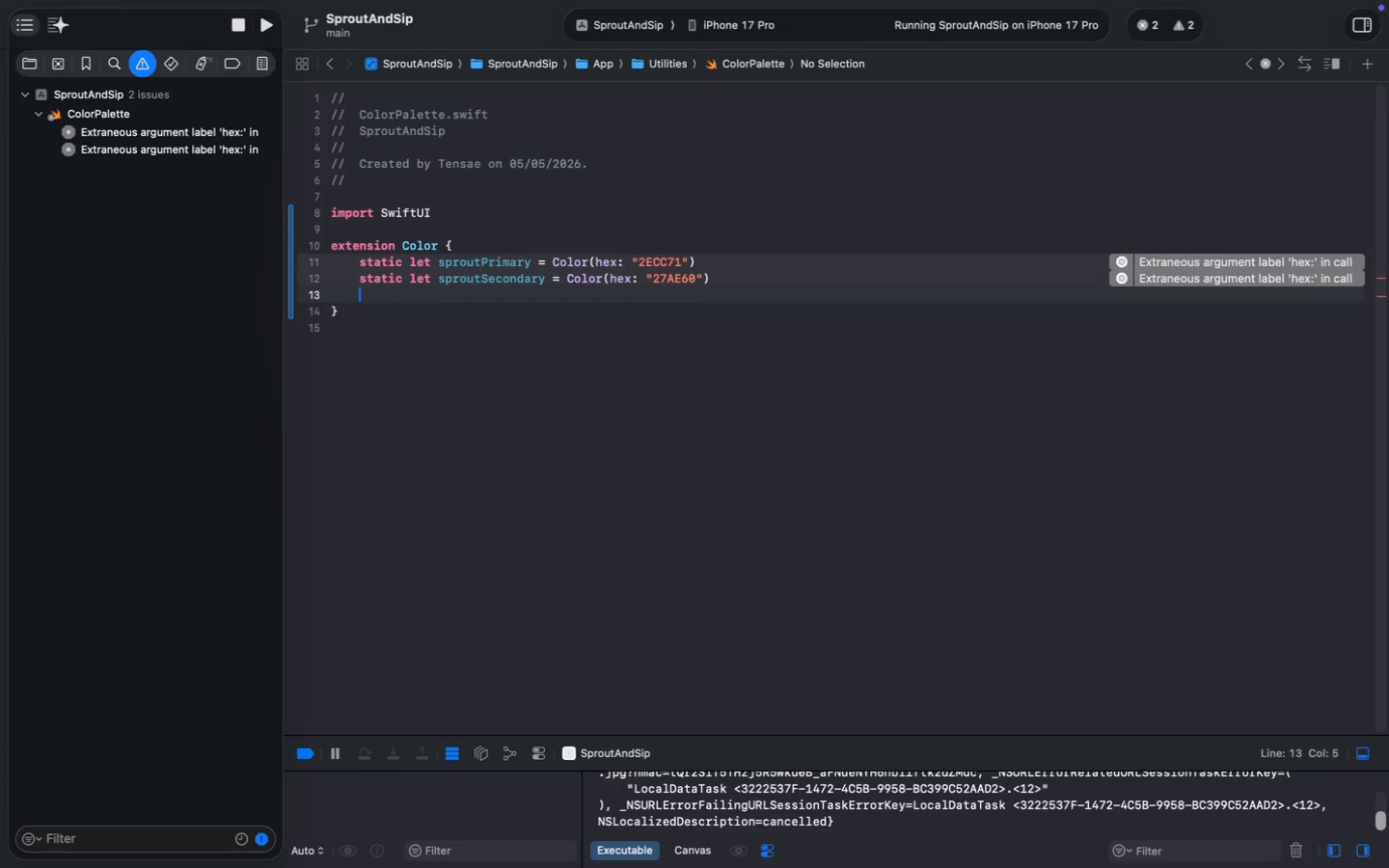 
key(Meta+V)
 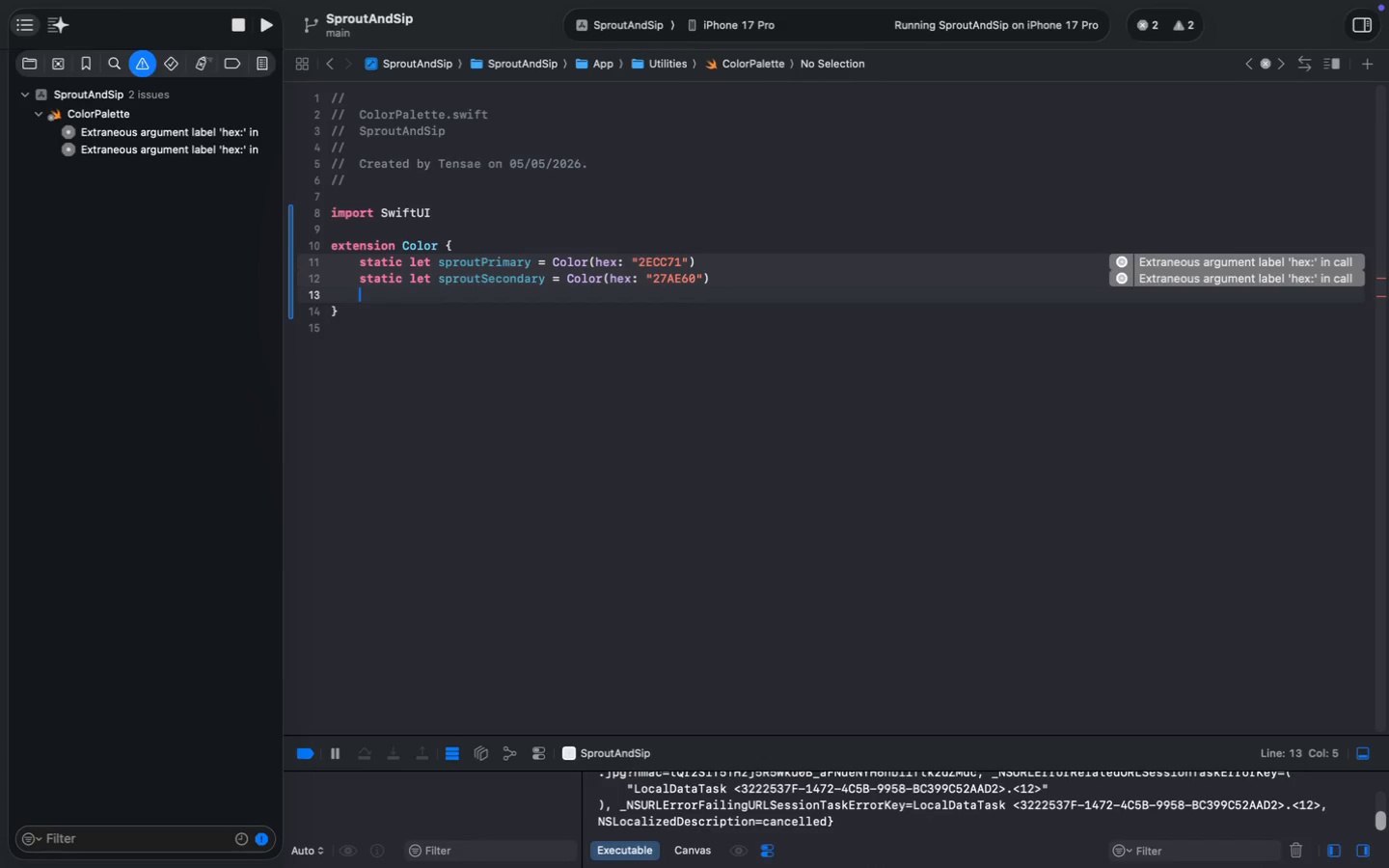 
key(Meta+Z)
 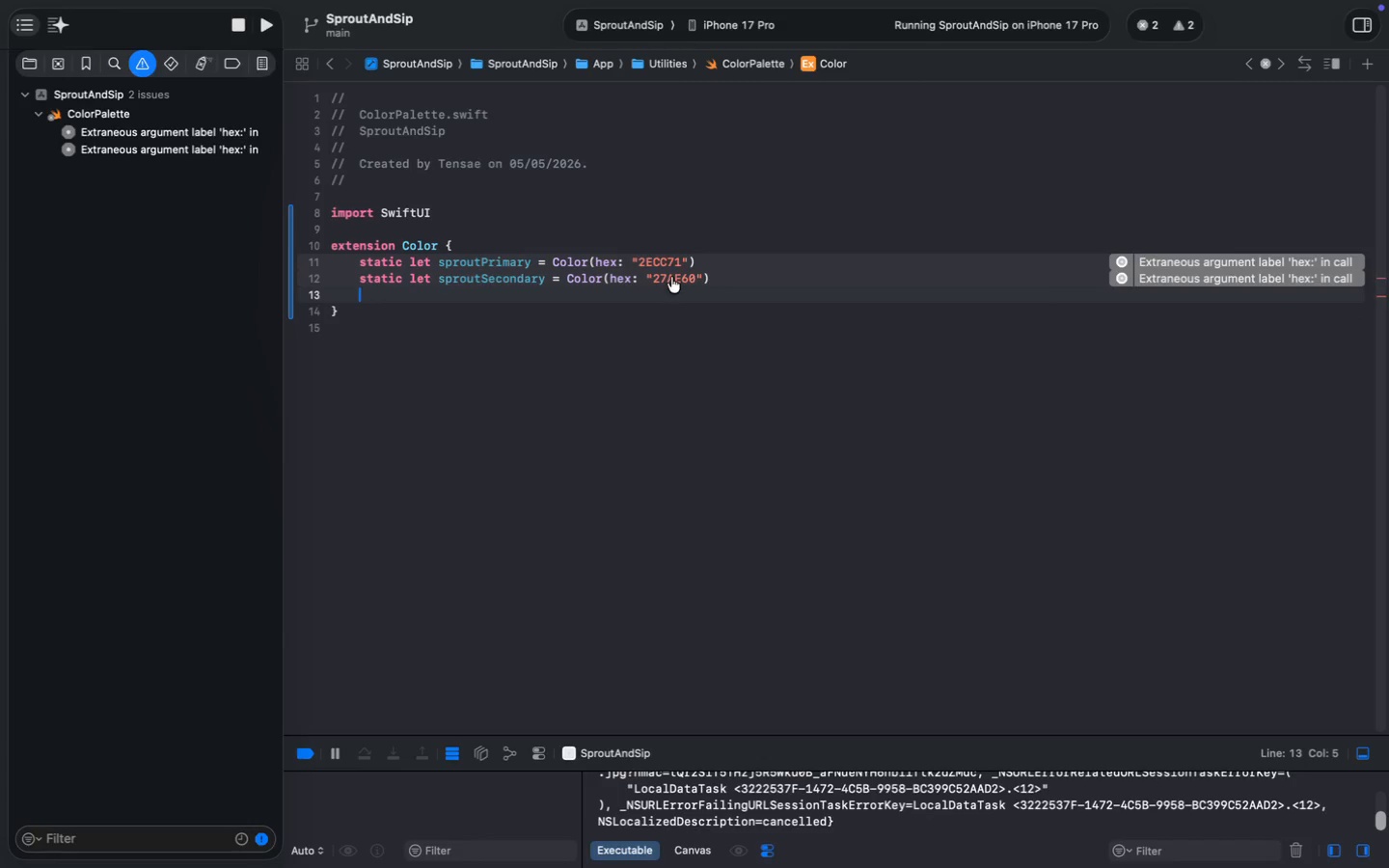 
left_click([724, 272])
 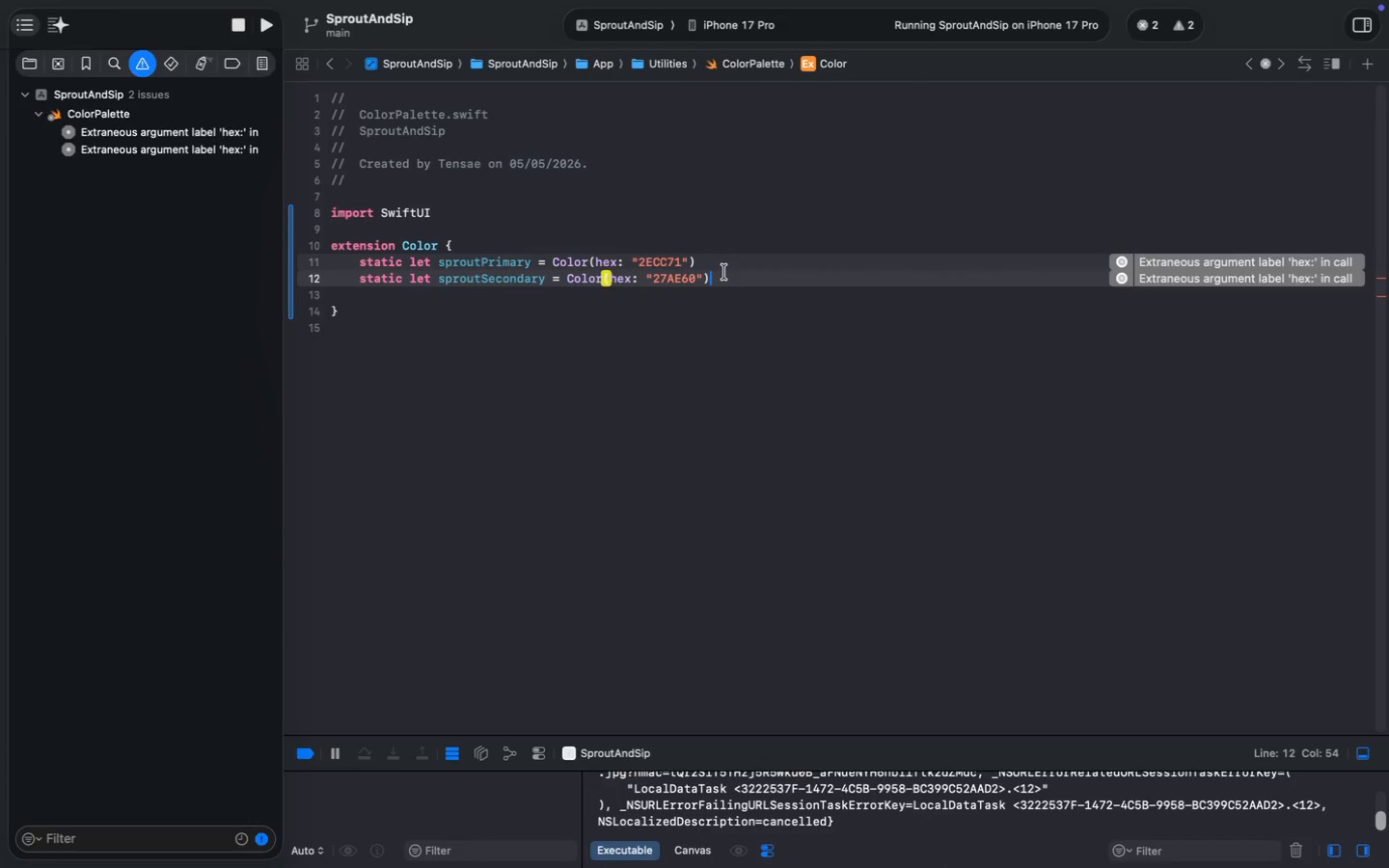 
key(Meta+Shift+ArrowLeft)
 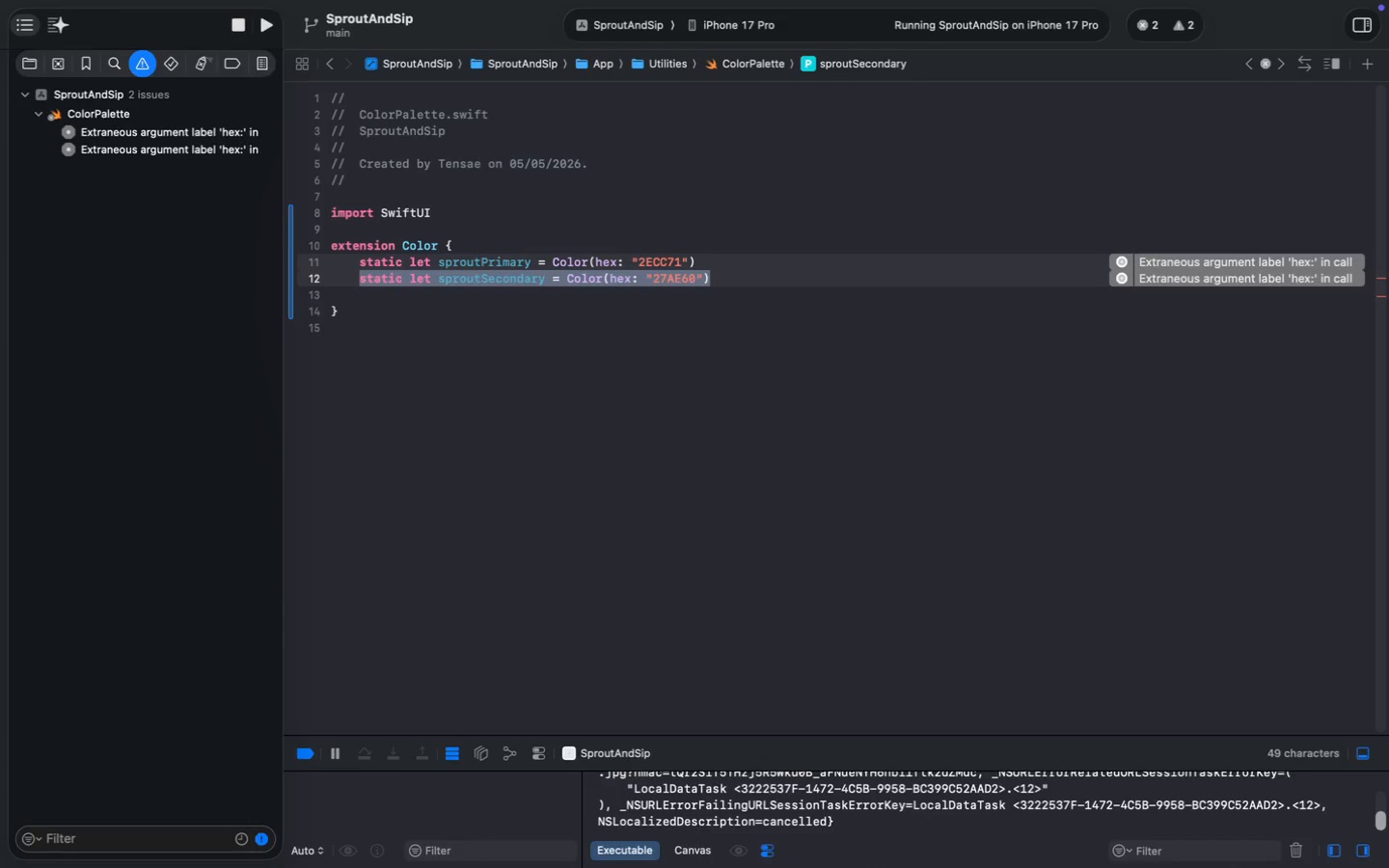 
key(Meta+C)
 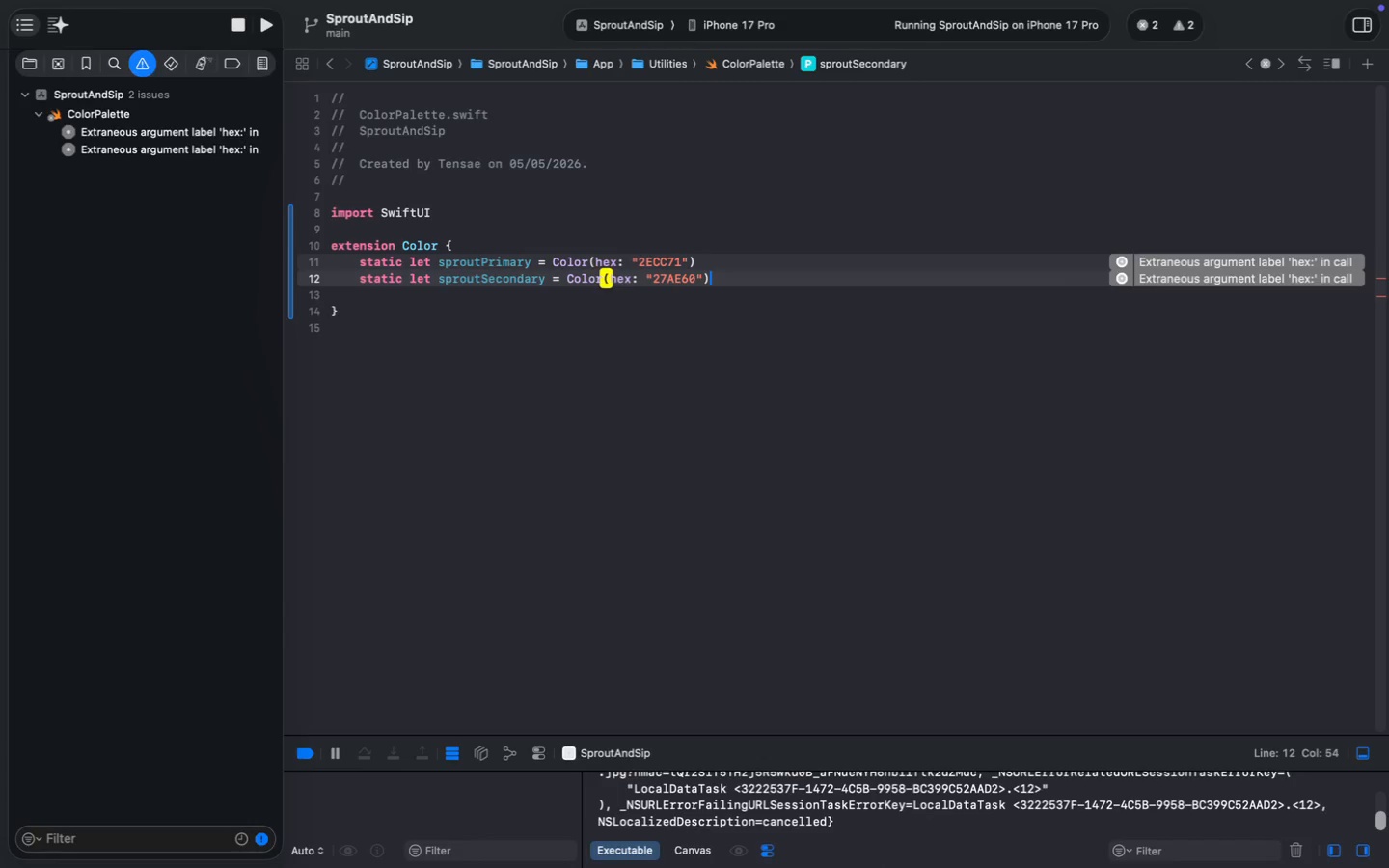 
key(ArrowRight)
 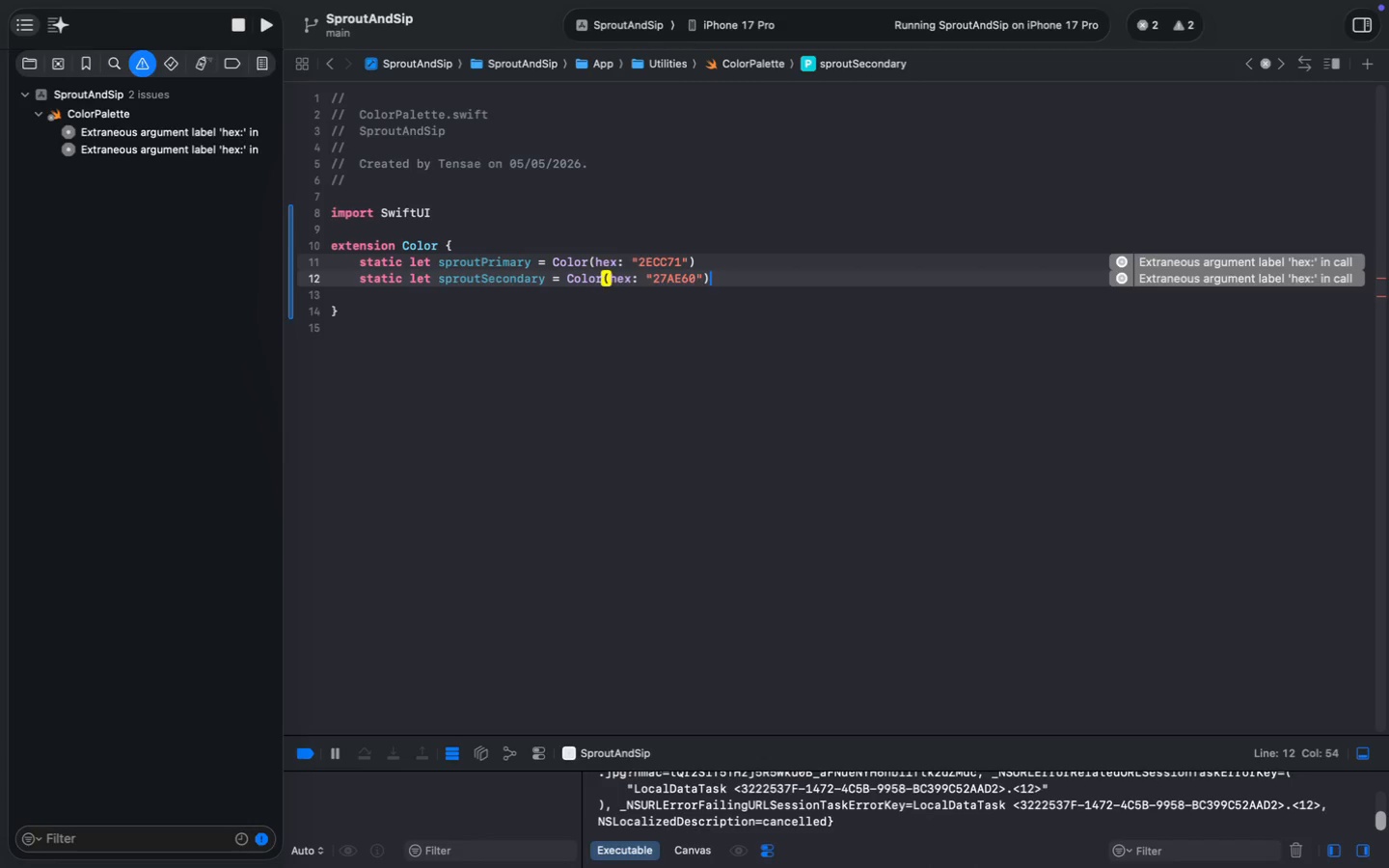 
key(Enter)
 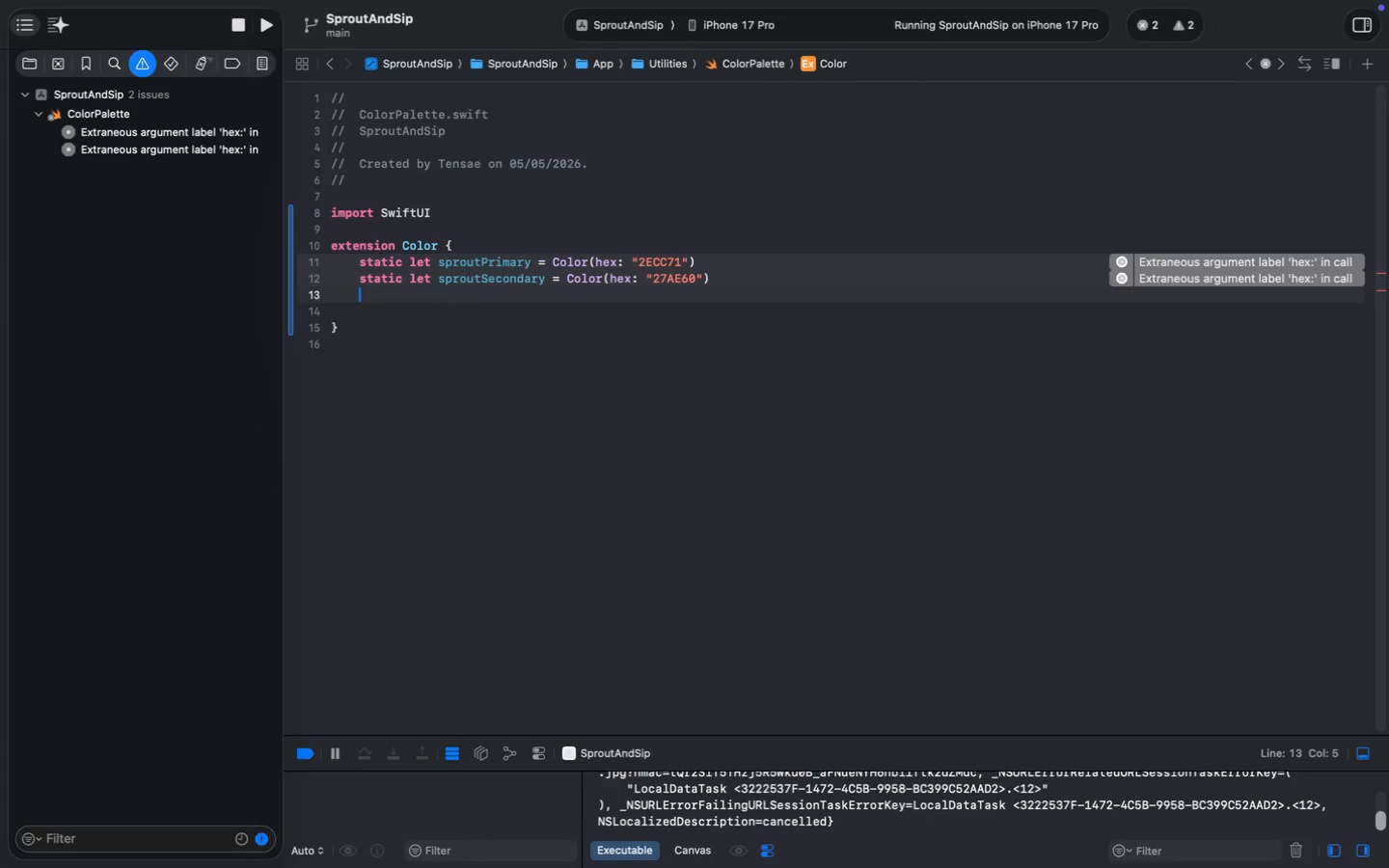 
key(Meta+V)
 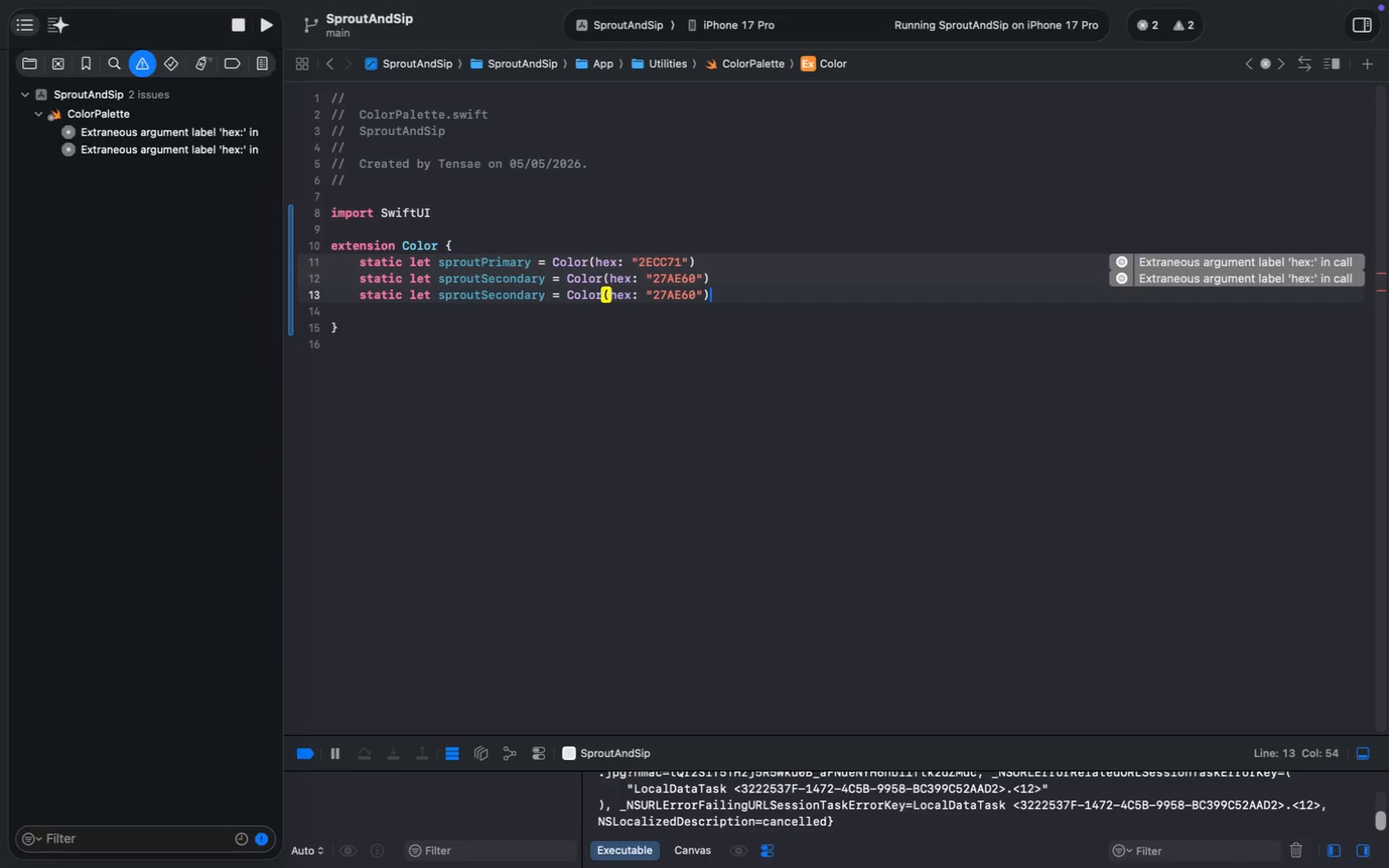 
double_click([515, 296])
 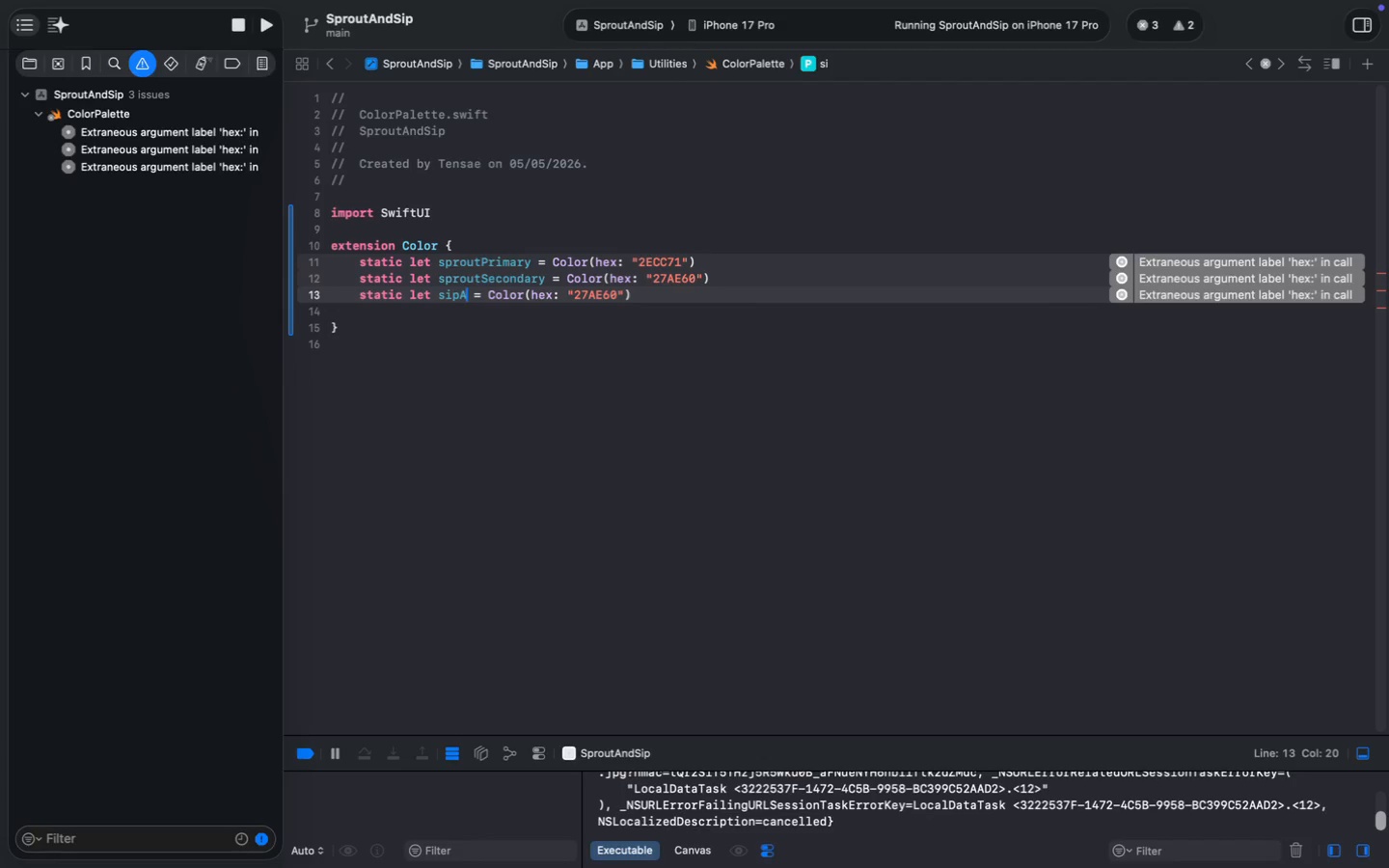 
type(sipAccent)
 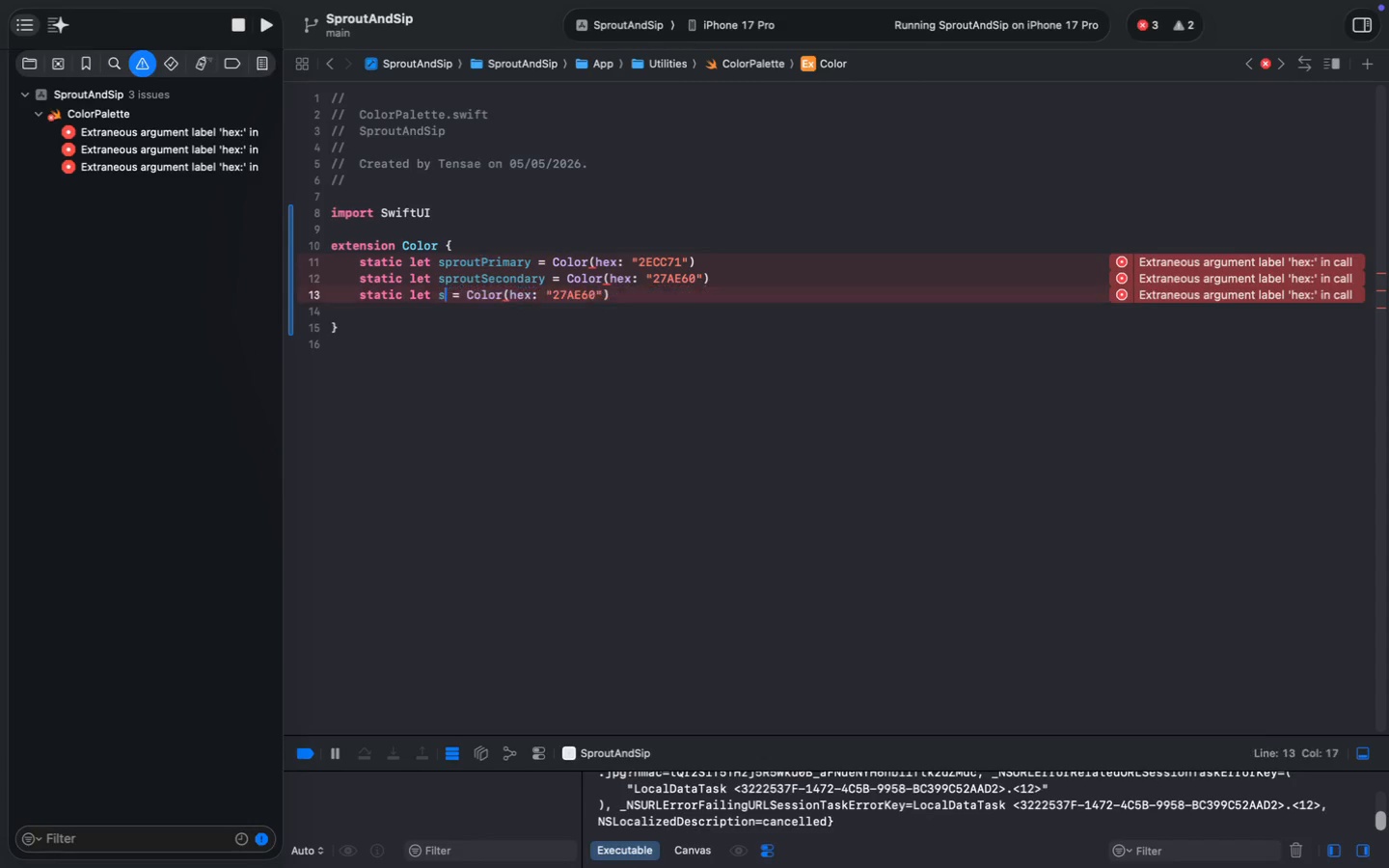 
double_click([638, 293])
 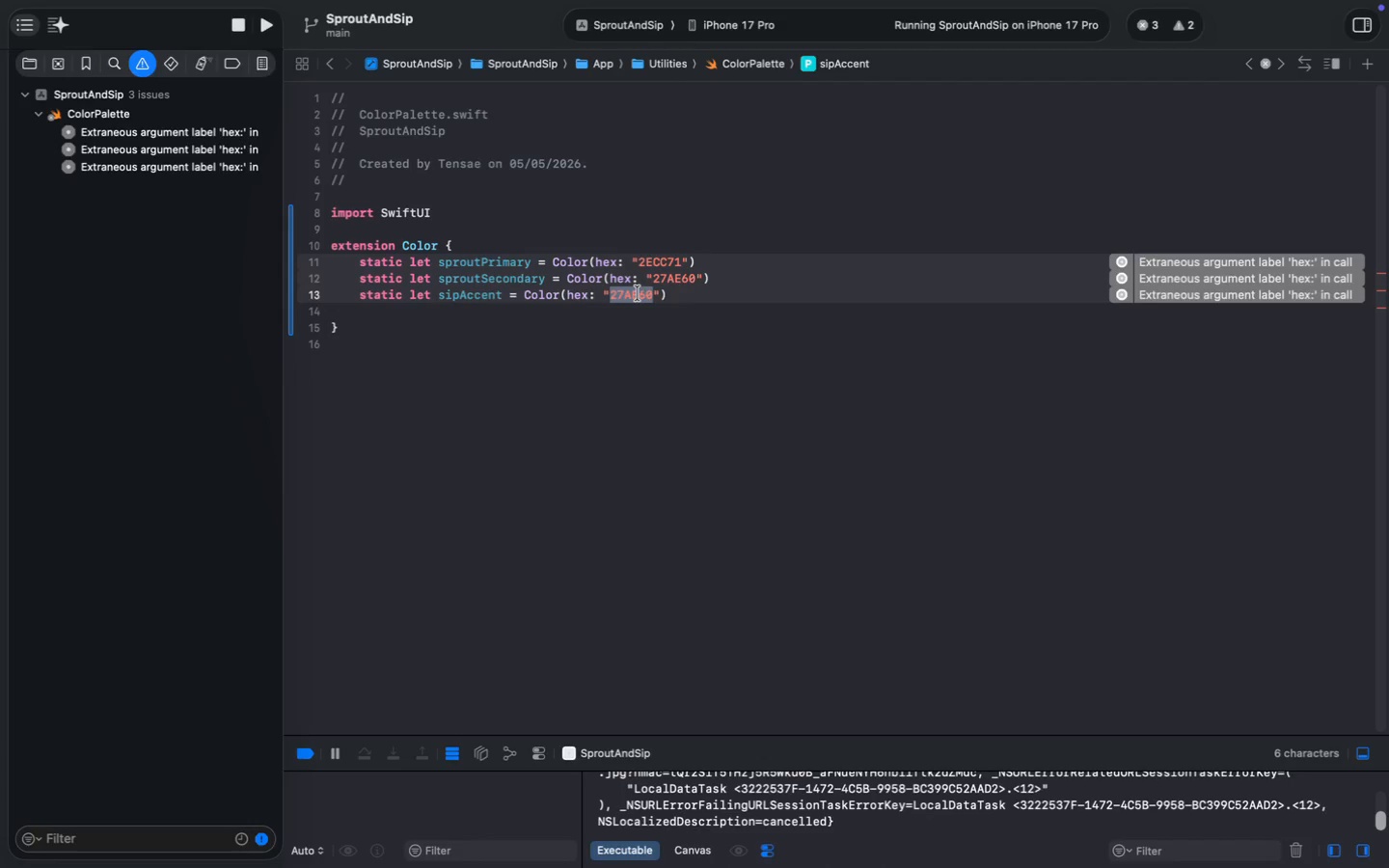 
type(E74C3C)
 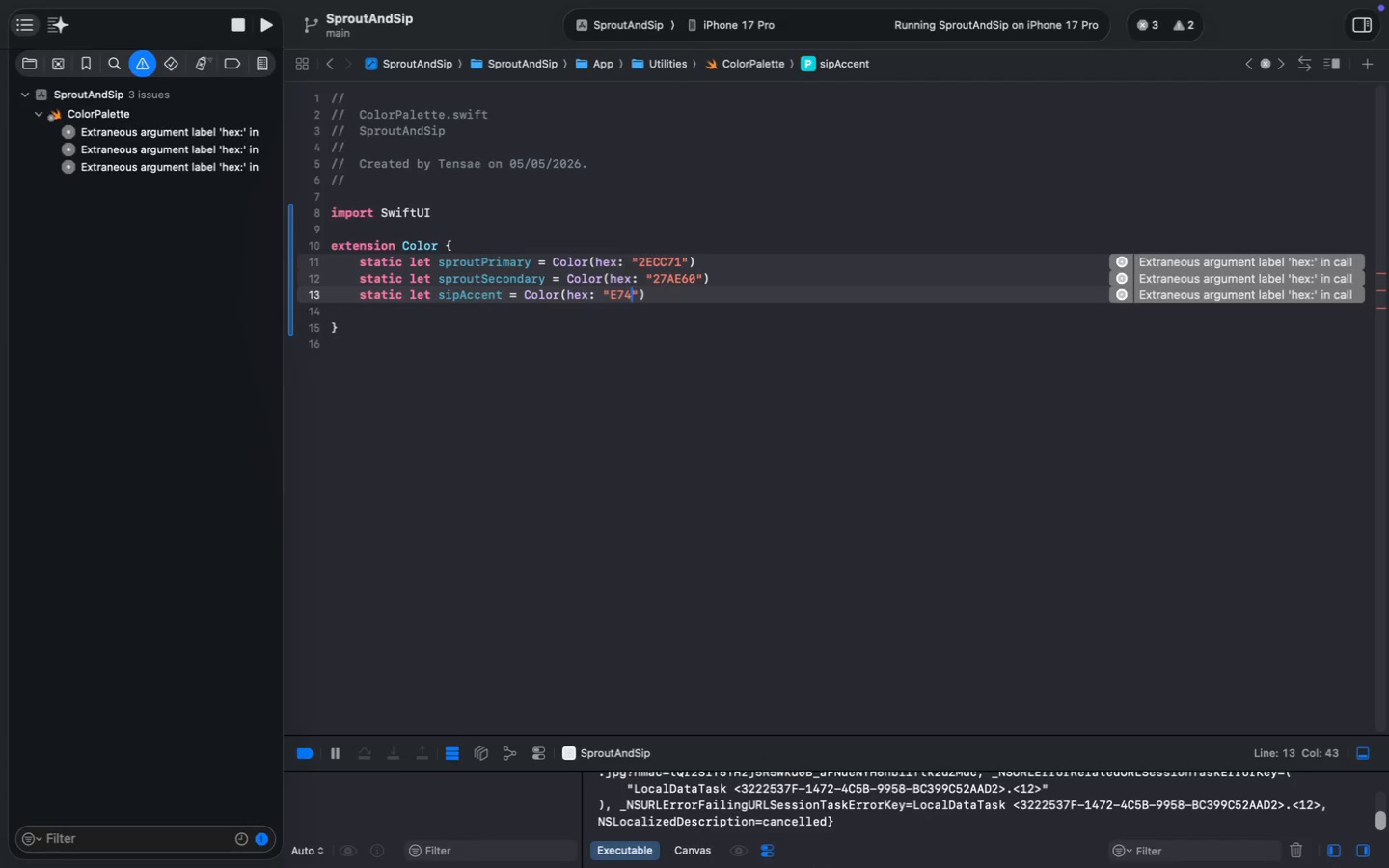 
key(Meta+MetaRight)
 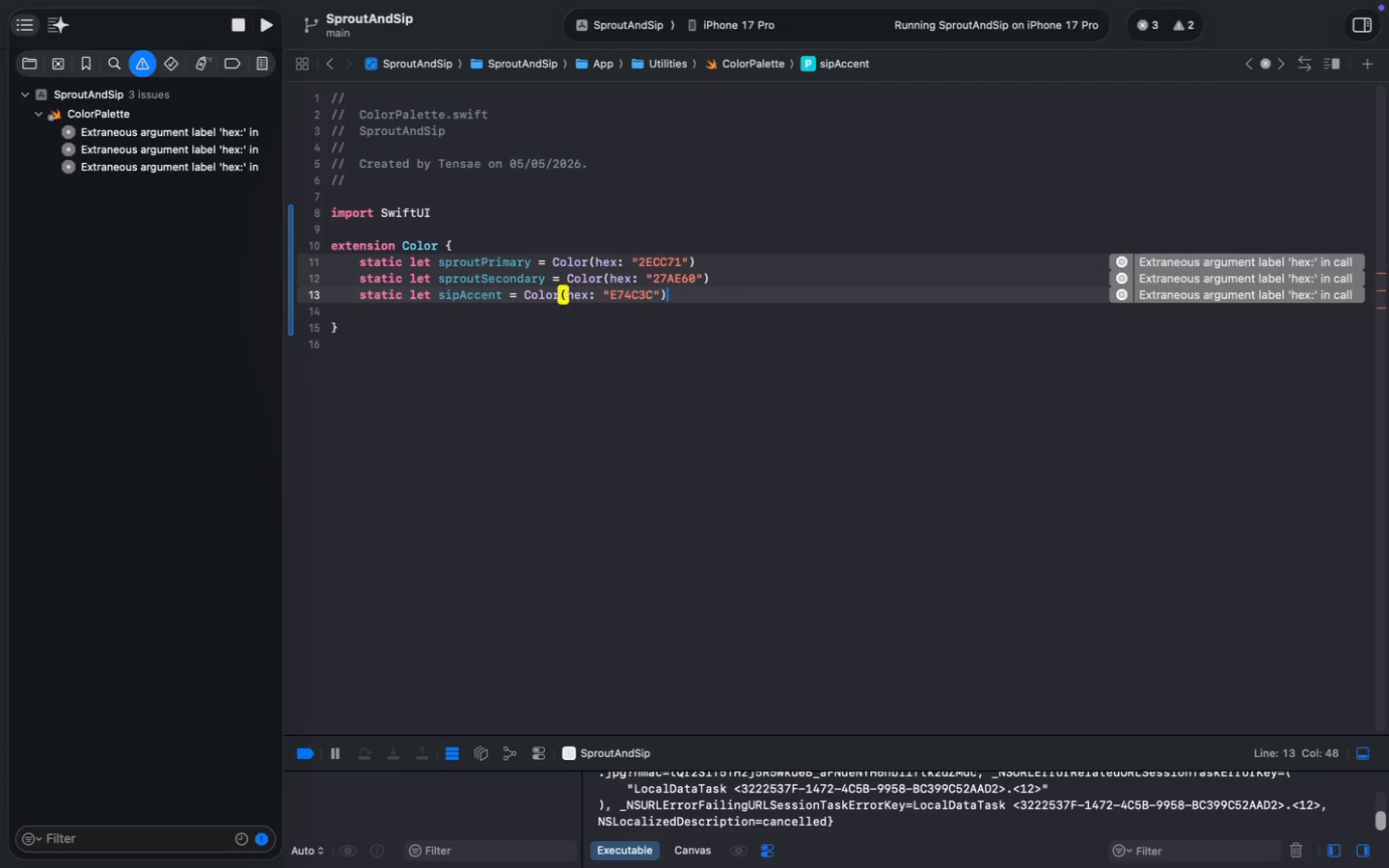 
key(Meta+ArrowRight)
 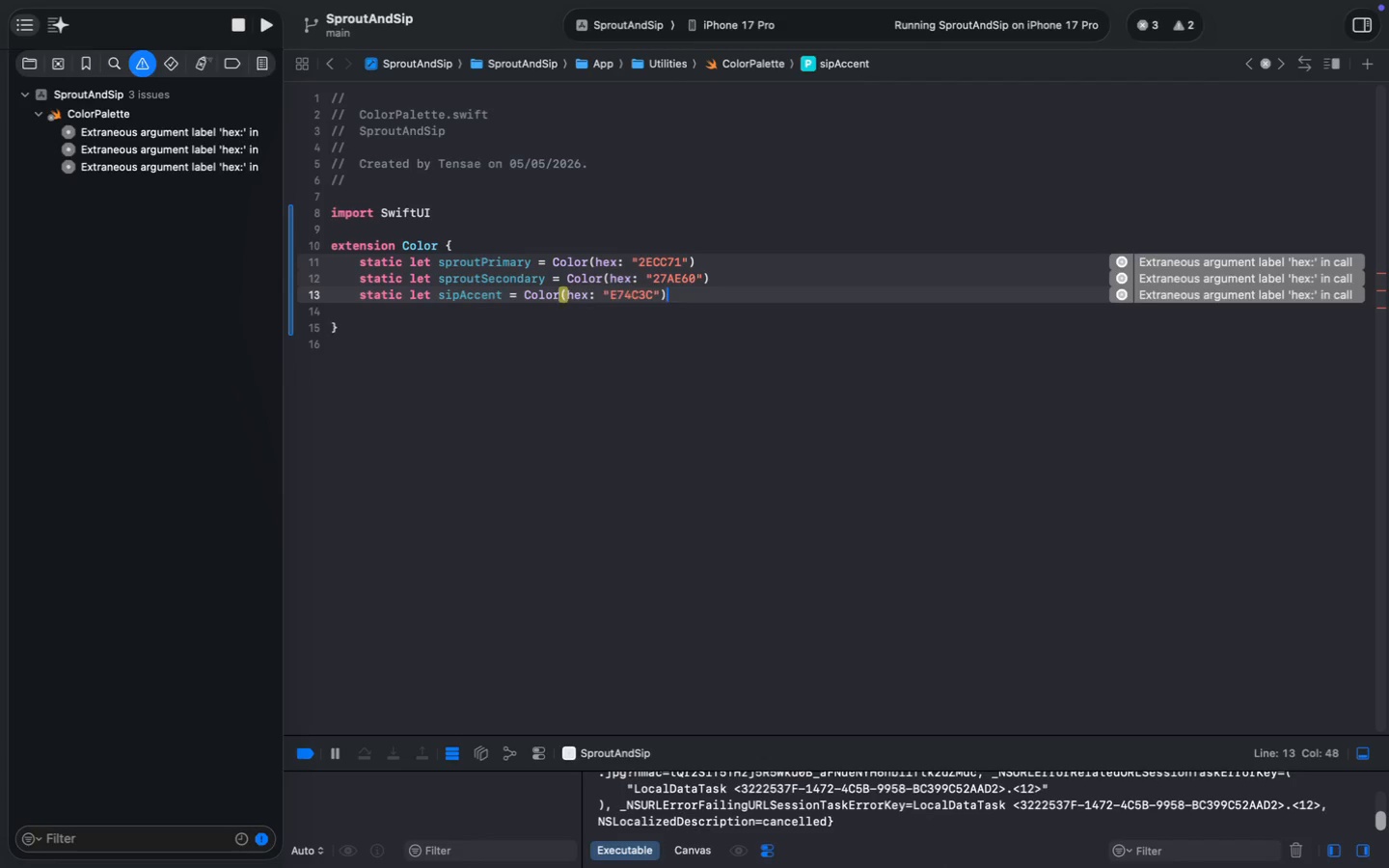 
key(Enter)
 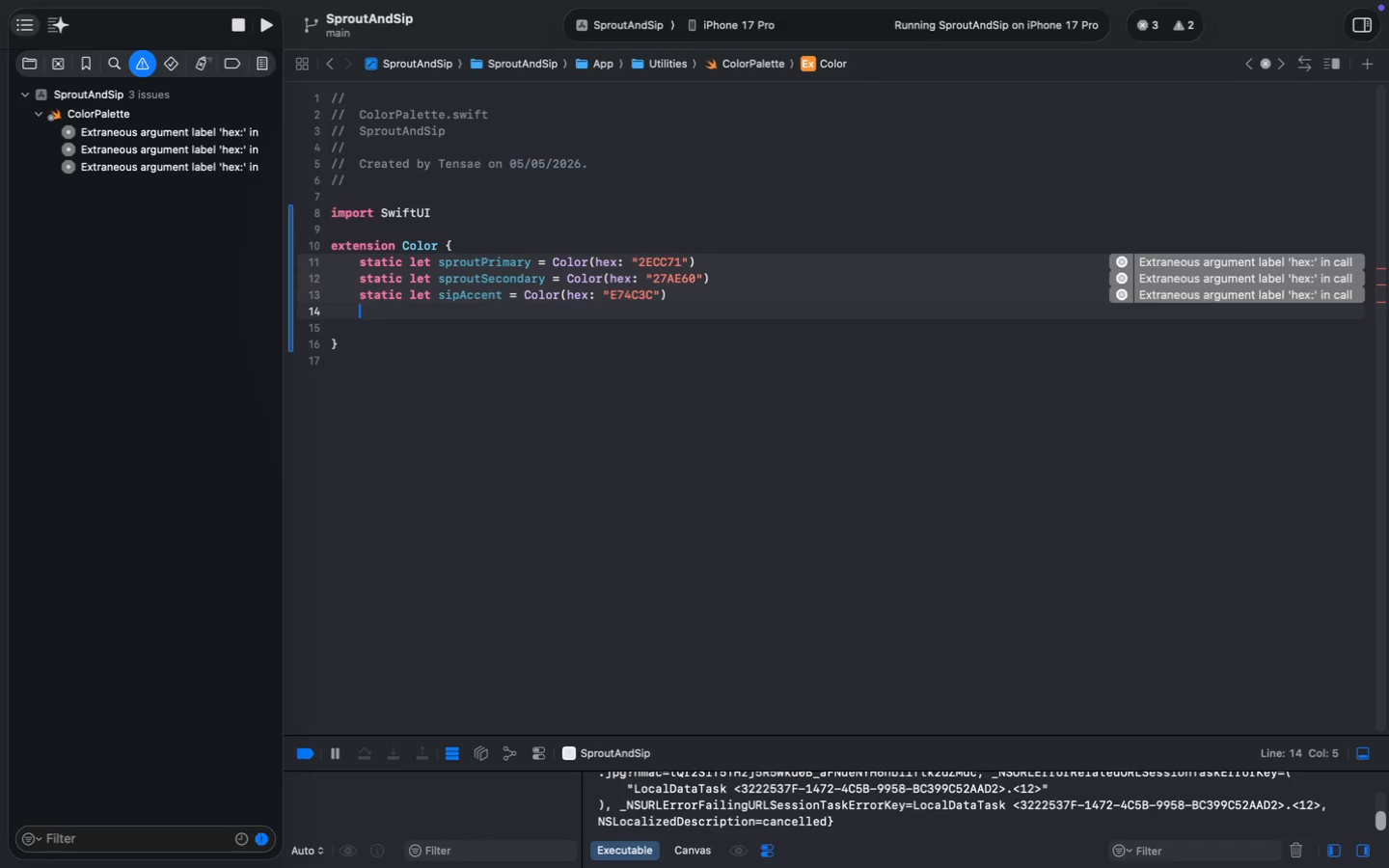 
key(Enter)
 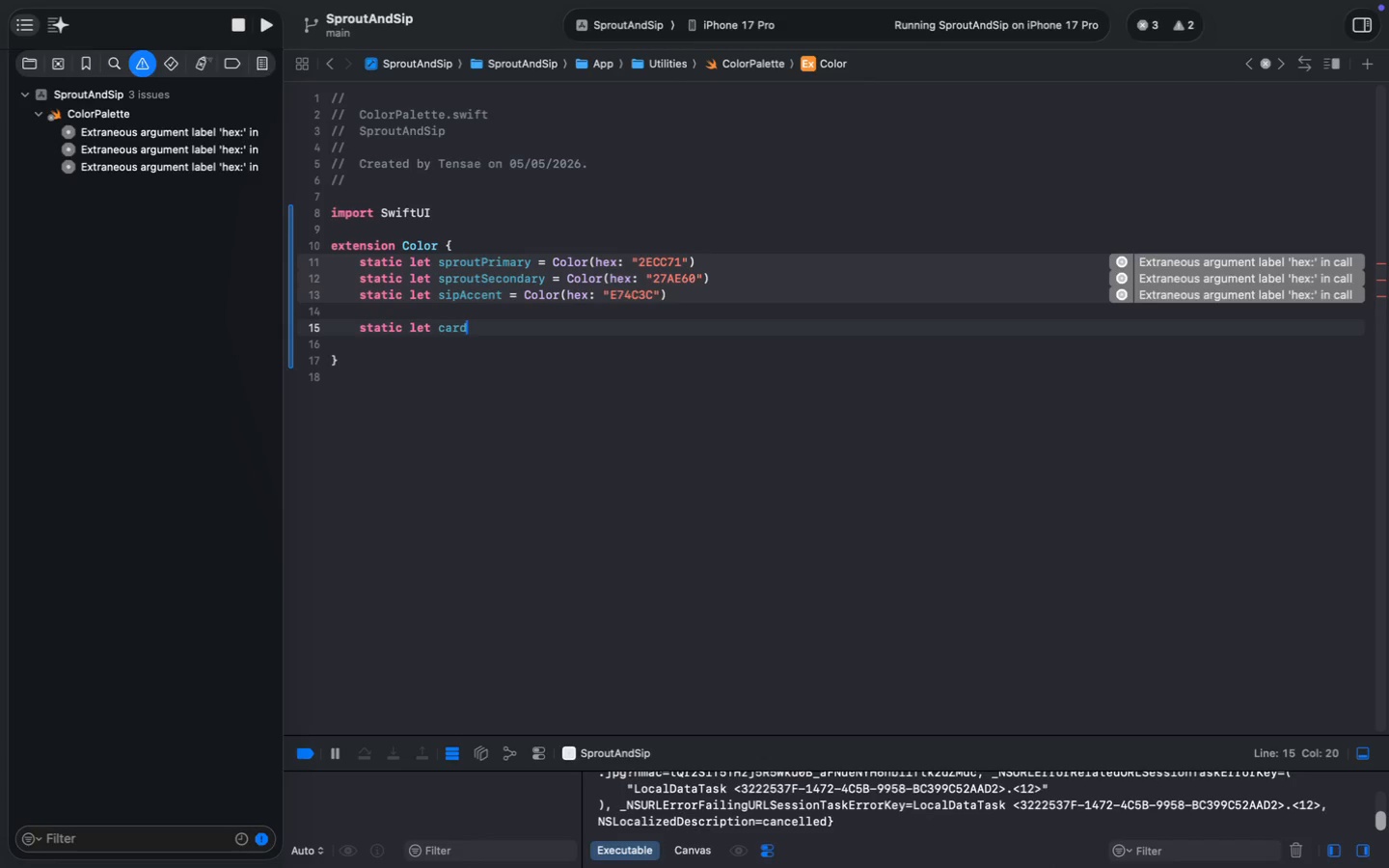 
type(static let cardBackground = Color(hex: "FFFFFF)
 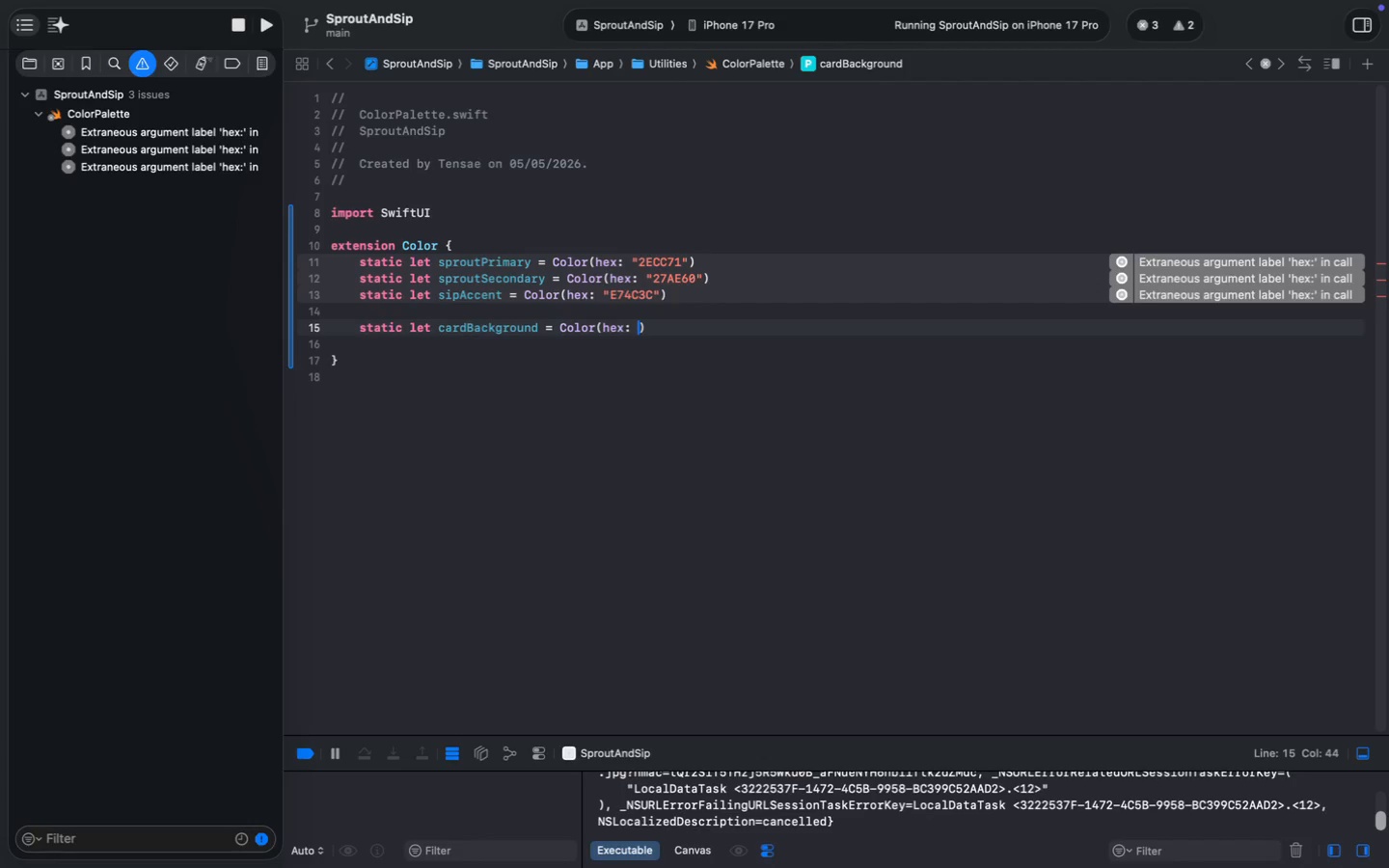 
 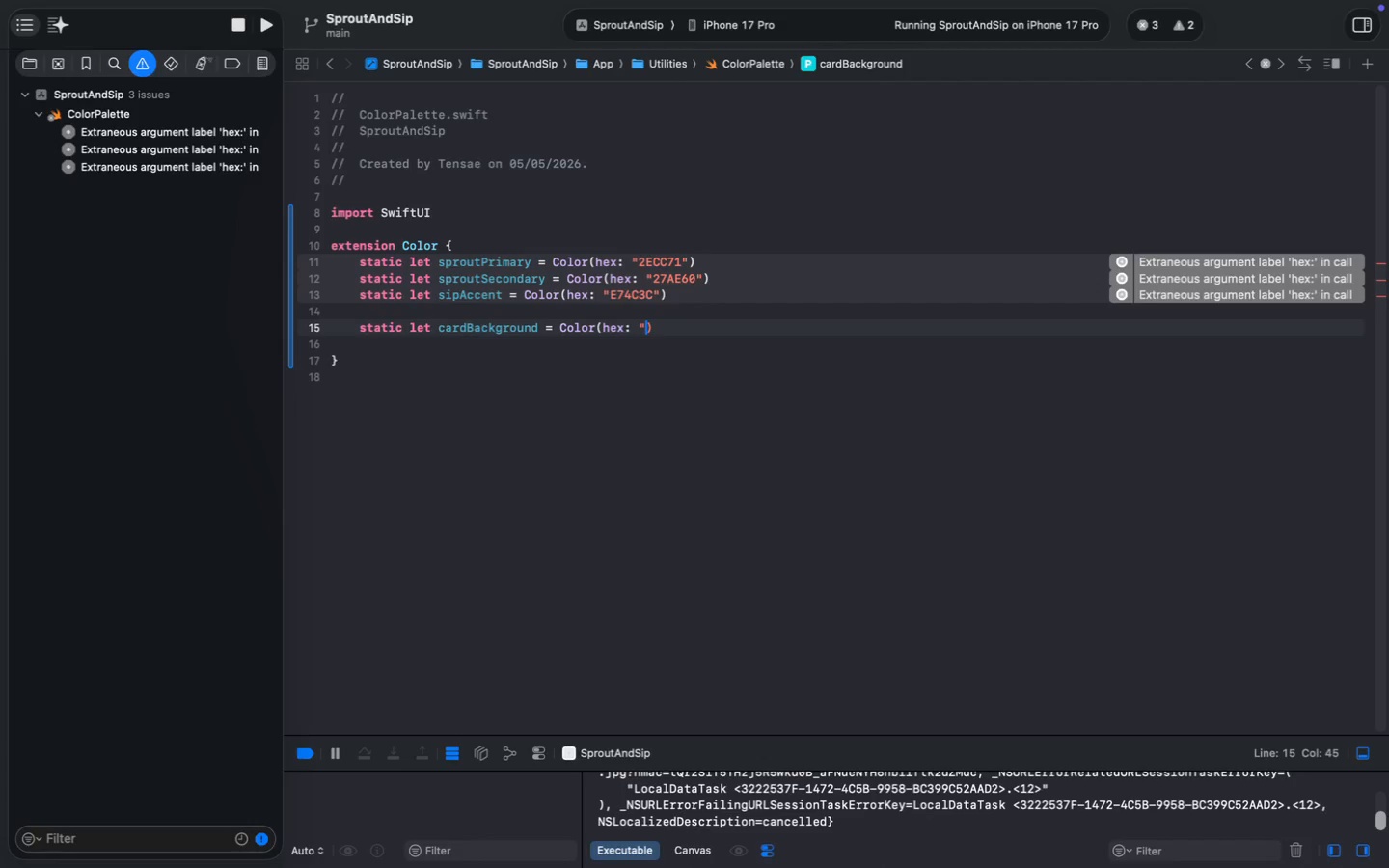 
key(ArrowRight)
 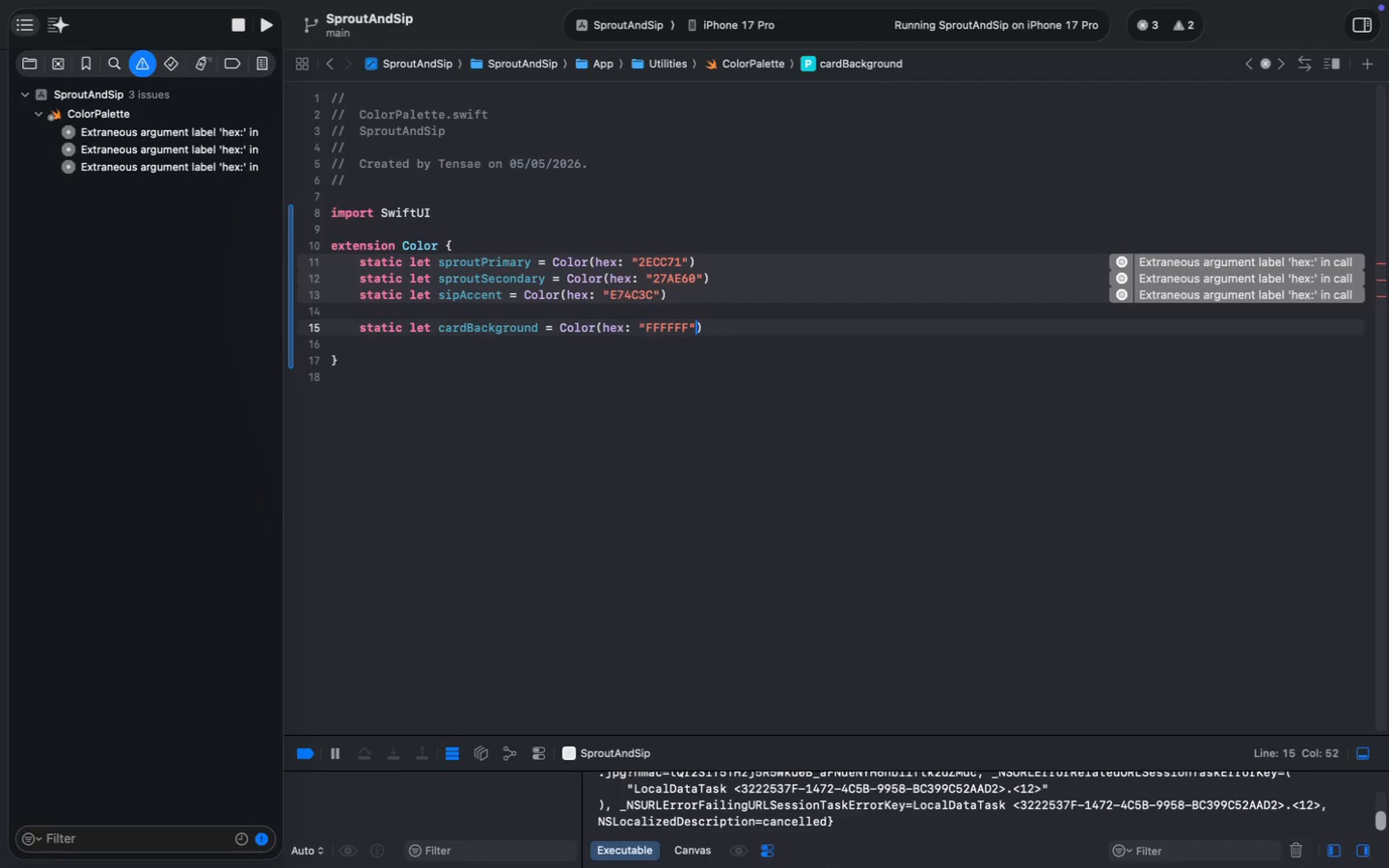 
key(ArrowRight)
 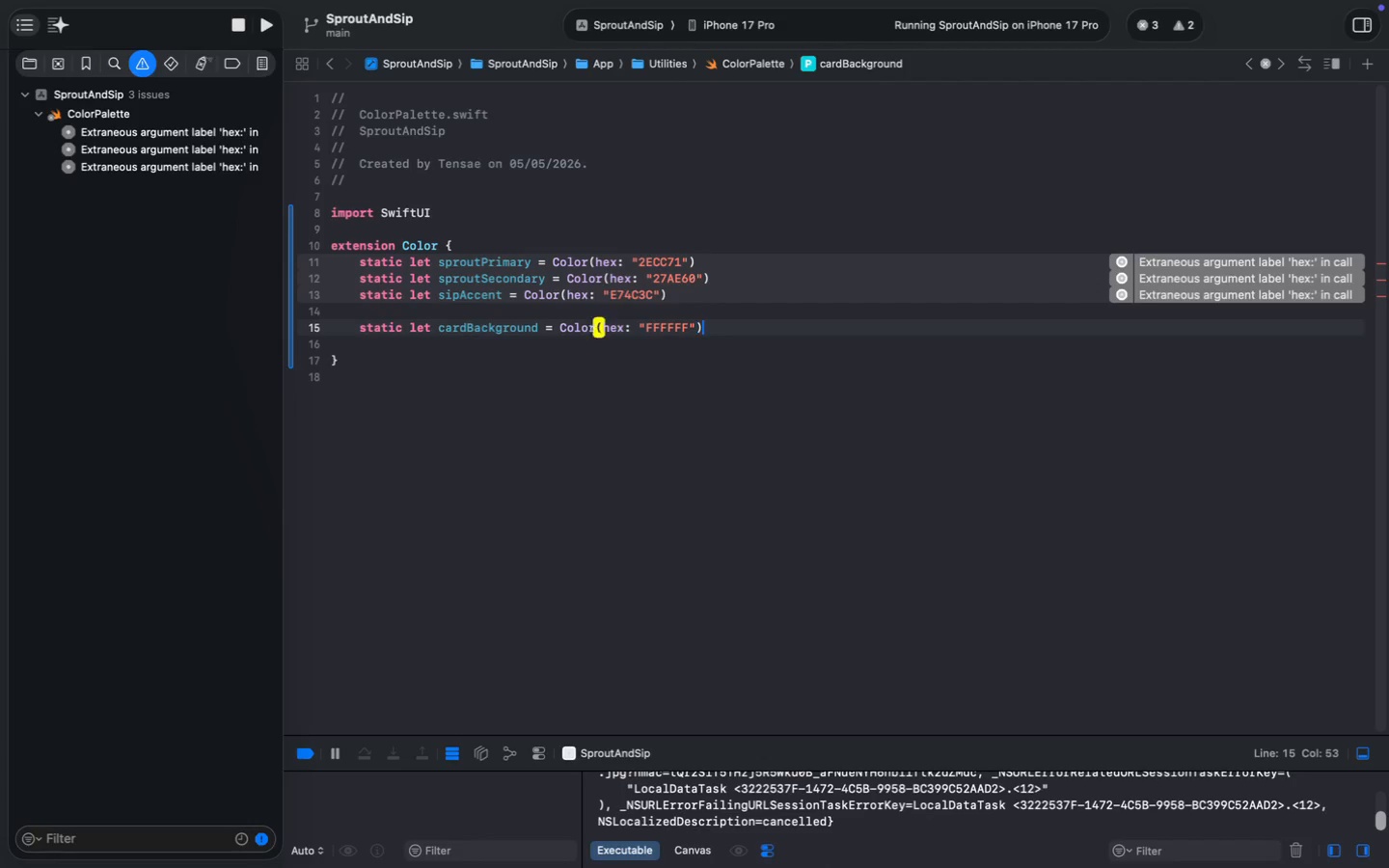 
type(.opc)
 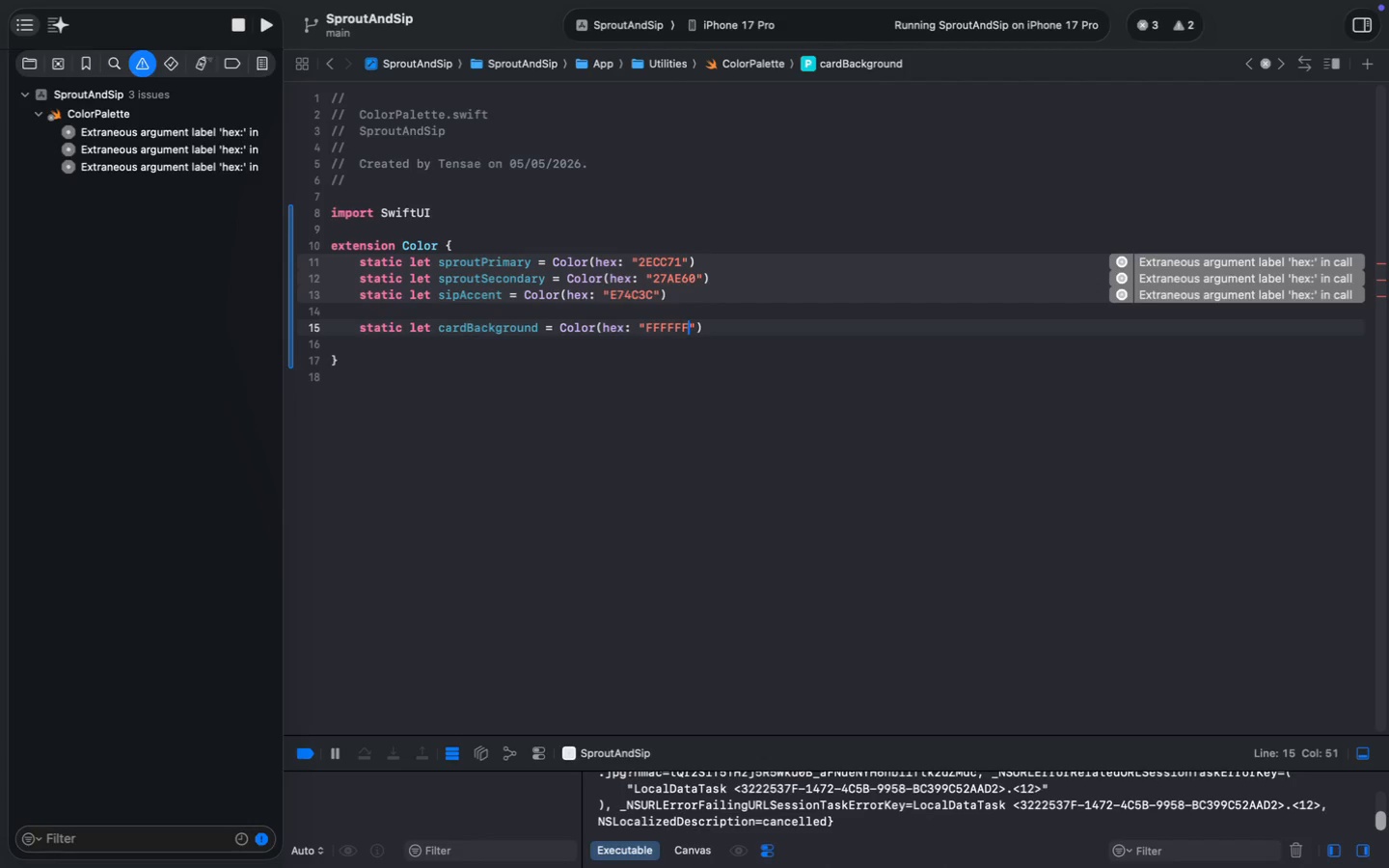 
key(Enter)
 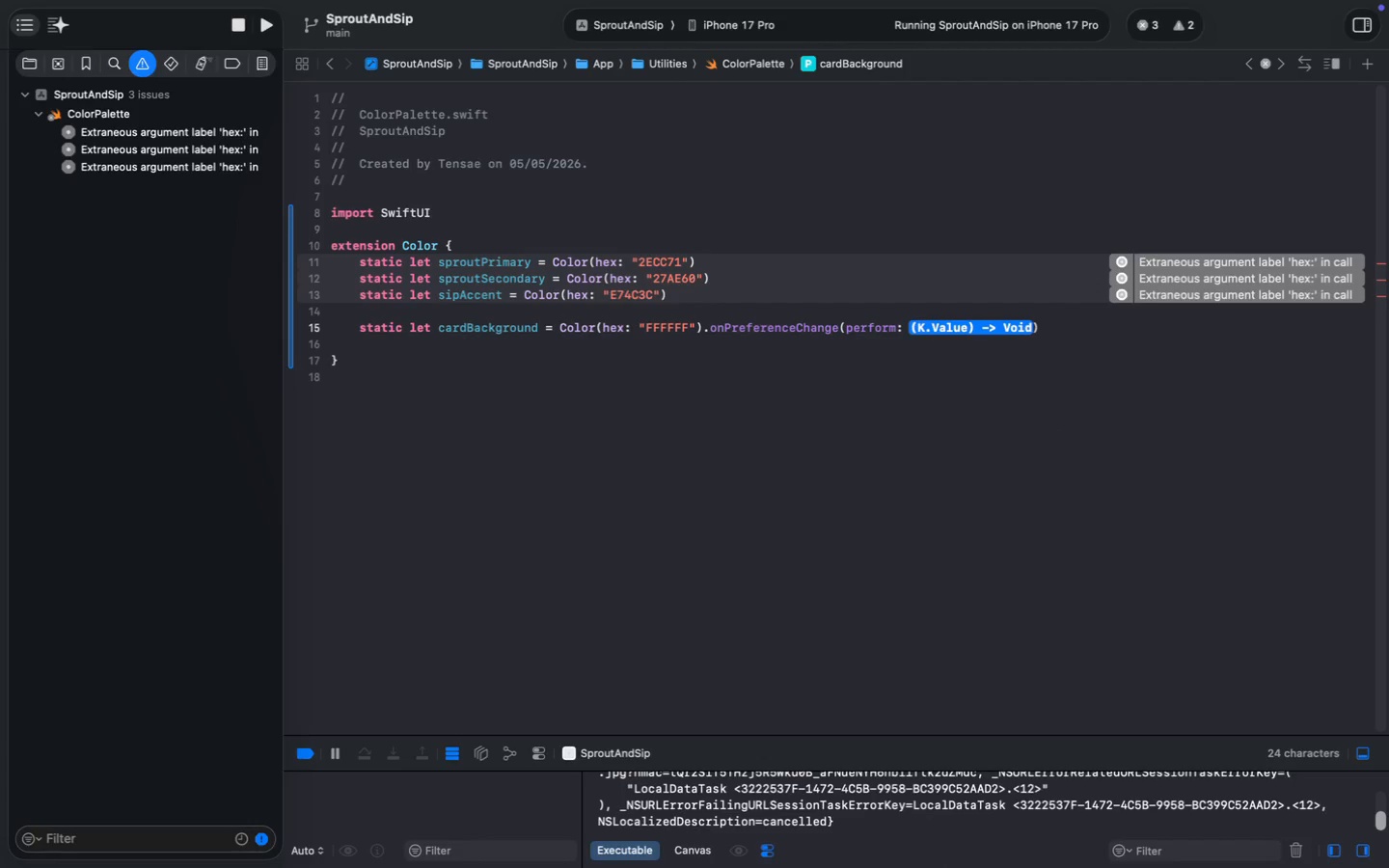 
key(Meta+Z)
 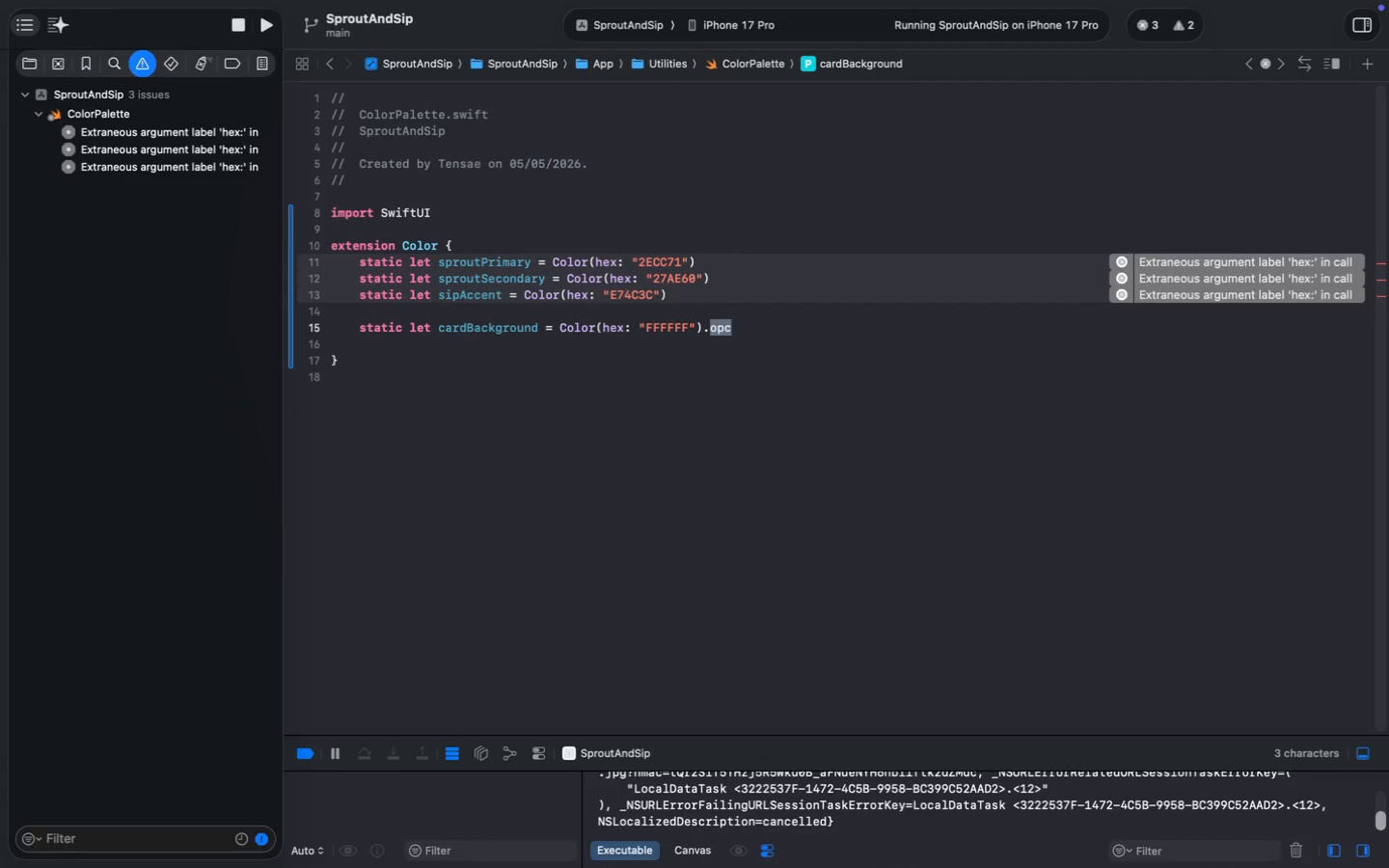 
key(ArrowRight)
 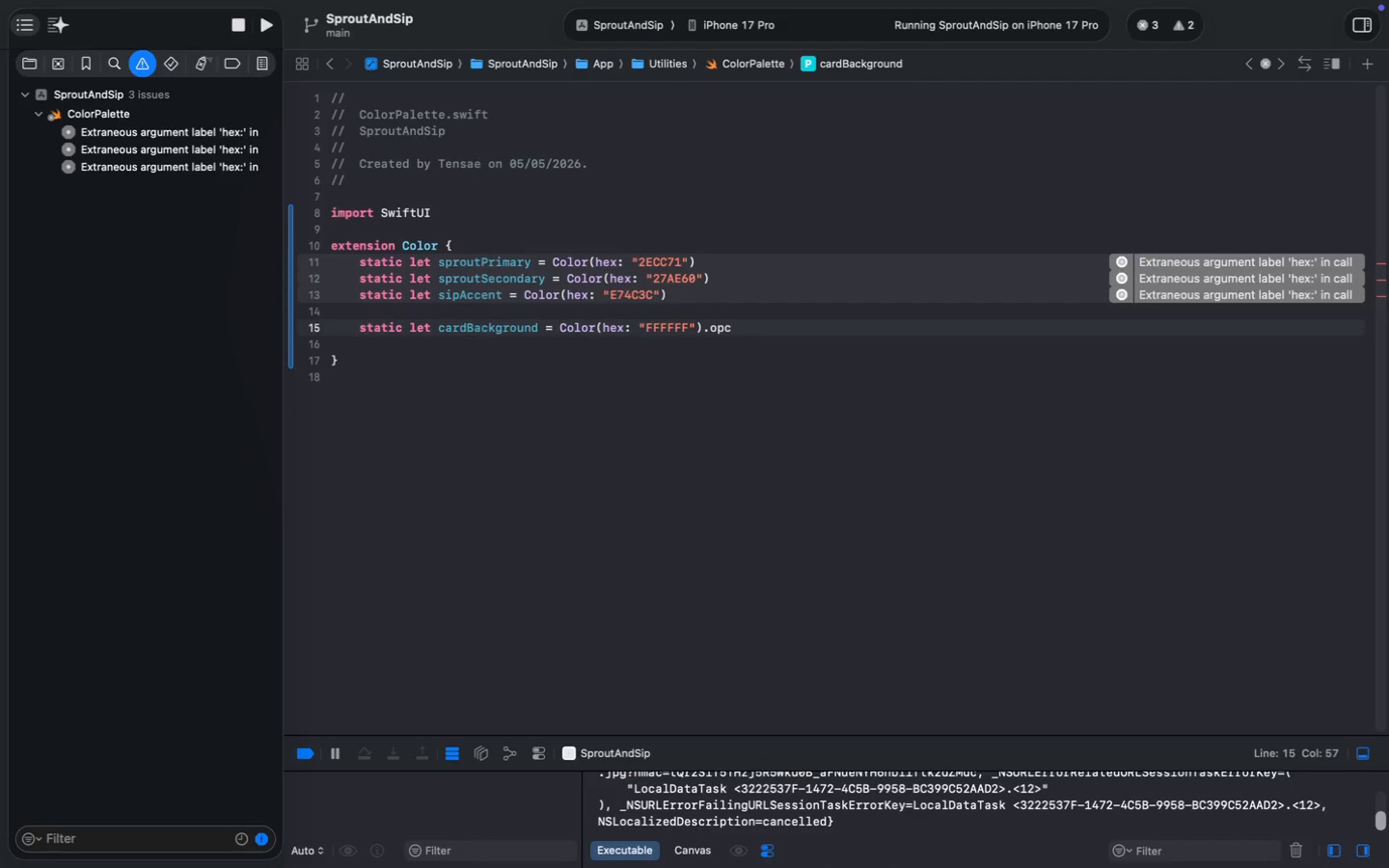 
key(Backspace)
type(ac)
 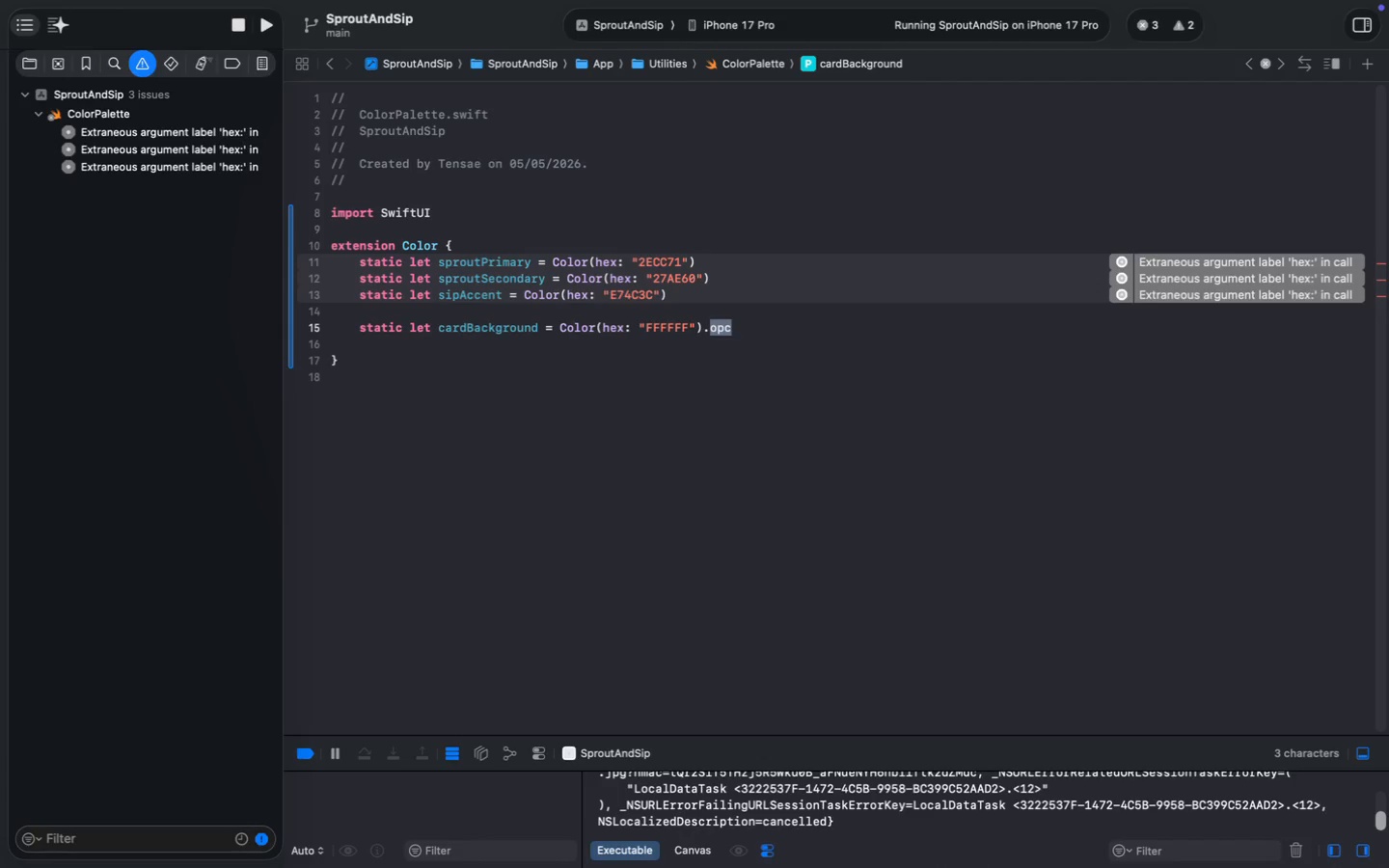 
key(Enter)
 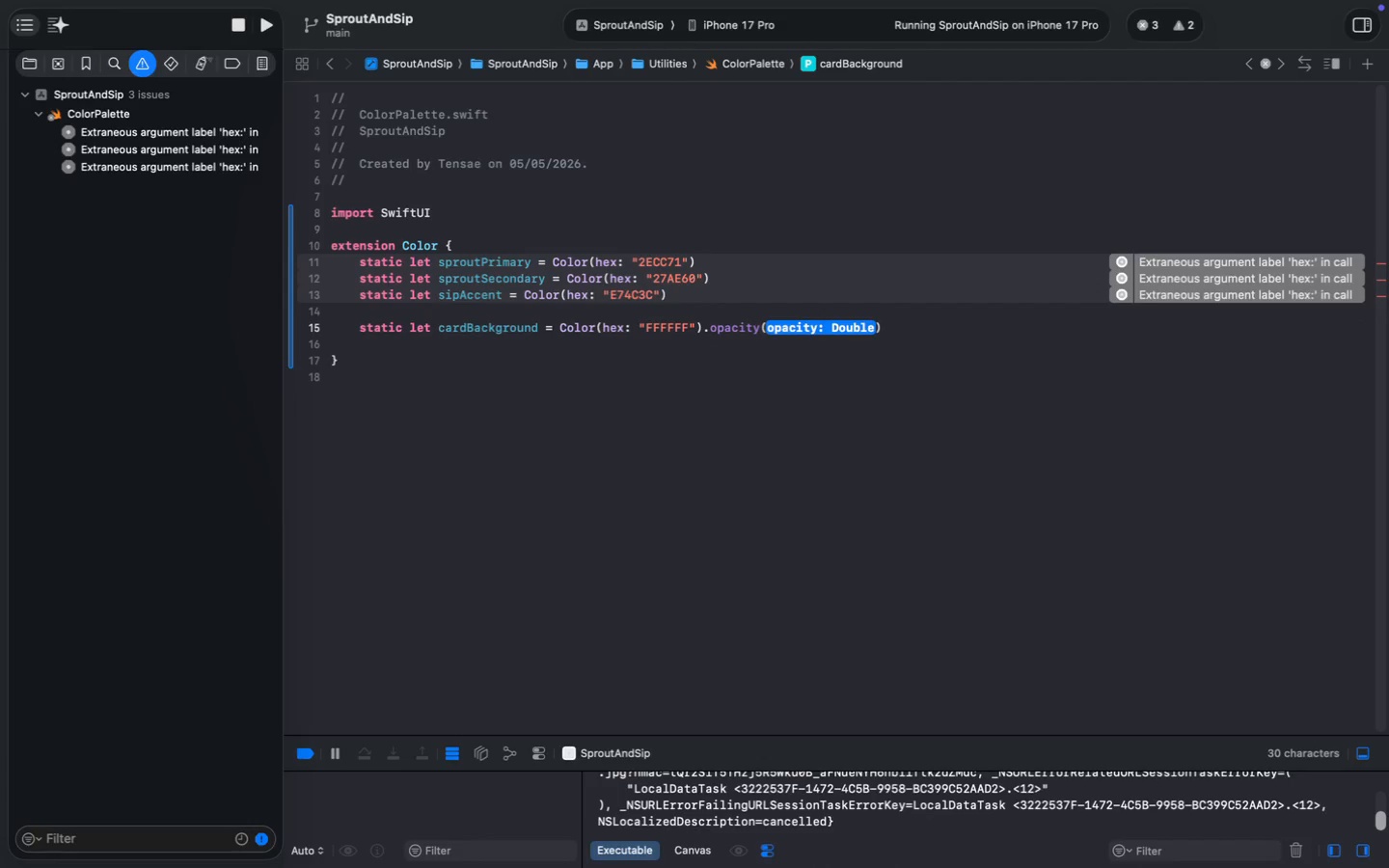 
type(0.85)
 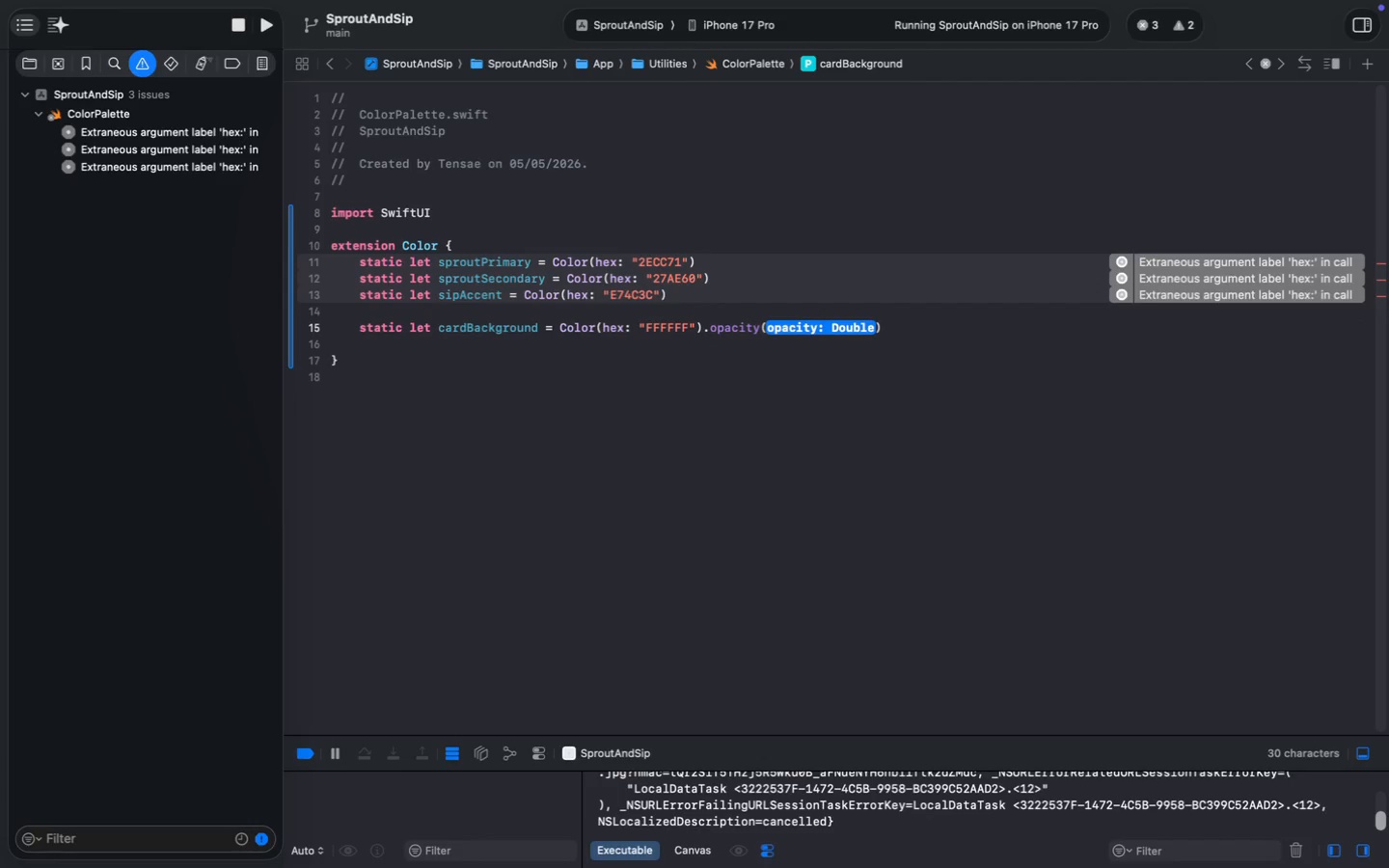 
key(Meta+MetaRight)
 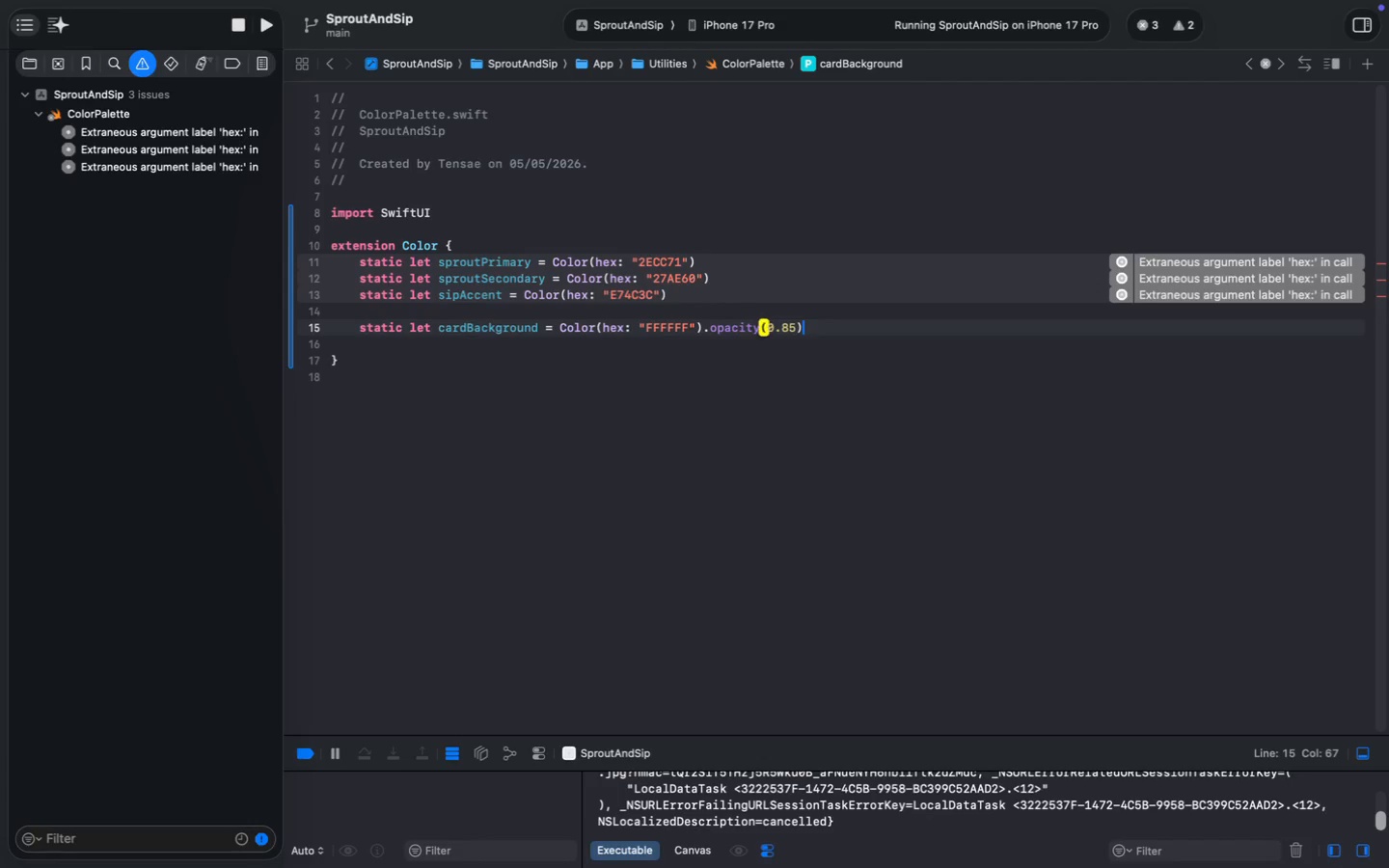 
key(Meta+ArrowRight)
 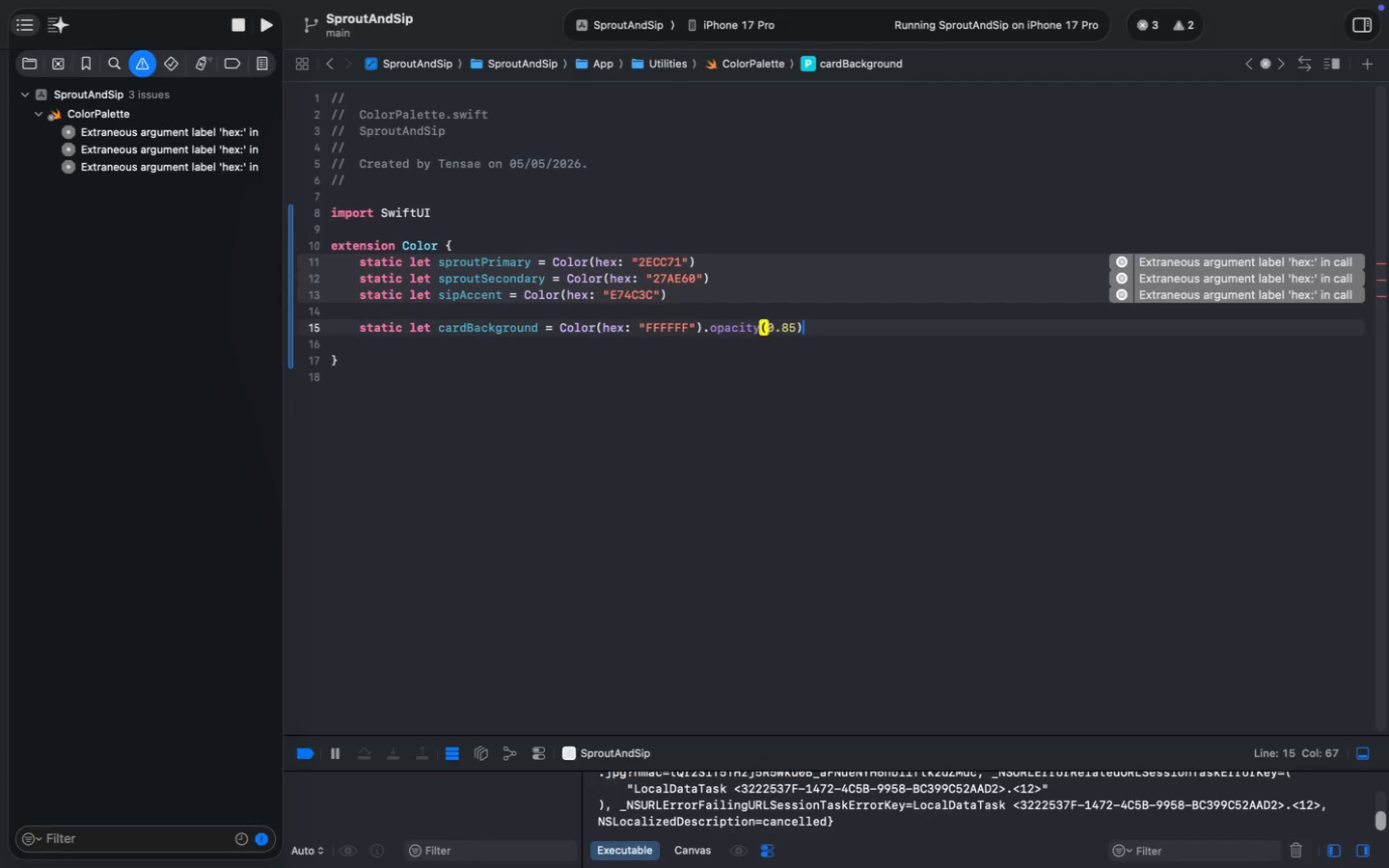 
key(Enter)
 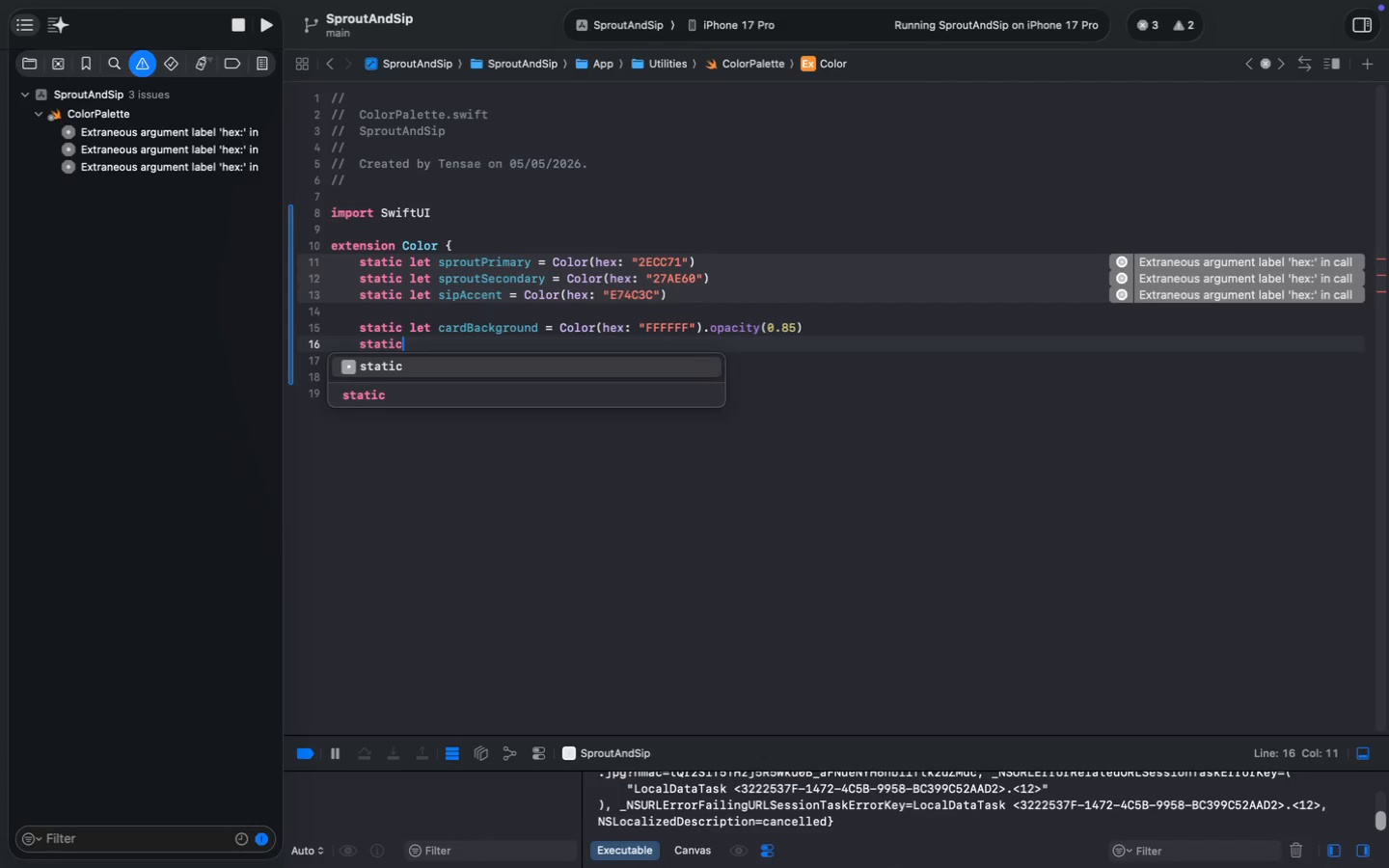 
type(static let cardBackg)
 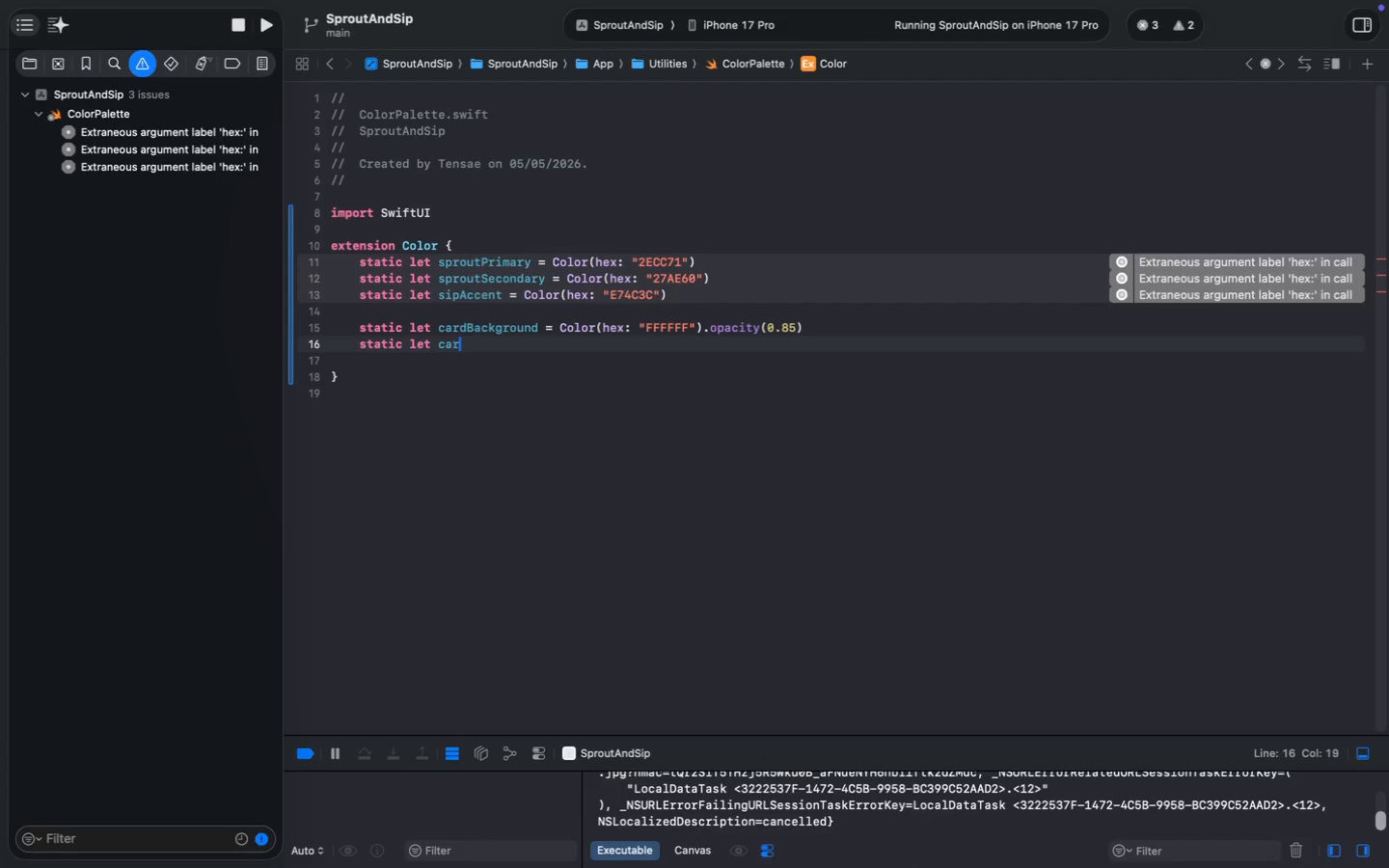 
type(roundDark = Color(hex: "1C1C1E)
 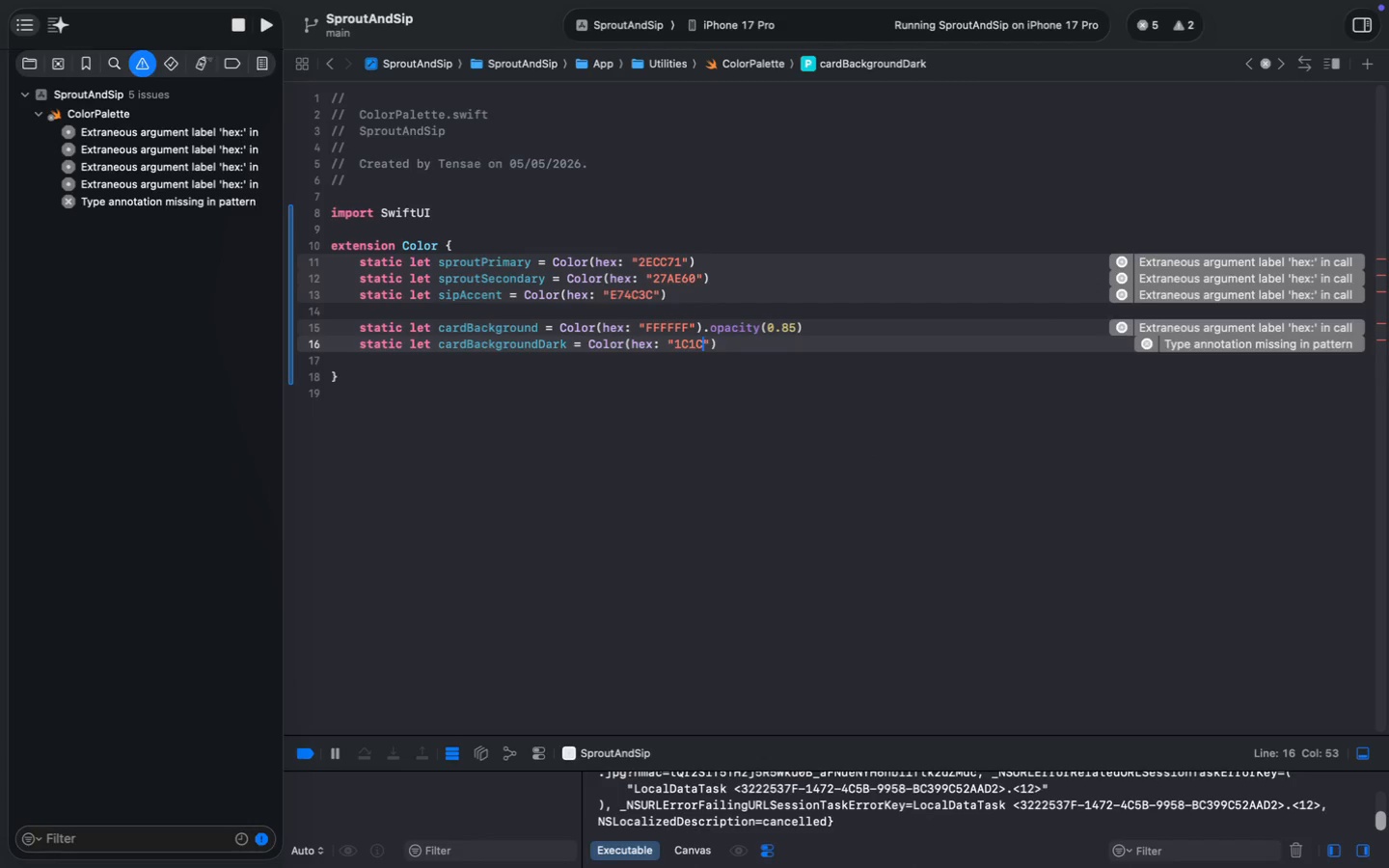 
key(Meta+MetaRight)
 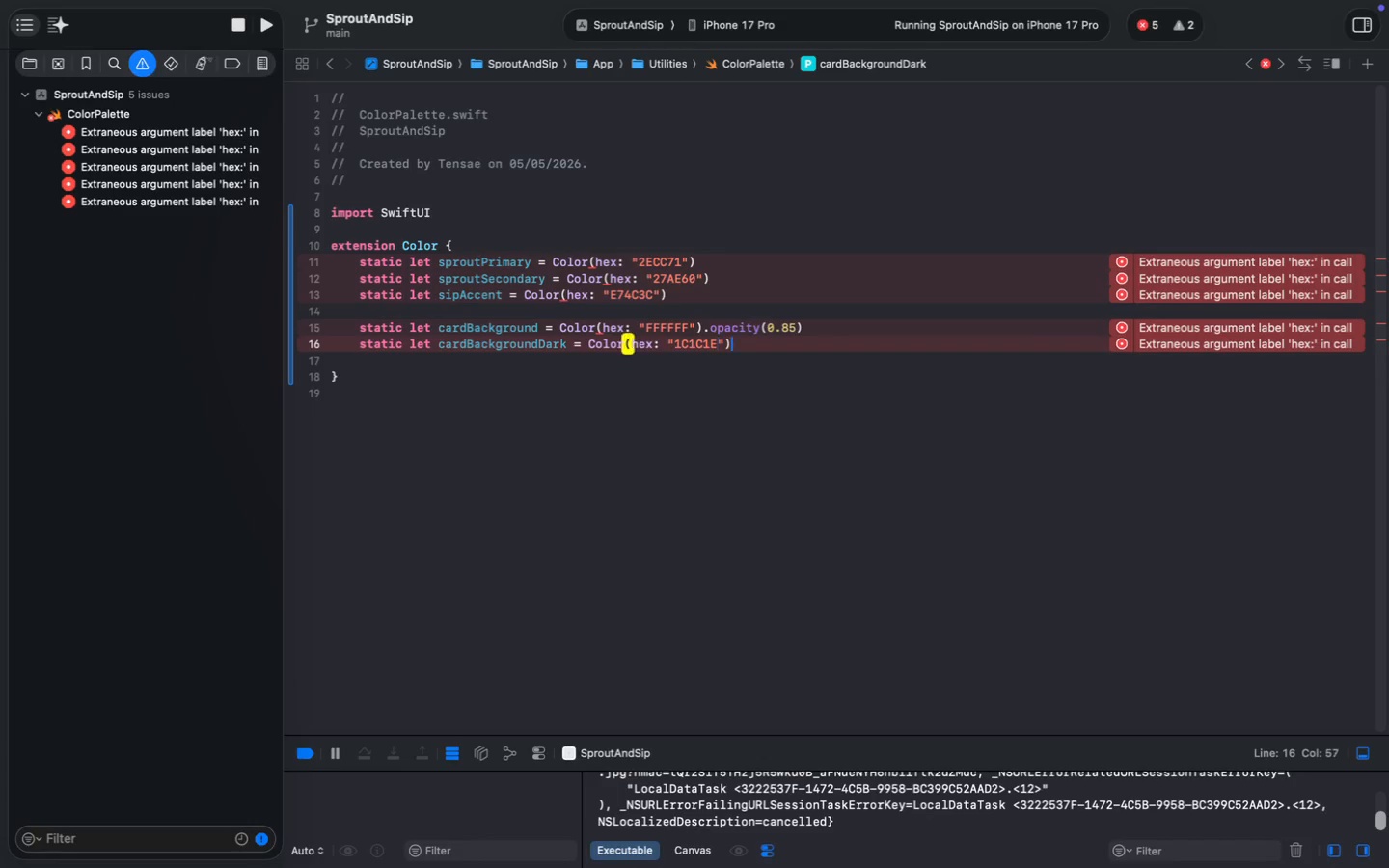 
key(Meta+ArrowRight)
 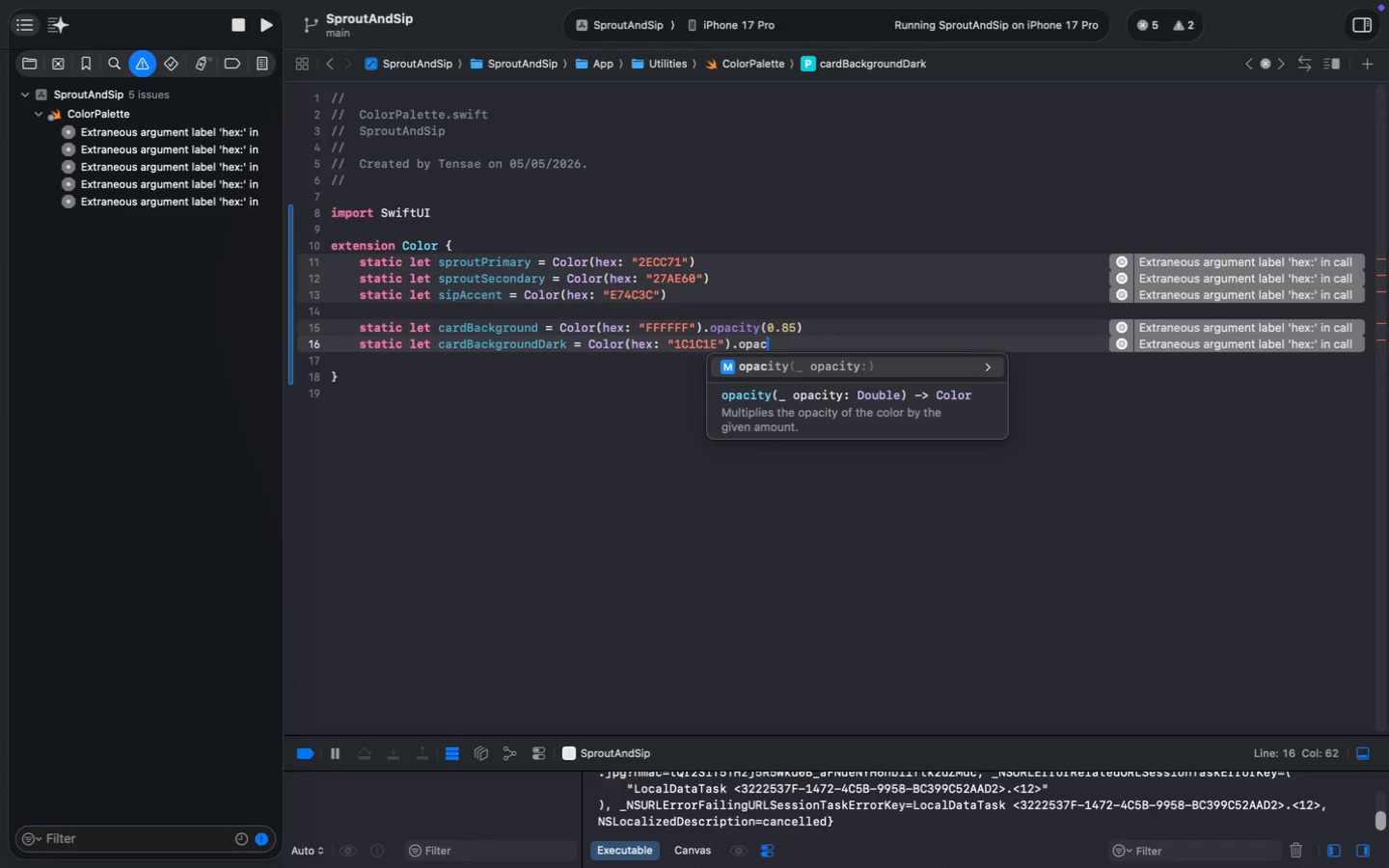 
type(.opac)
 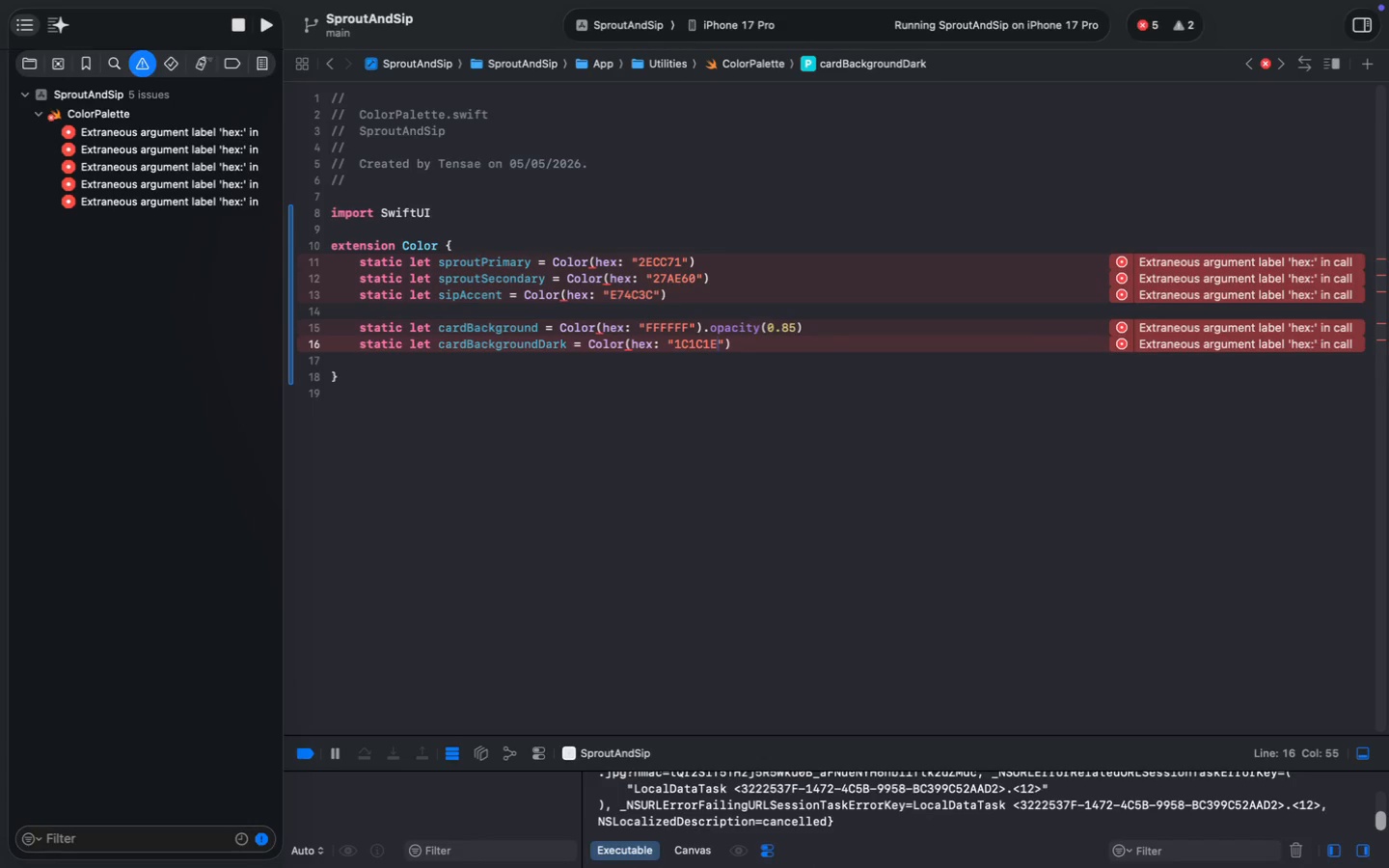 
key(Enter)
 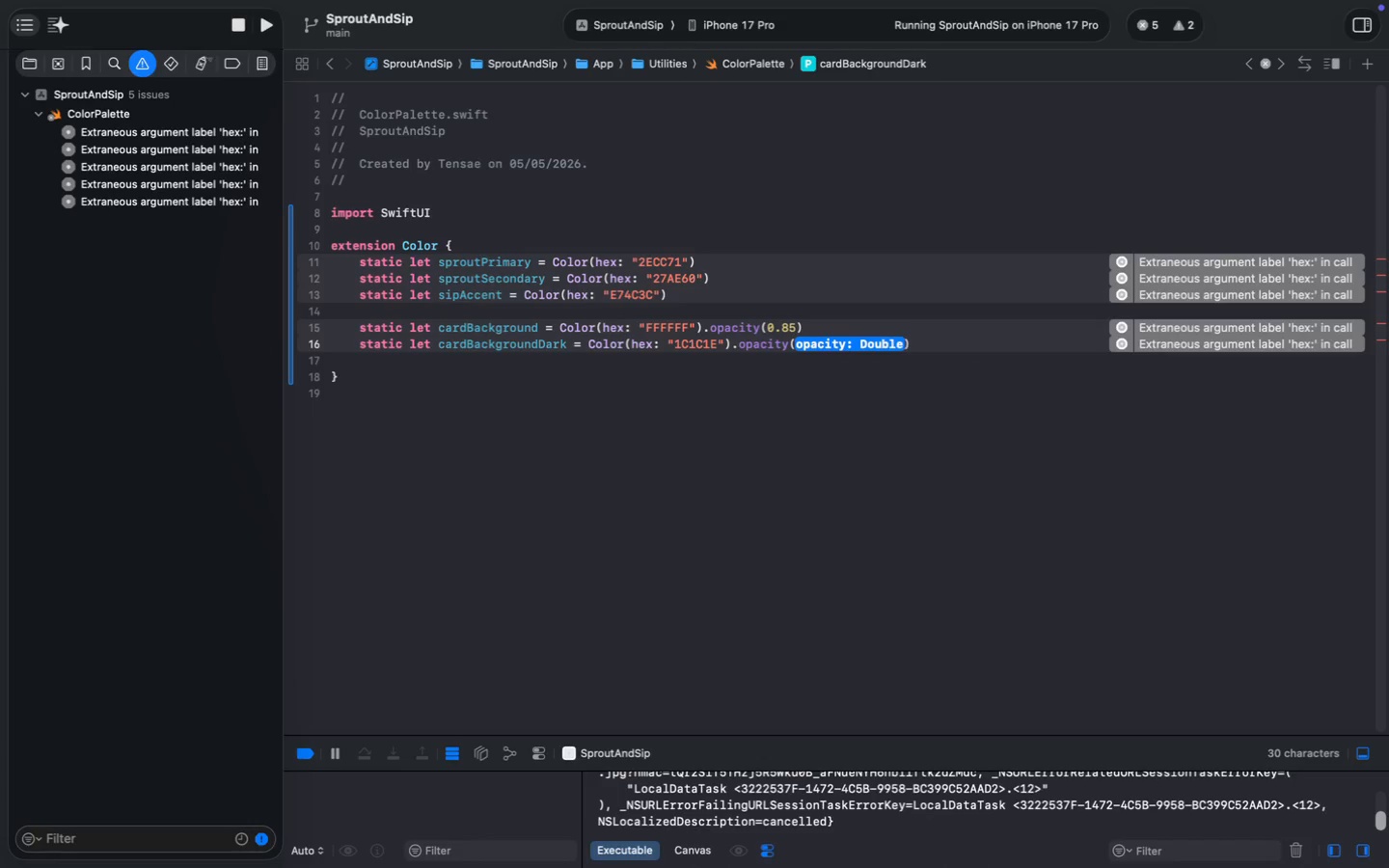 
key(0)
 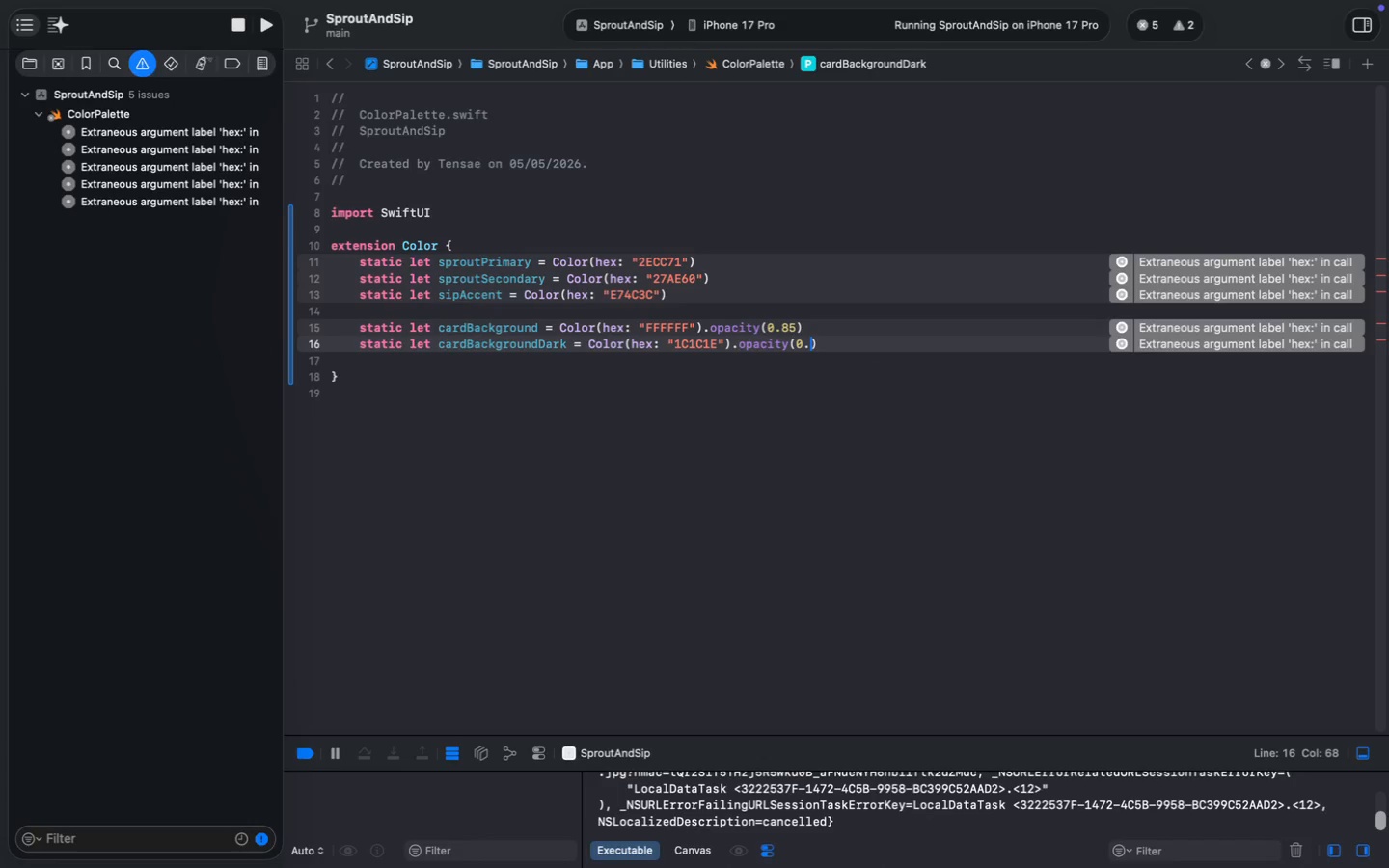 
key(Period)
 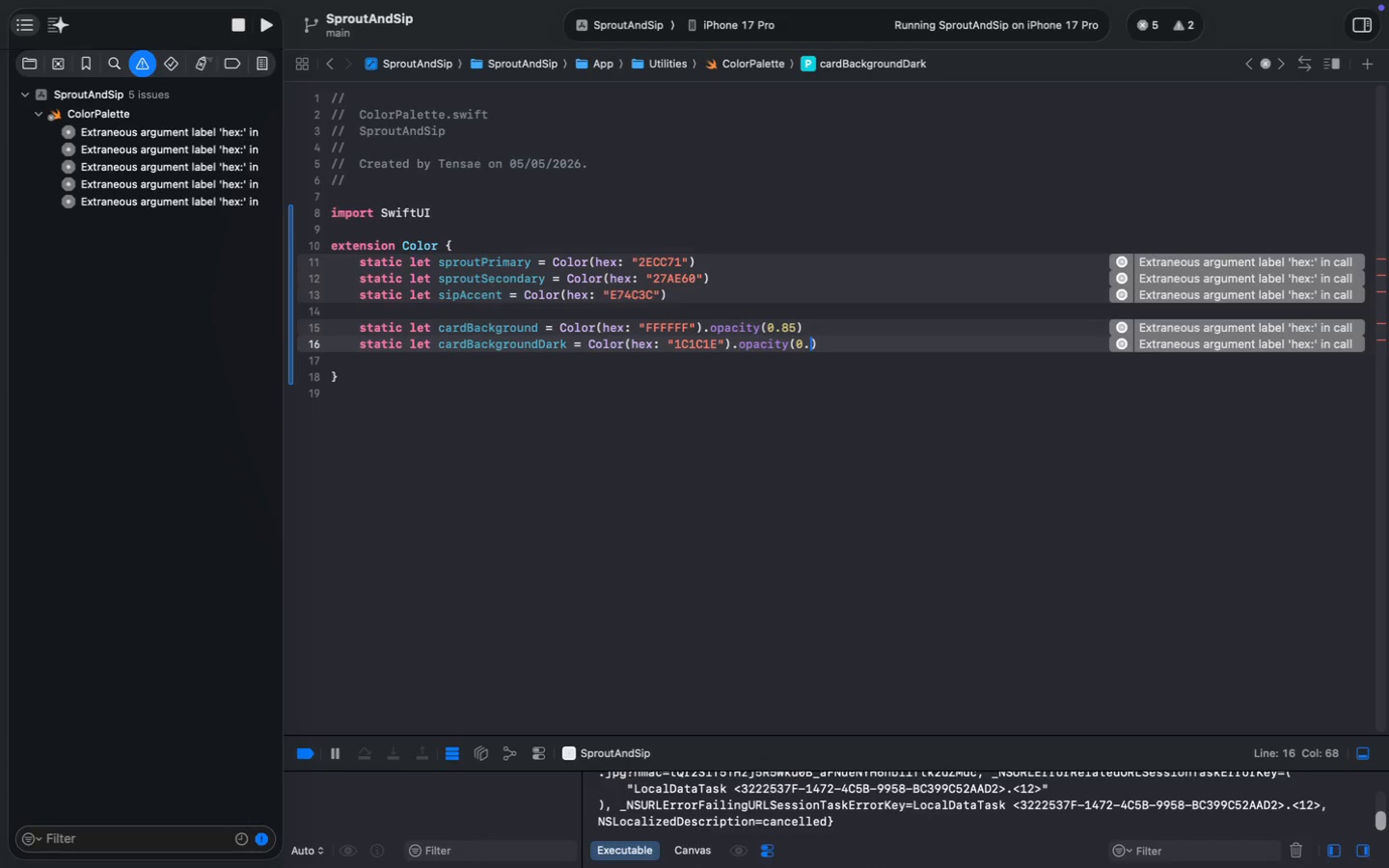 
key(9)
 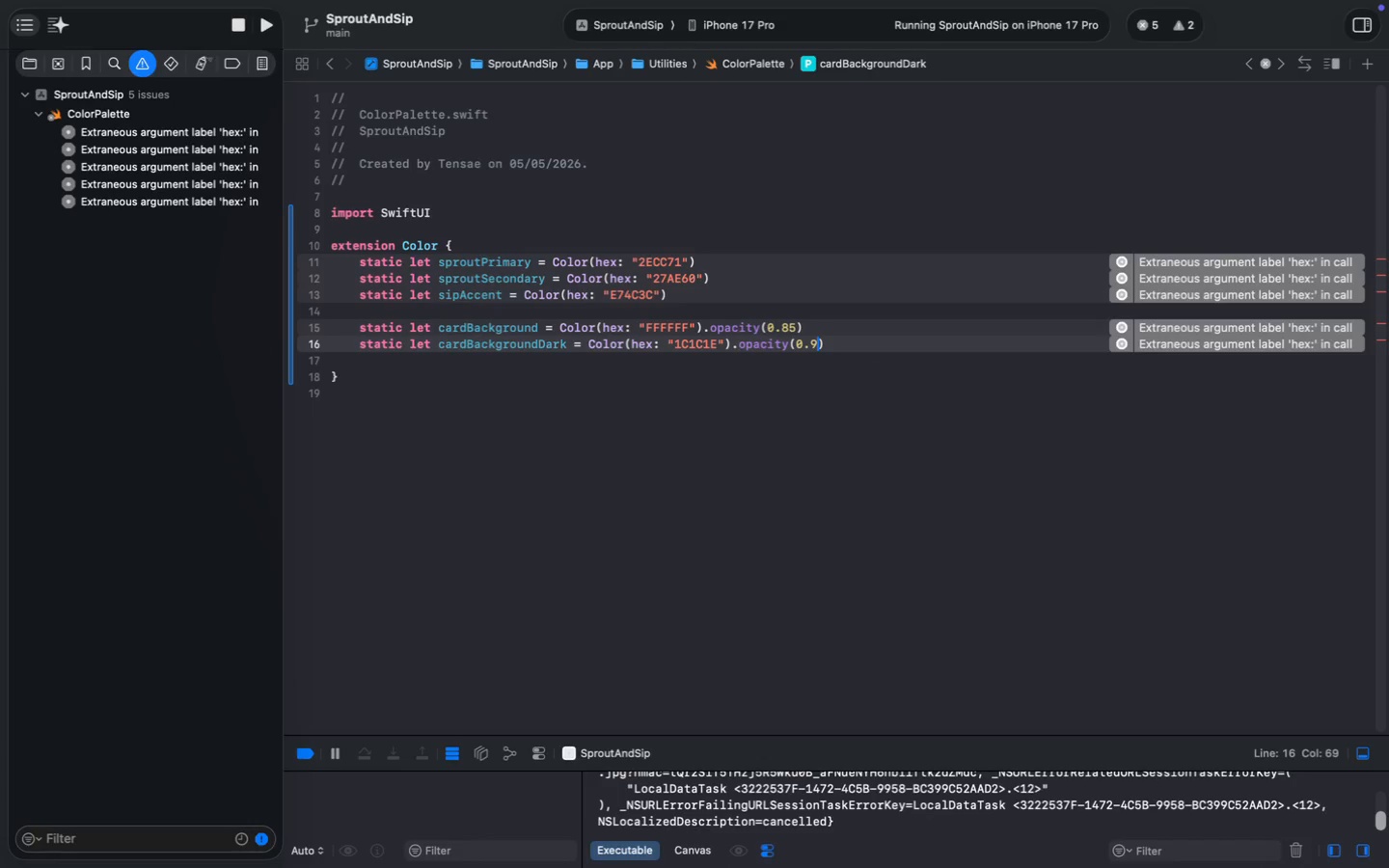 
key(ArrowRight)
 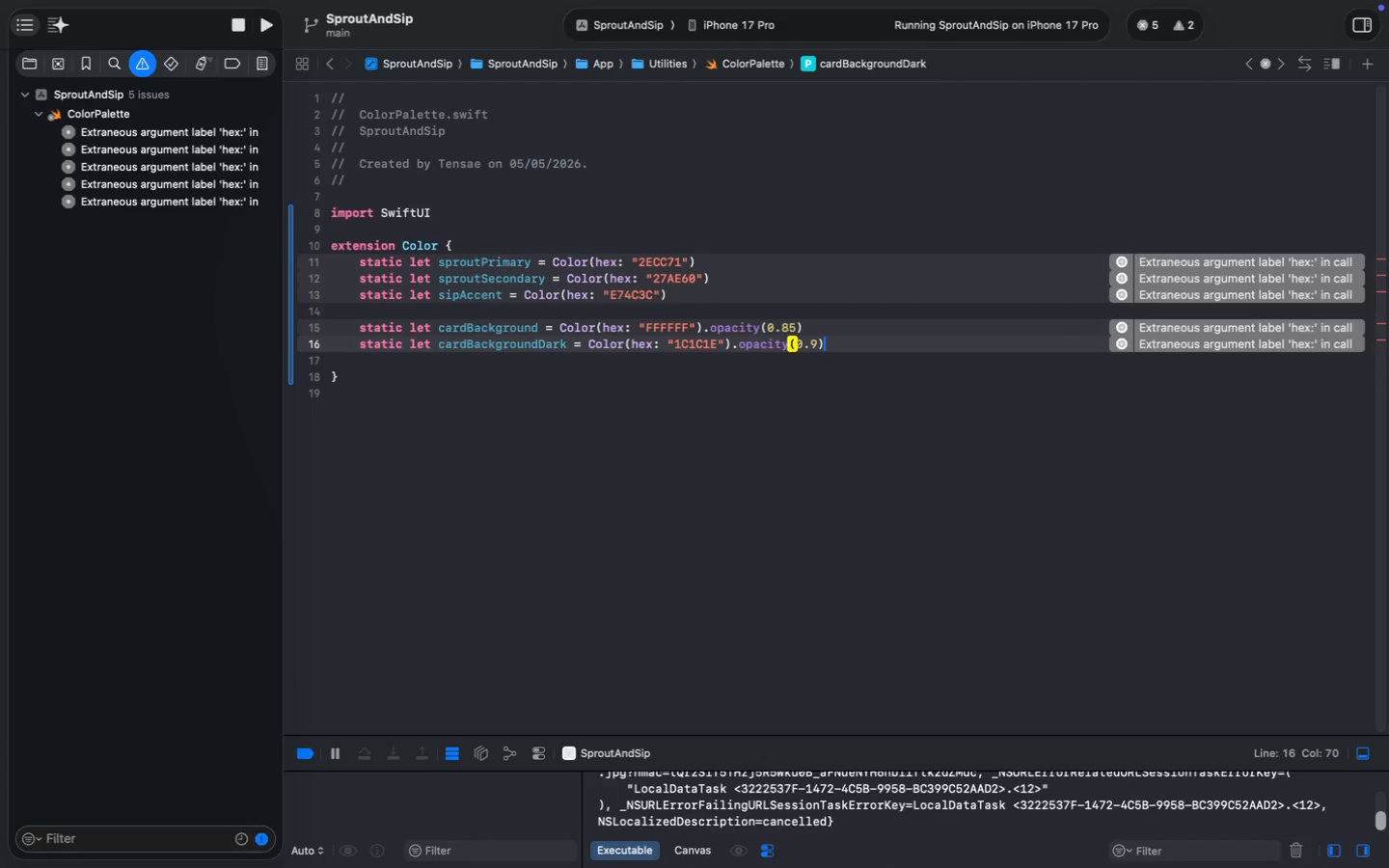 
key(ArrowRight)
 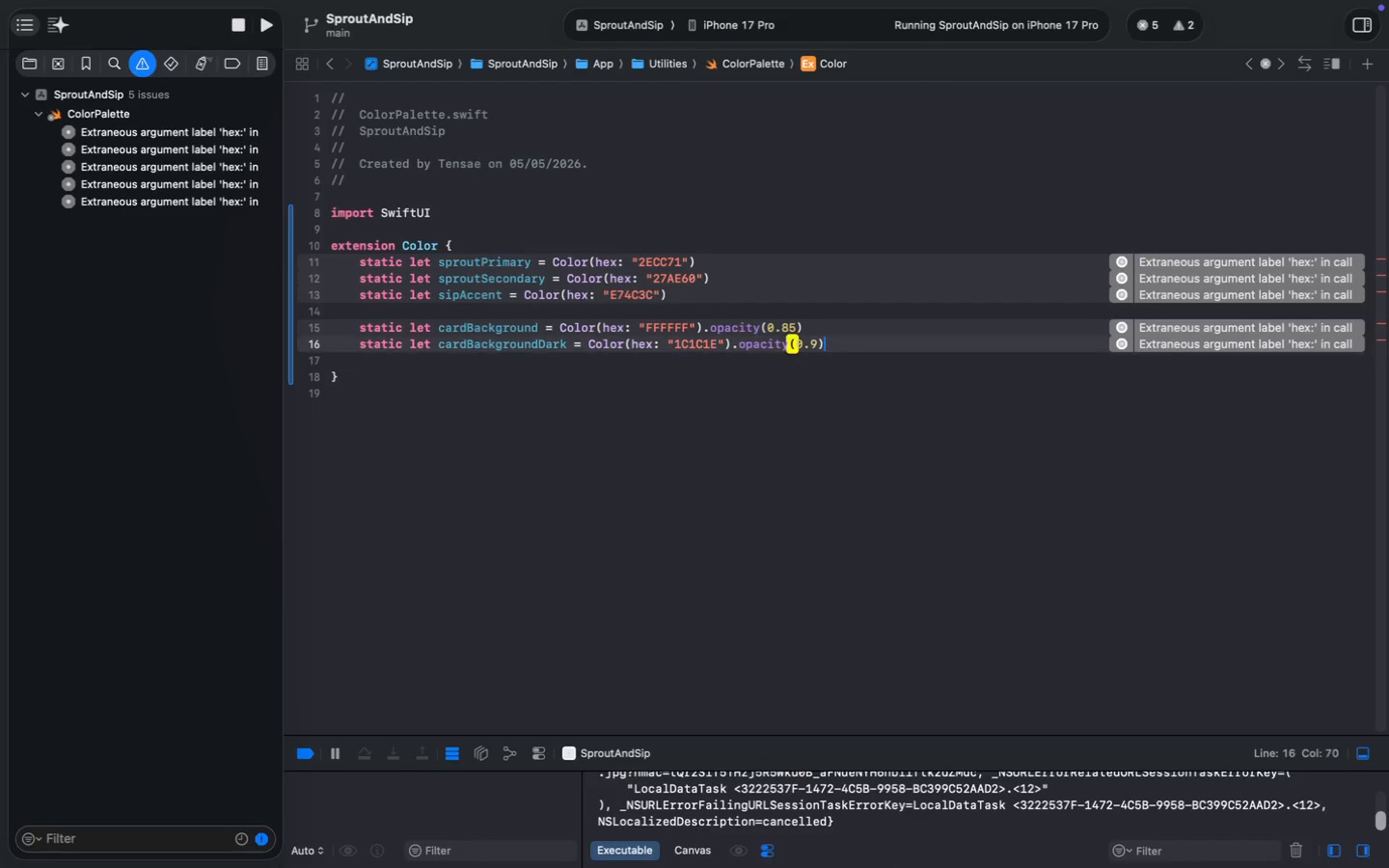 
key(ArrowLeft)
 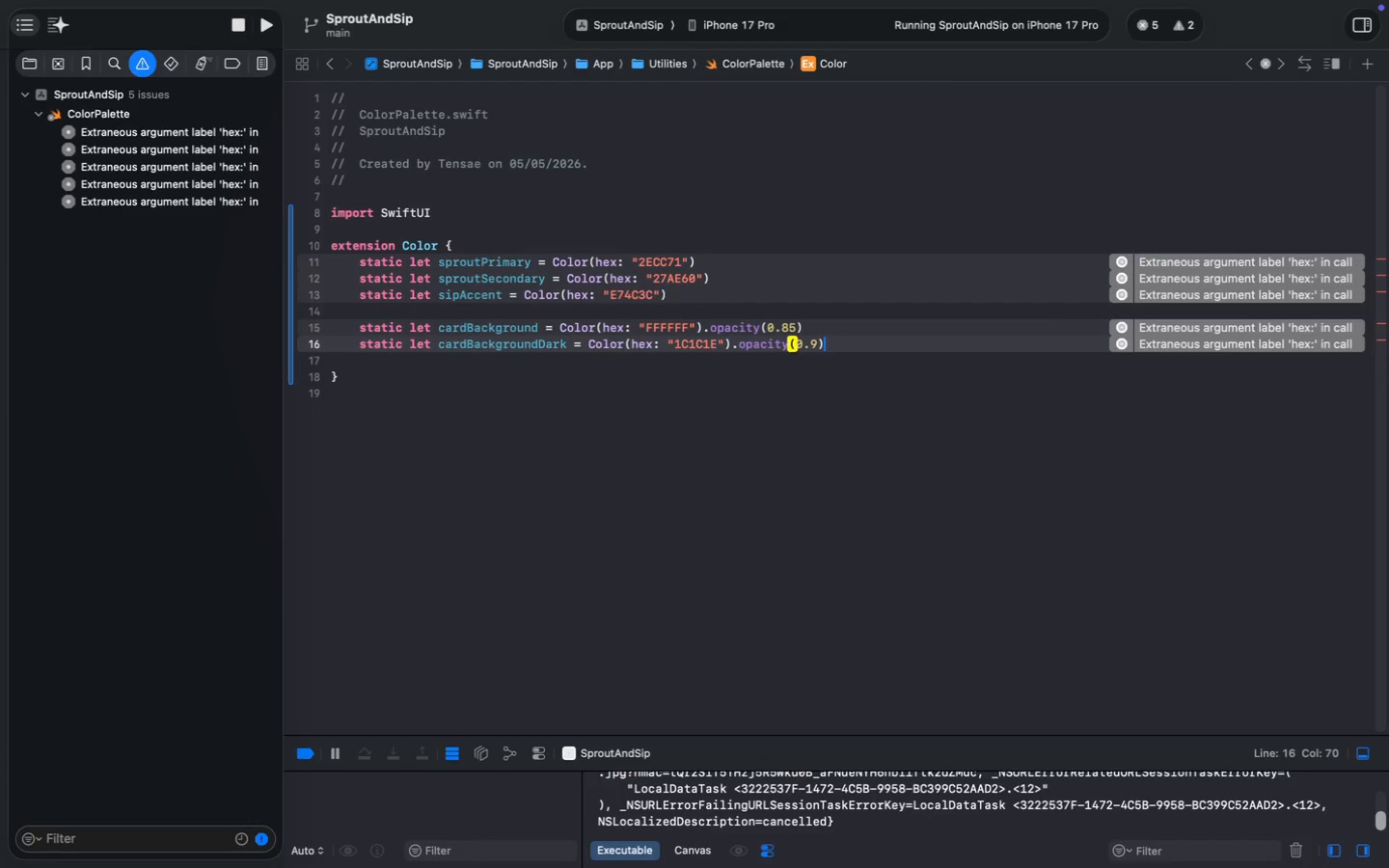 
key(Enter)
 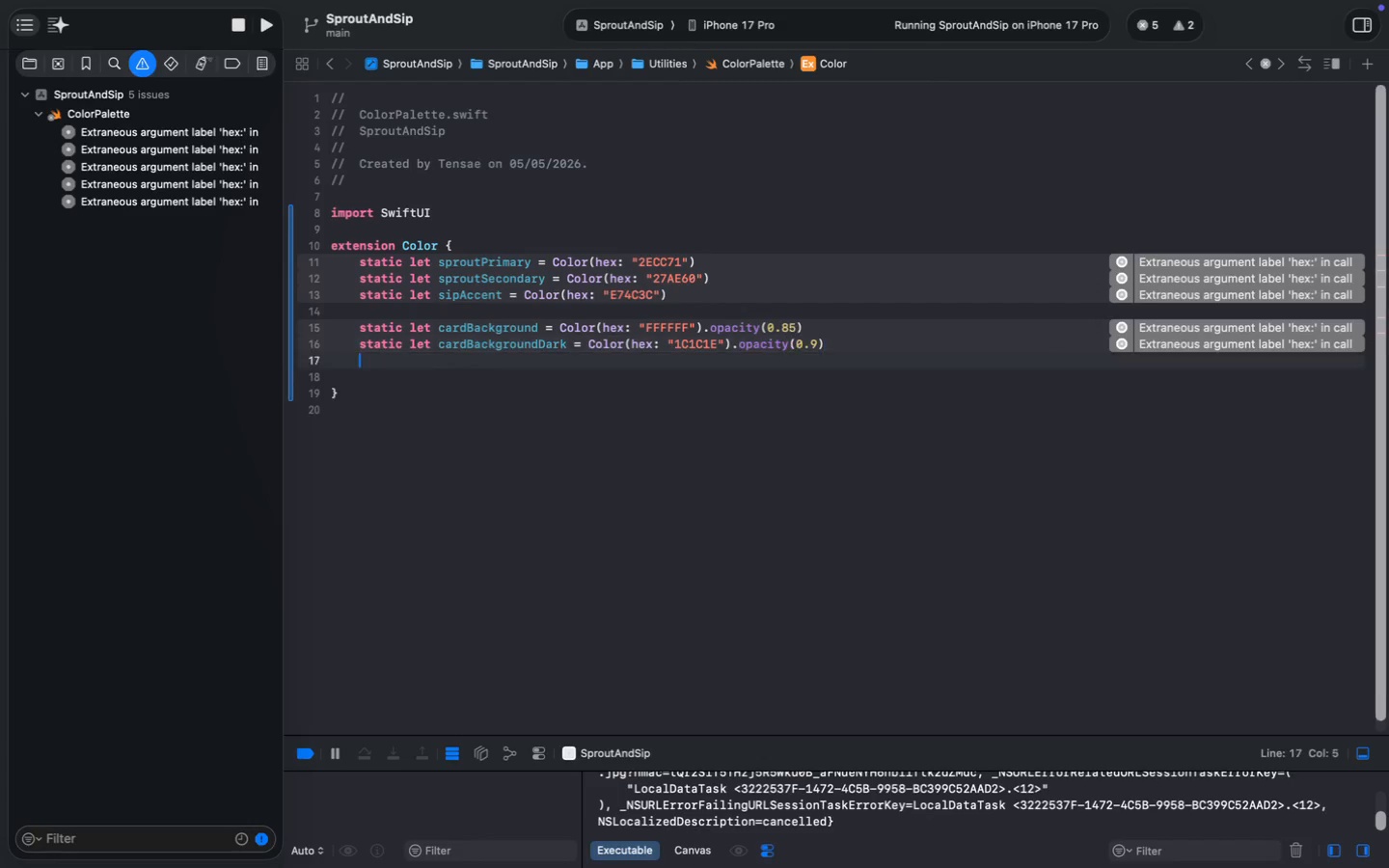 
key(Enter)
 